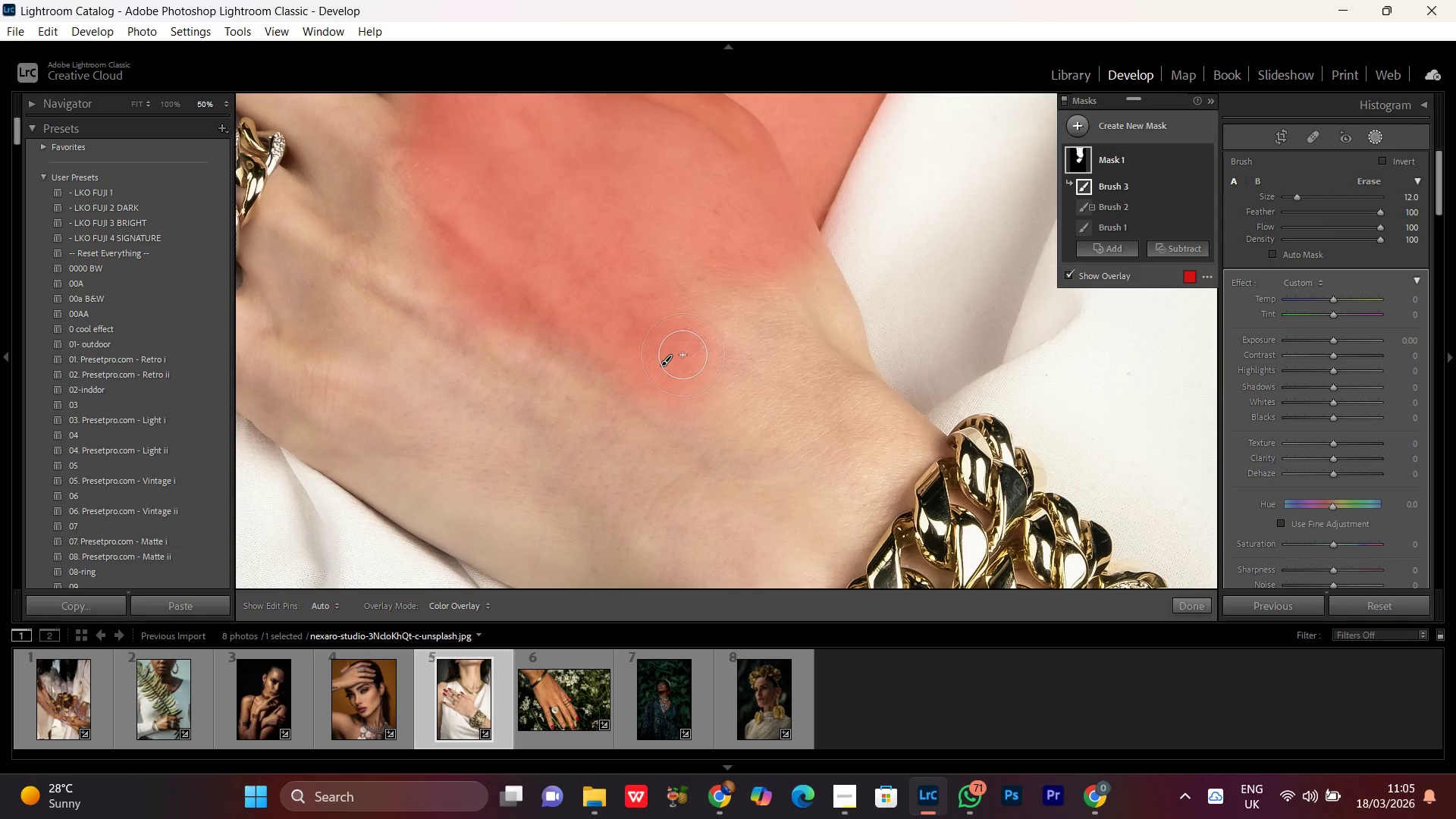 
hold_key(key=Space, duration=8.94)
 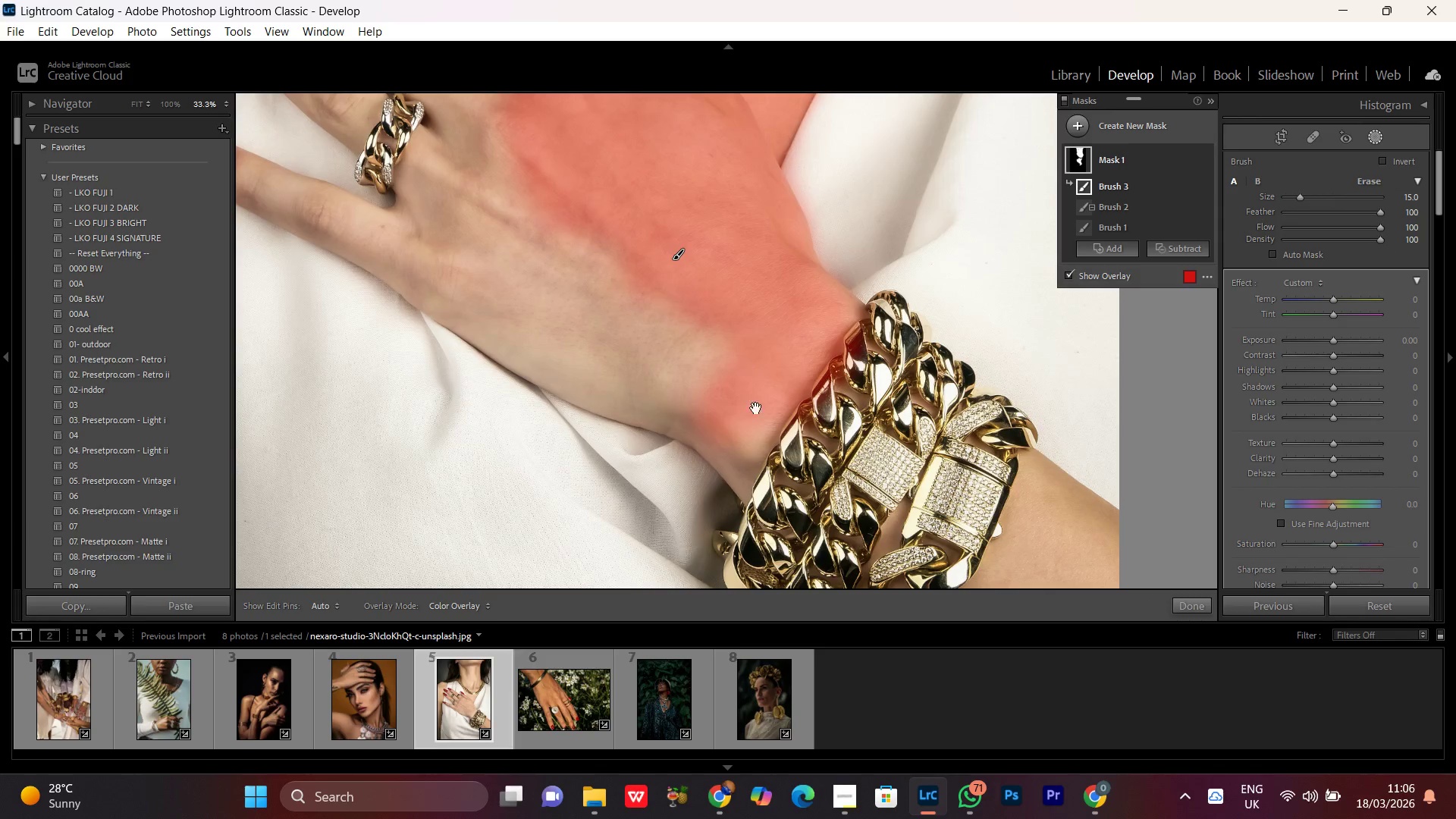 
key(Control+Minus)
 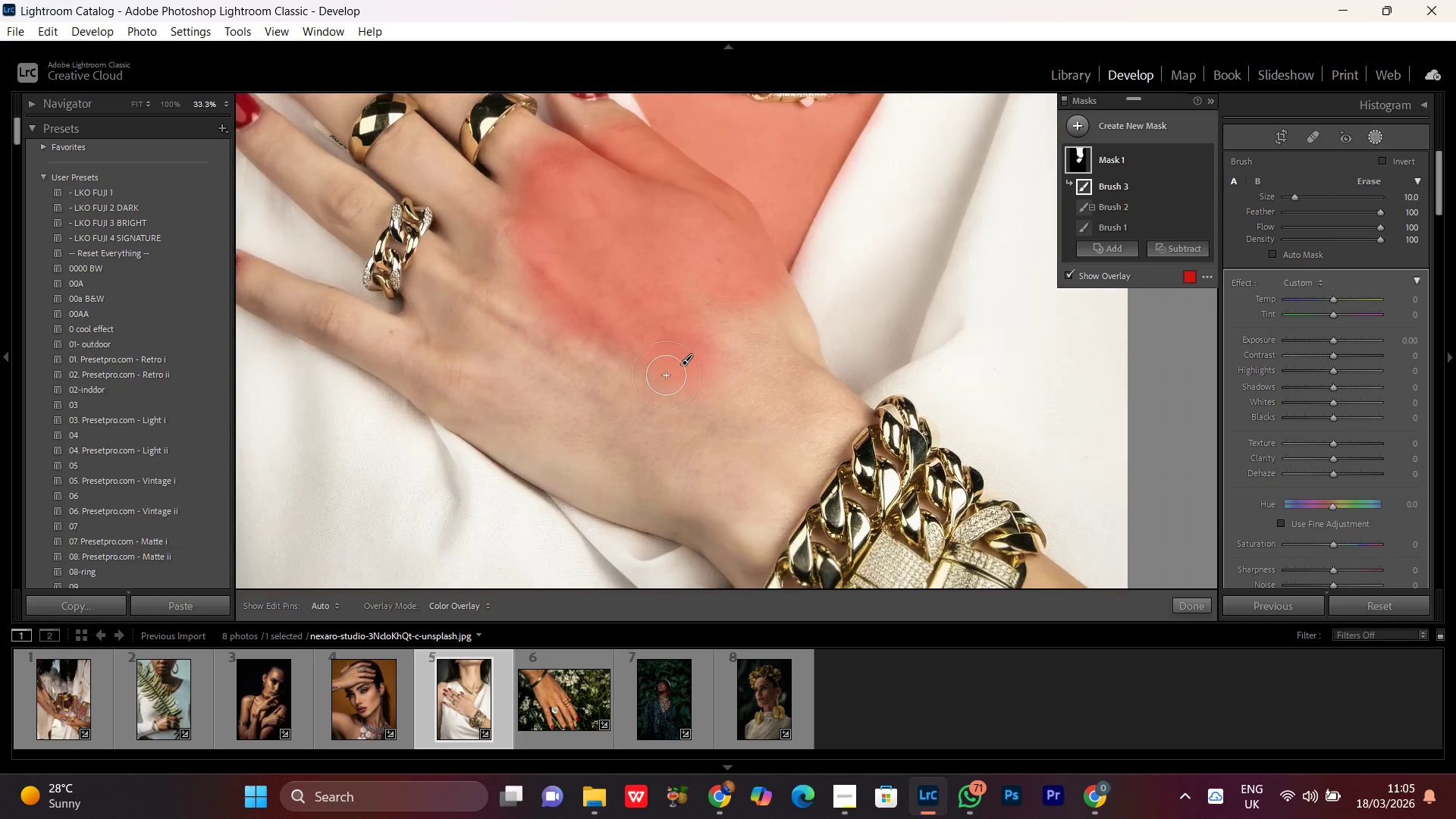 
scroll: coordinate [666, 373], scroll_direction: down, amount: 3.0
 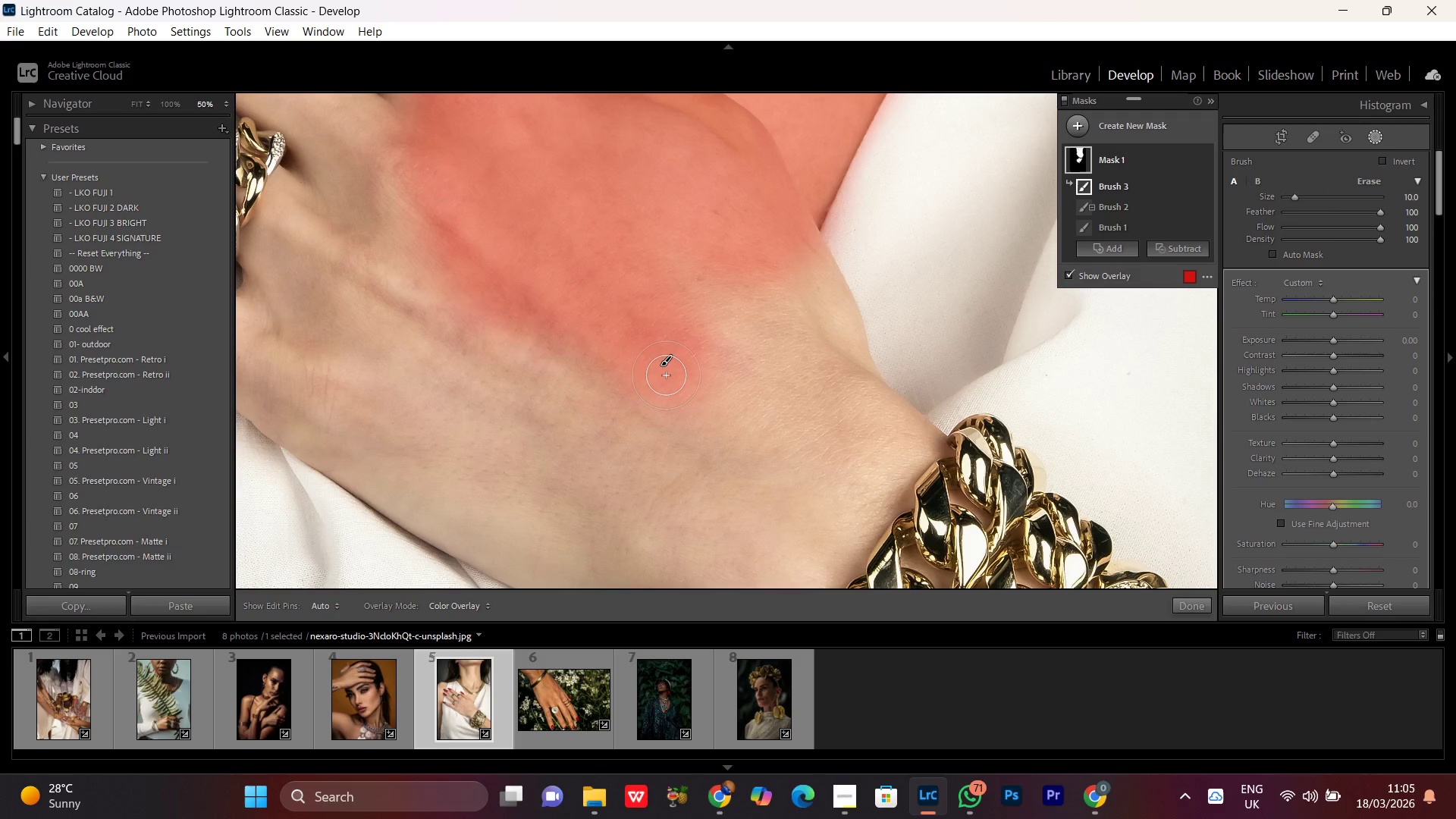 
key(Control+Minus)
 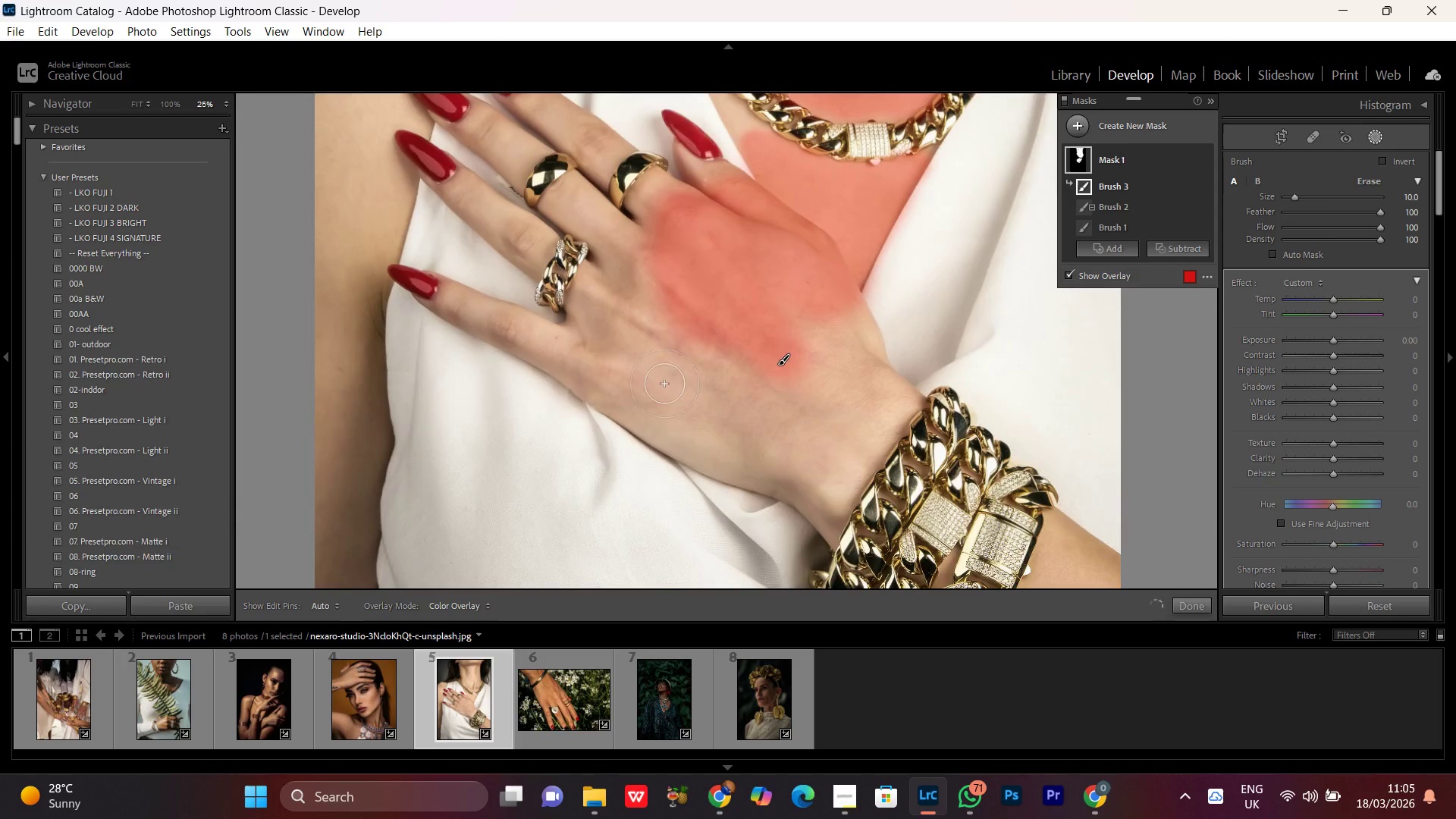 
key(Control+Equal)
 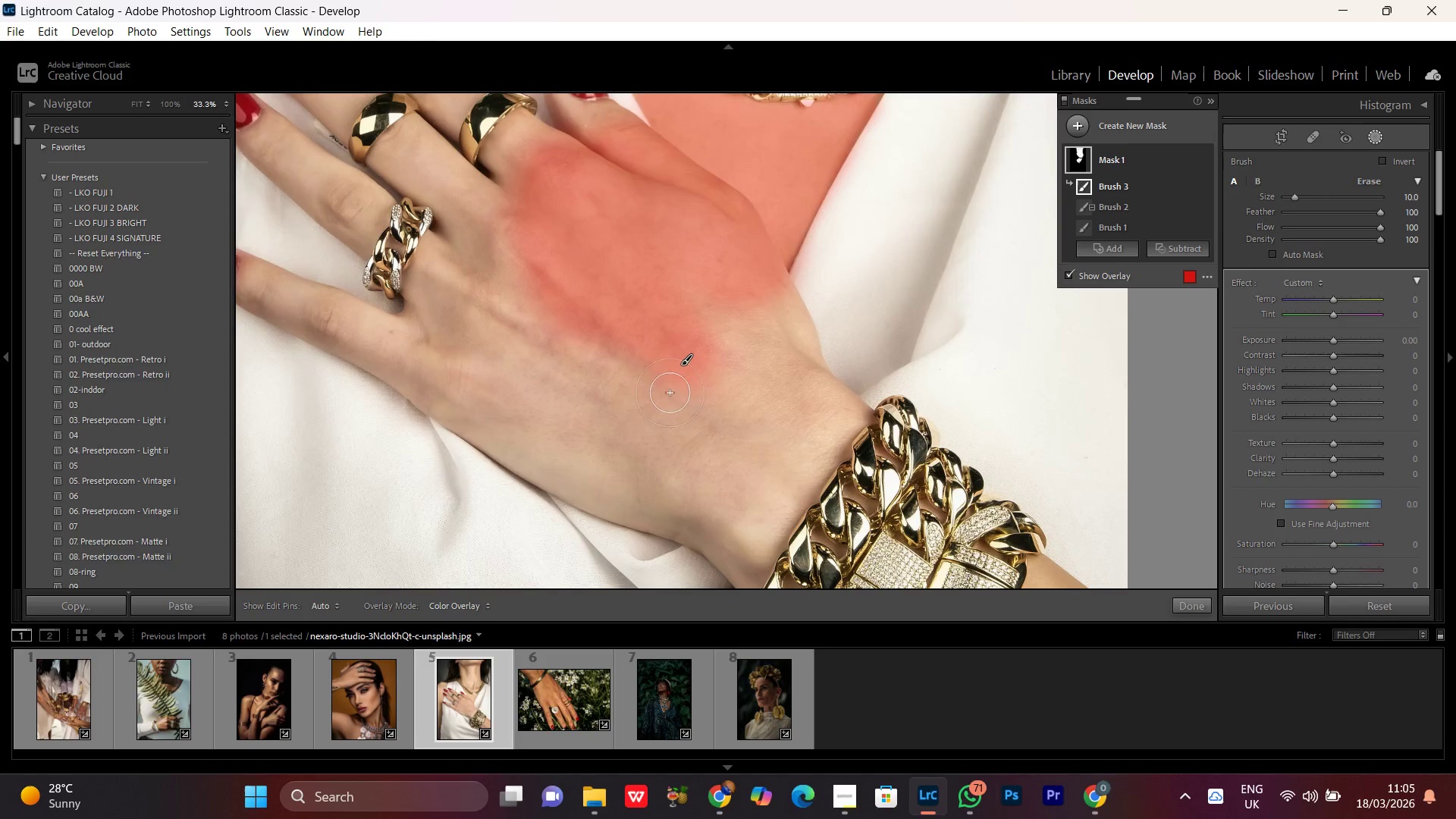 
left_click_drag(start_coordinate=[661, 369], to_coordinate=[729, 527])
 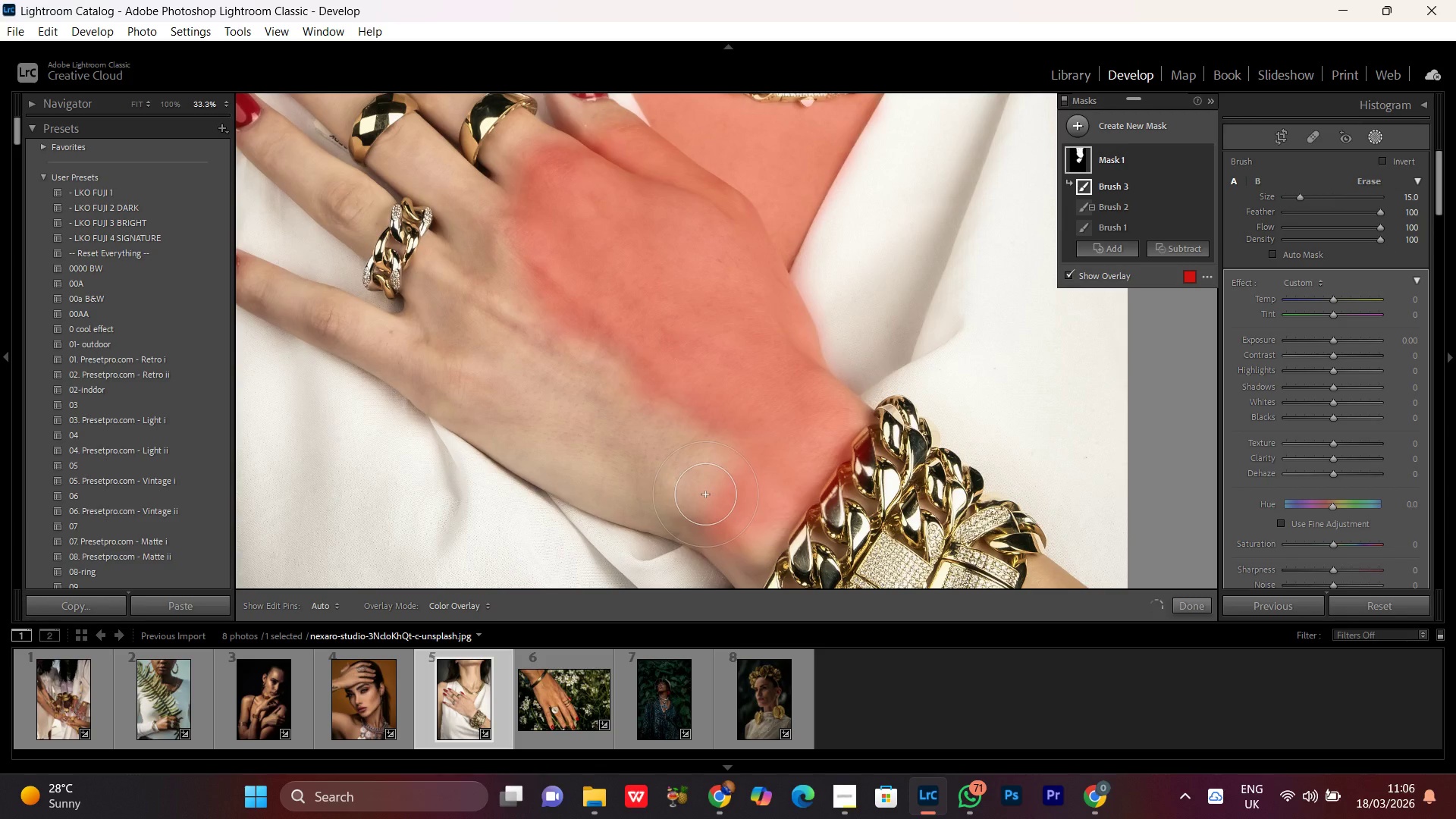 
scroll: coordinate [664, 384], scroll_direction: up, amount: 5.0
 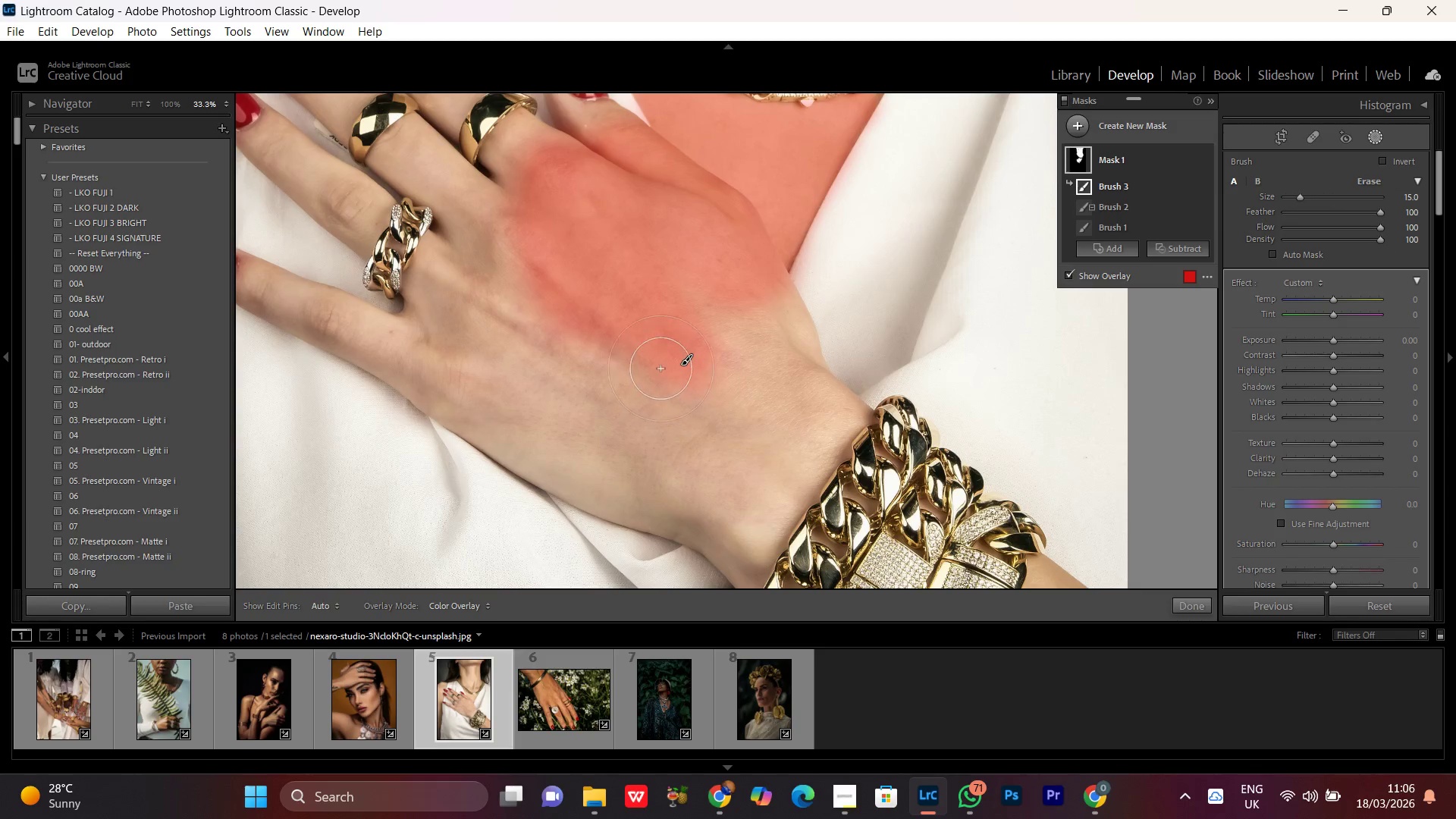 
hold_key(key=Space, duration=0.56)
 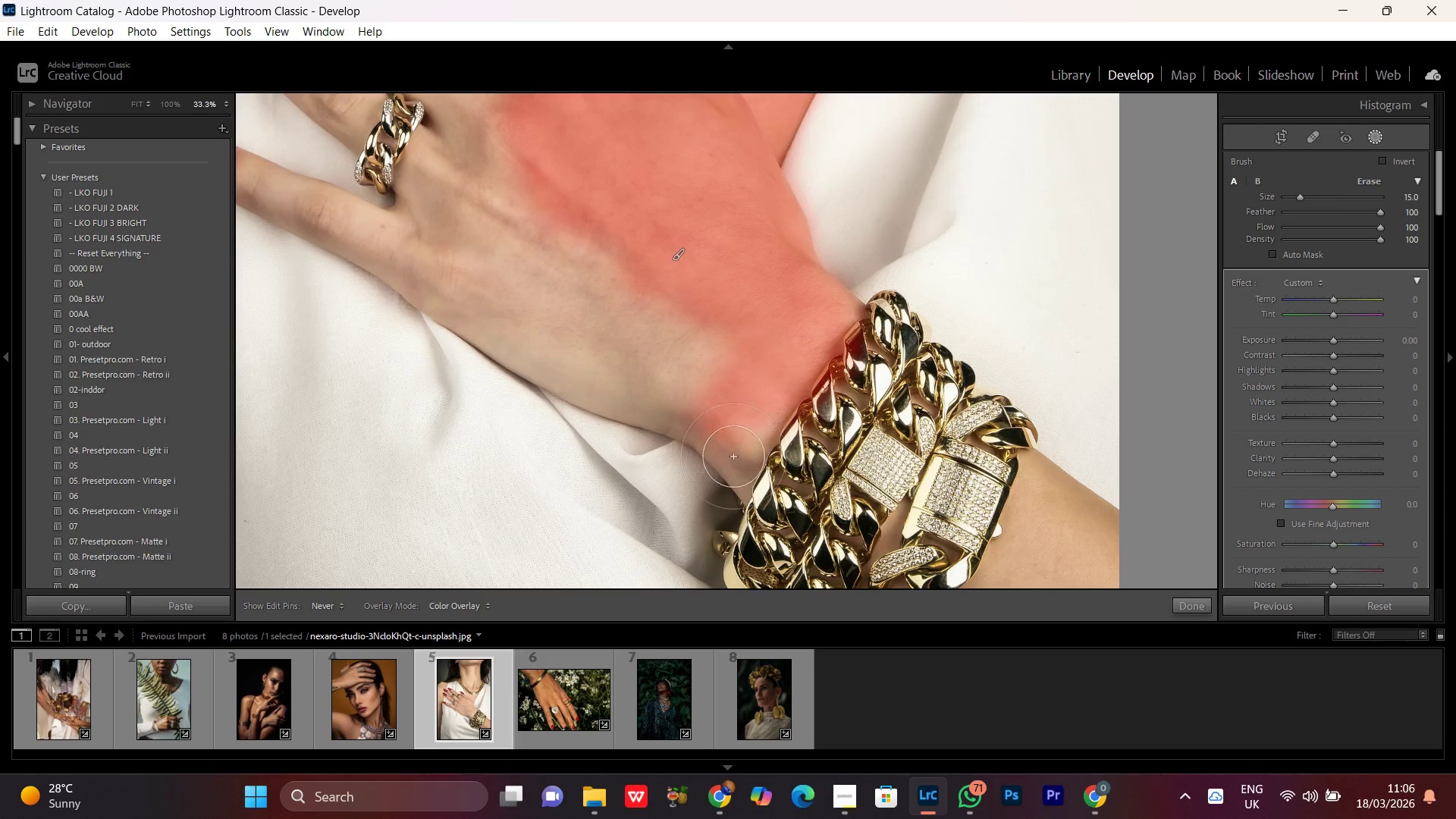 
left_click_drag(start_coordinate=[754, 452], to_coordinate=[745, 347])
 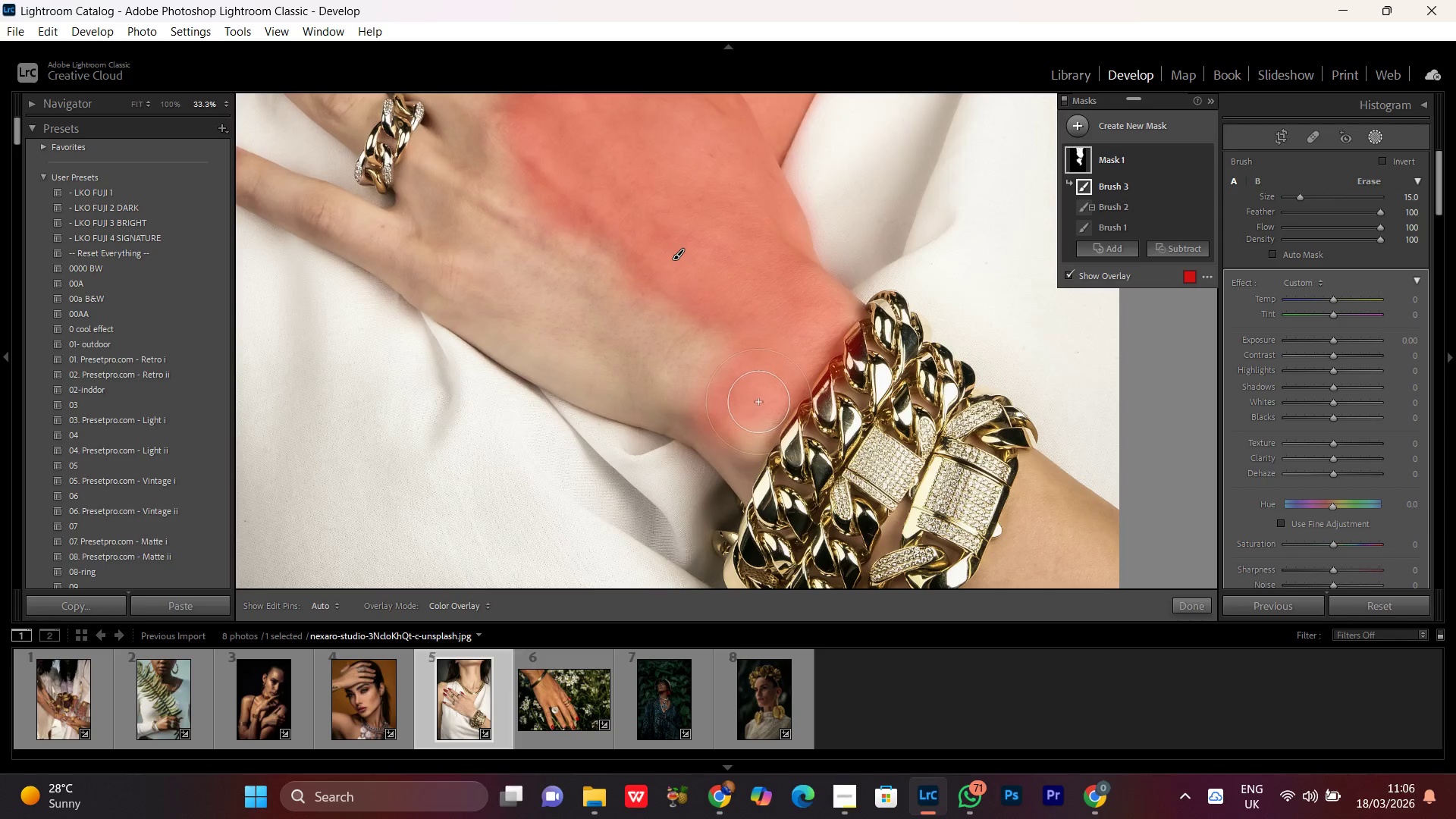 
left_click_drag(start_coordinate=[758, 402], to_coordinate=[496, 183])
 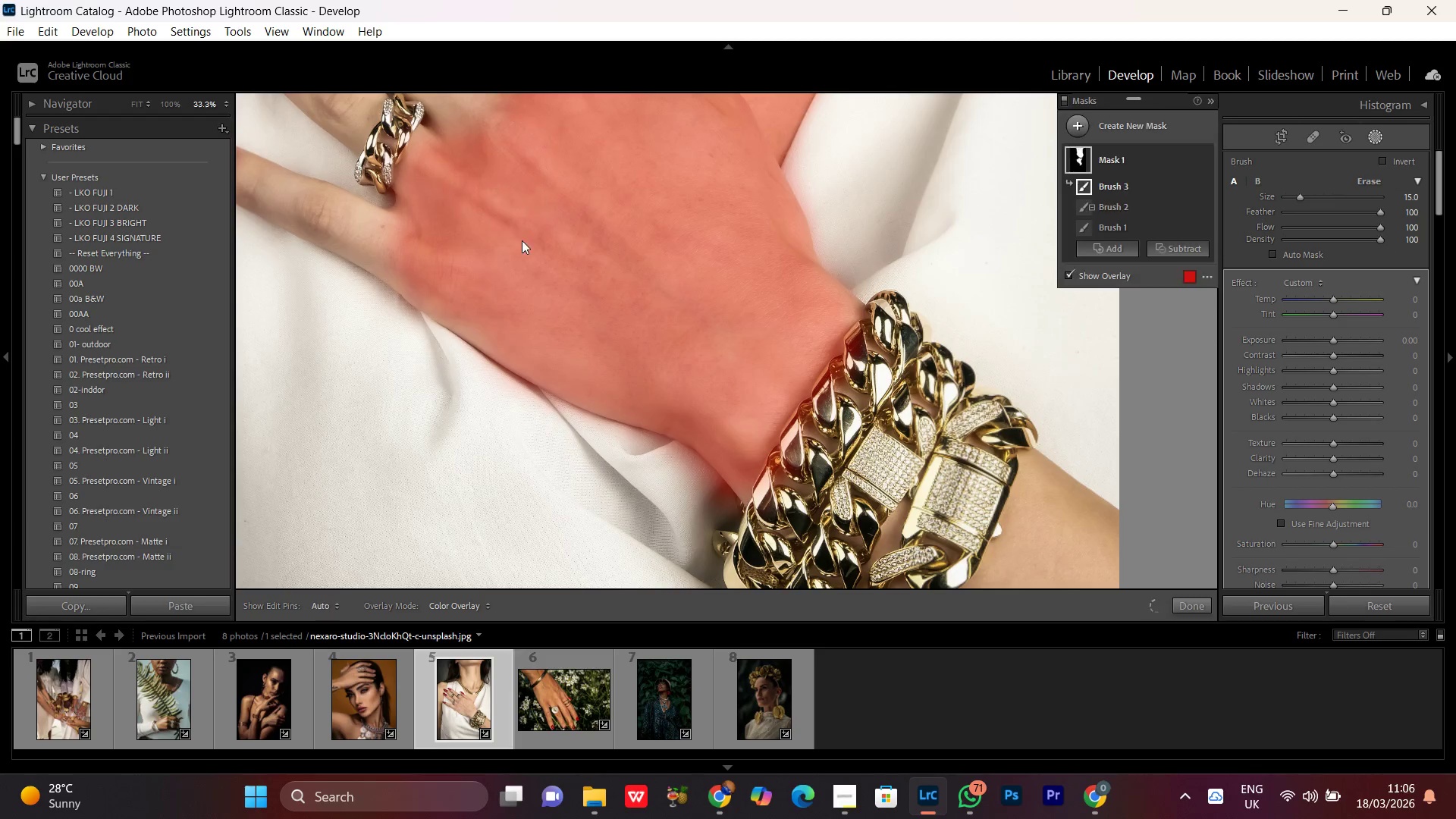 
hold_key(key=Space, duration=0.86)
 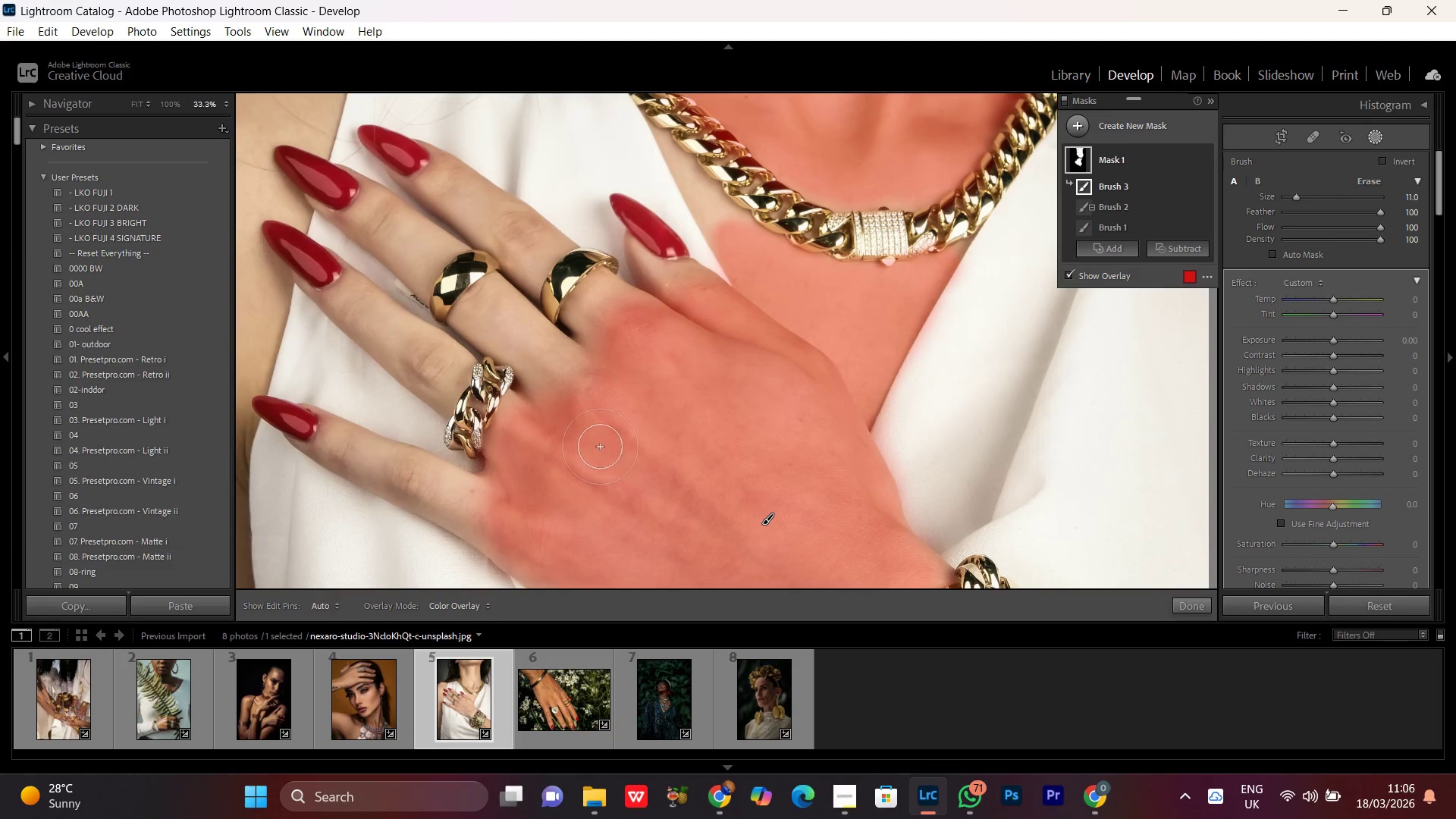 
left_click_drag(start_coordinate=[538, 214], to_coordinate=[627, 479])
 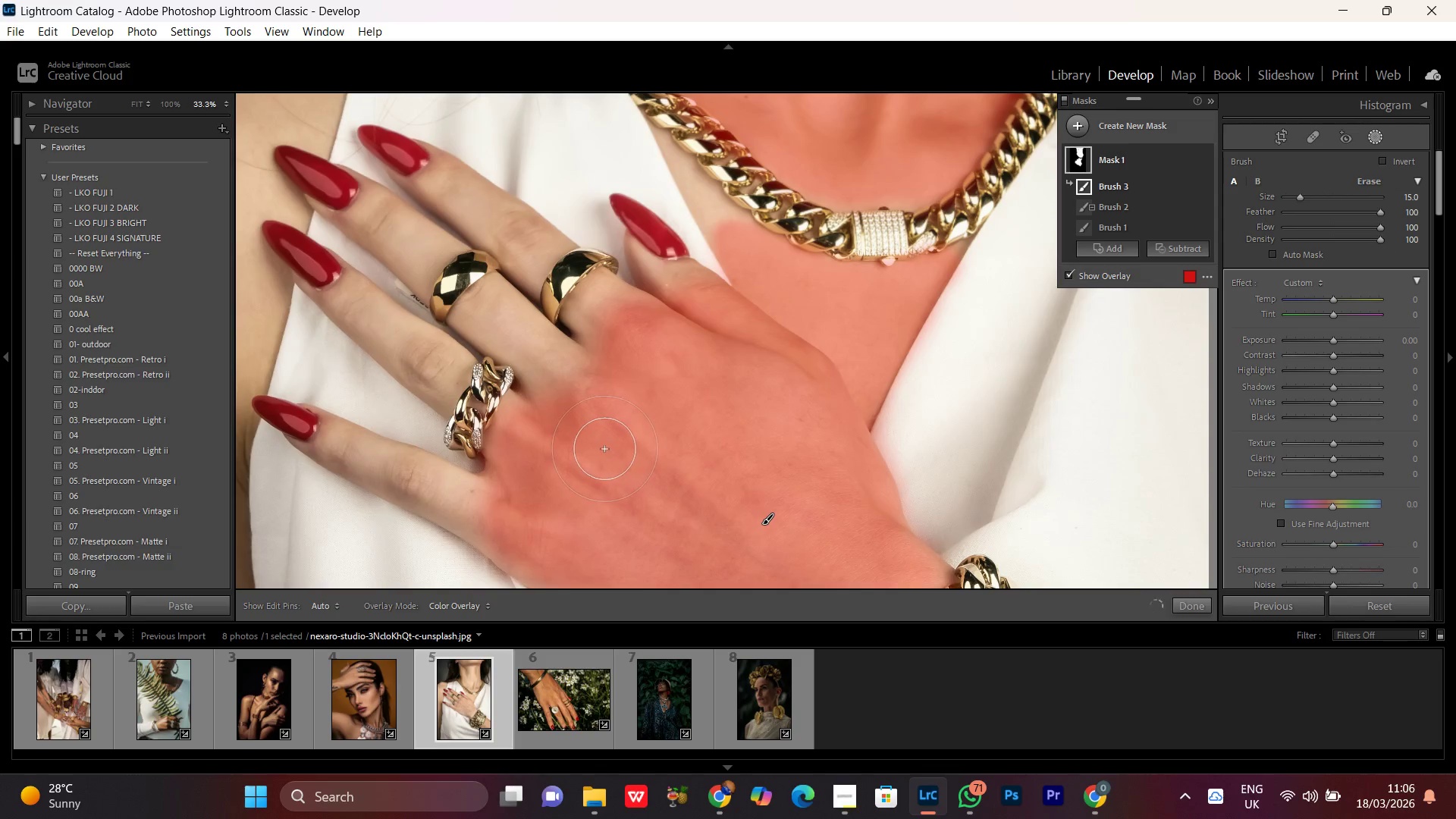 
scroll: coordinate [591, 446], scroll_direction: down, amount: 13.0
 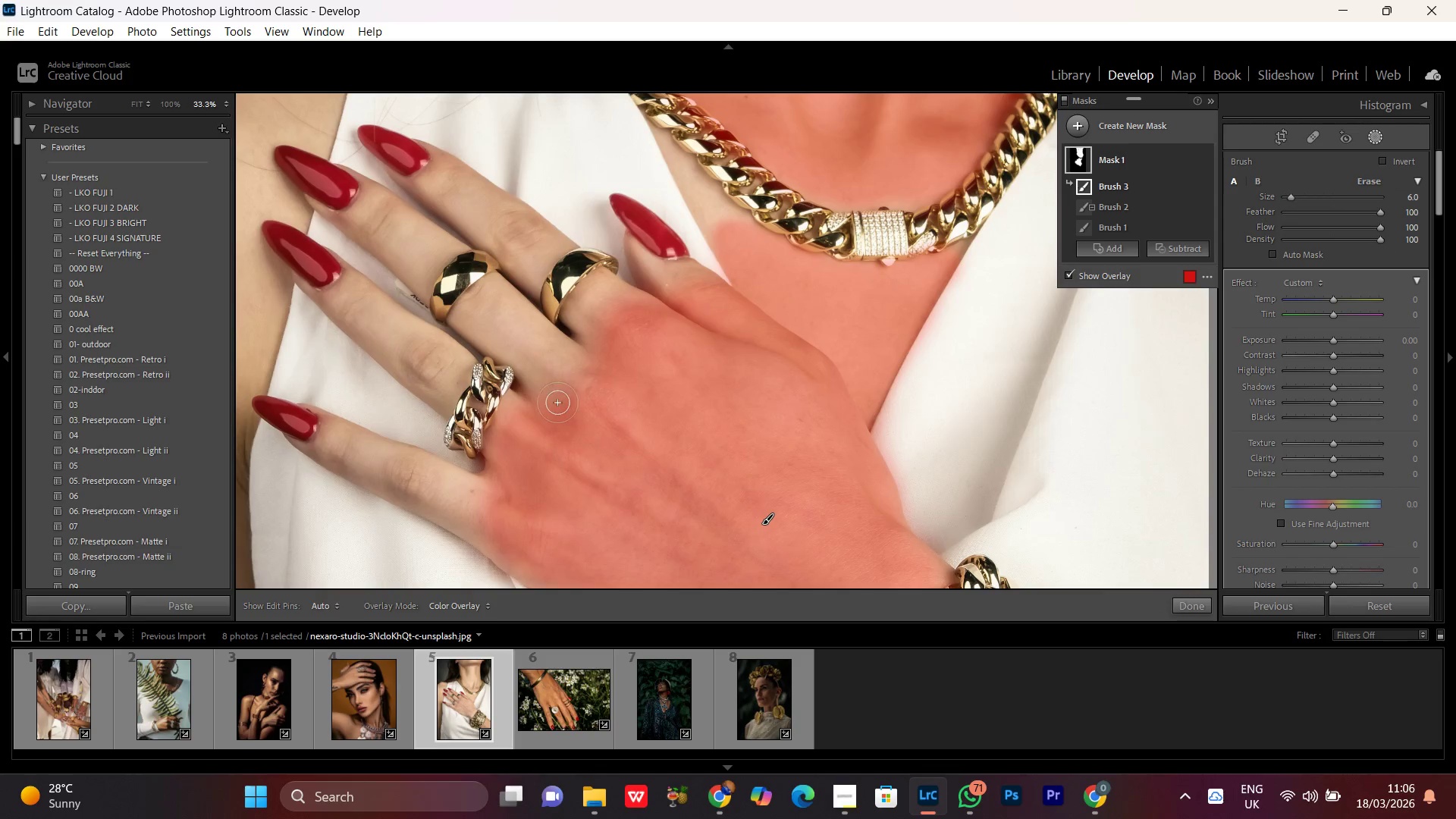 
wait(5.08)
 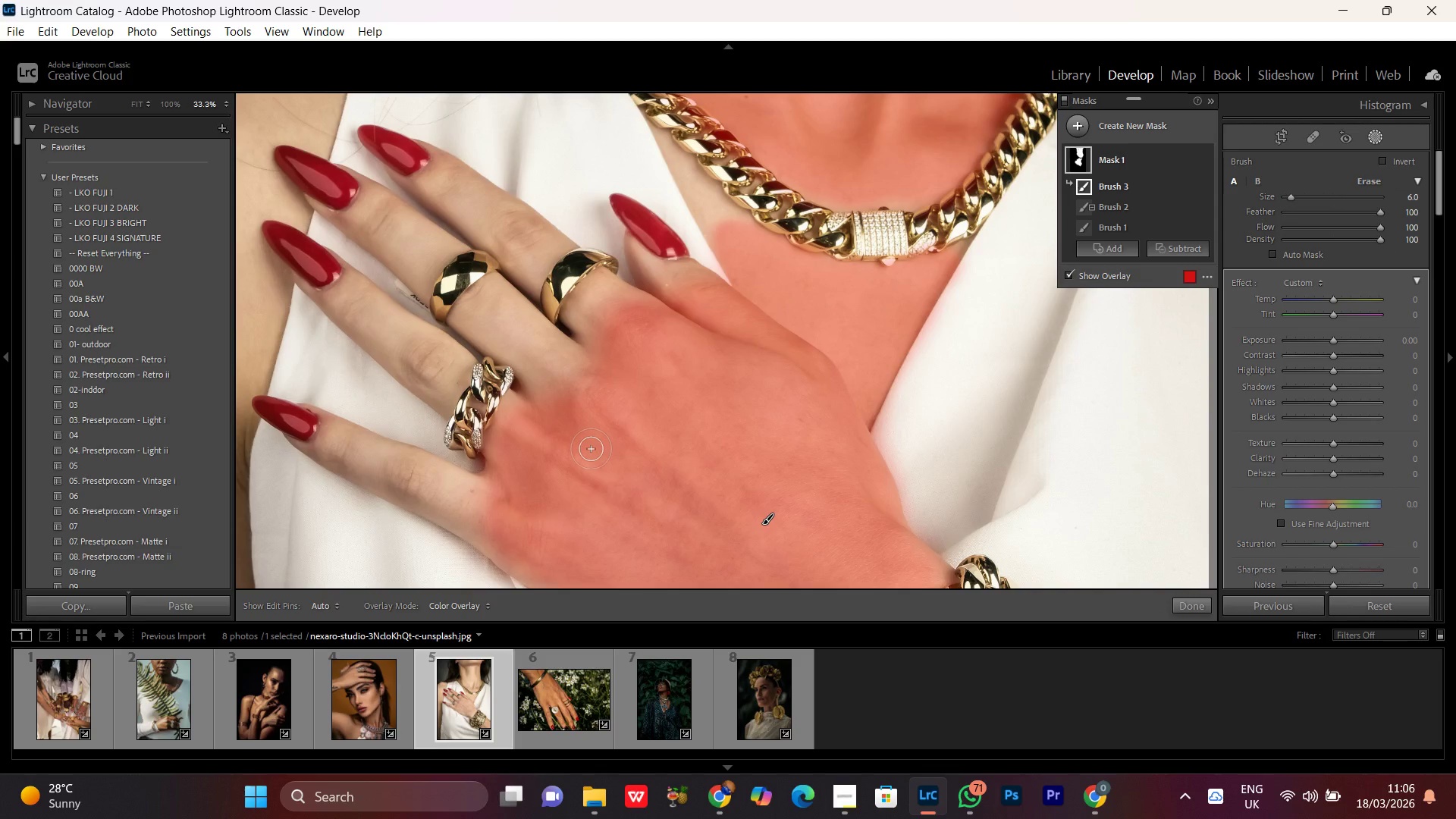 
left_click([711, 805])
 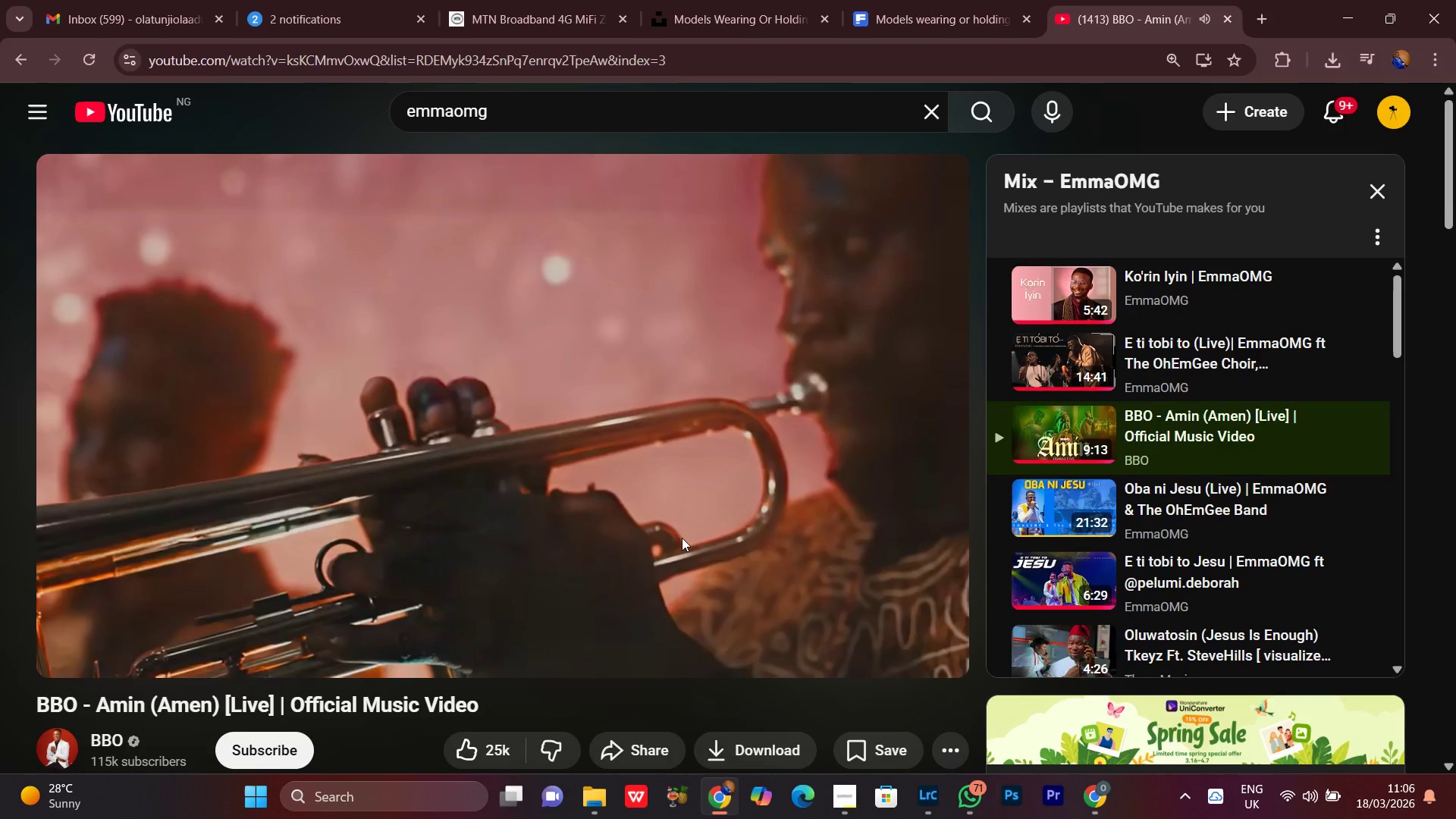 
scroll: coordinate [608, 670], scroll_direction: down, amount: 7.0
 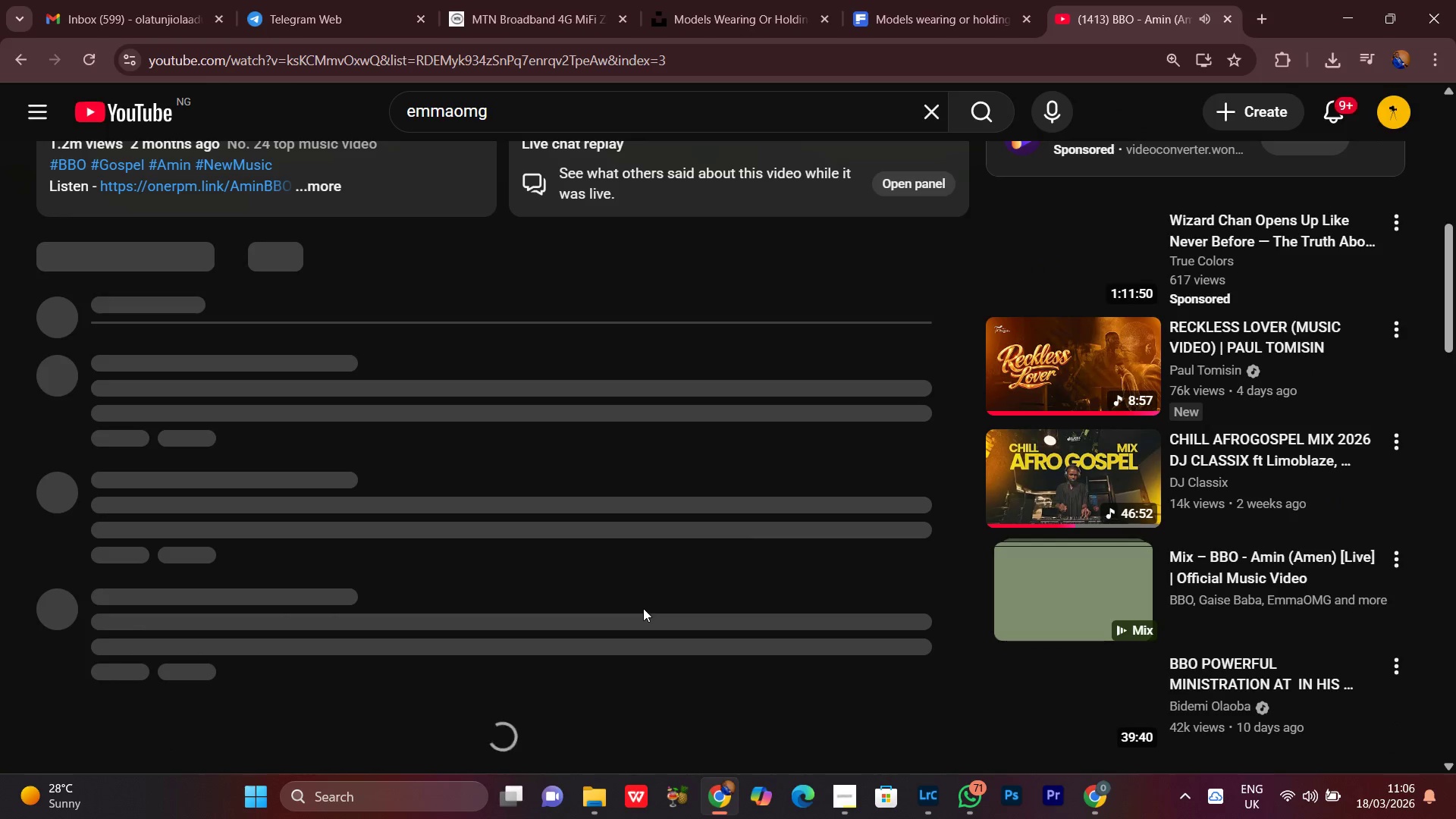 
scroll: coordinate [665, 597], scroll_direction: up, amount: 7.0
 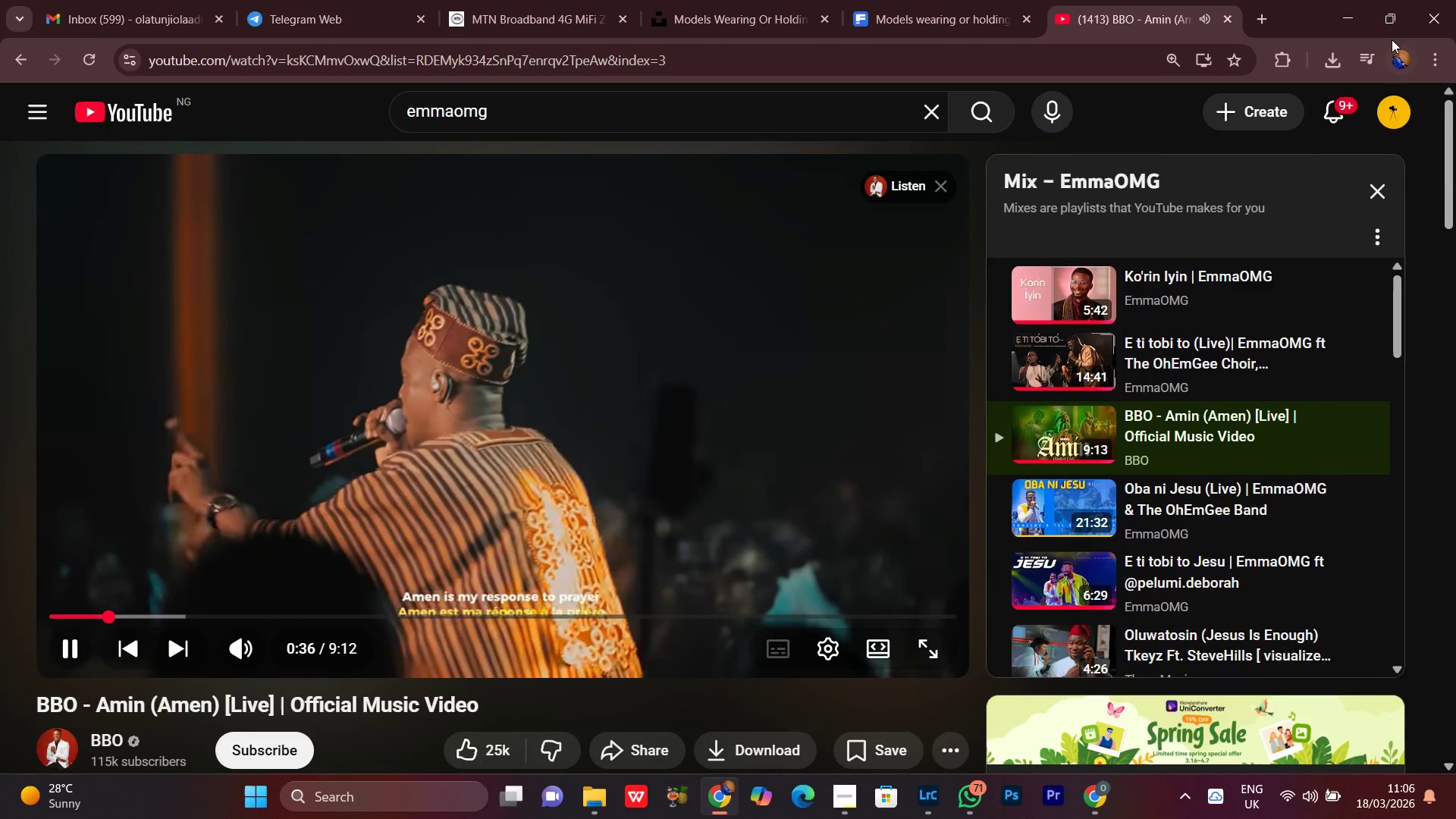 
left_click([1341, 23])
 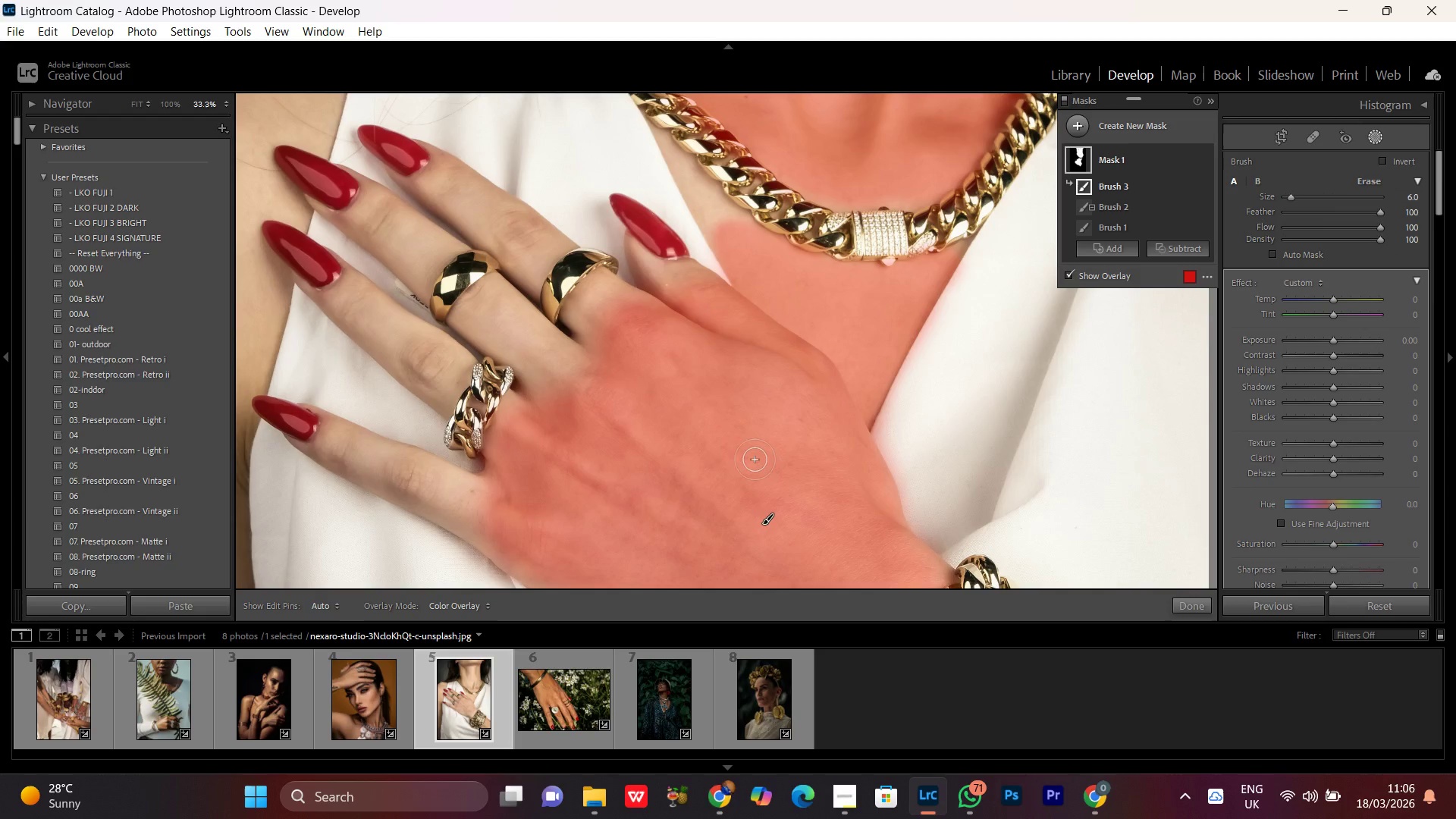 
key(Control+ControlRight)
 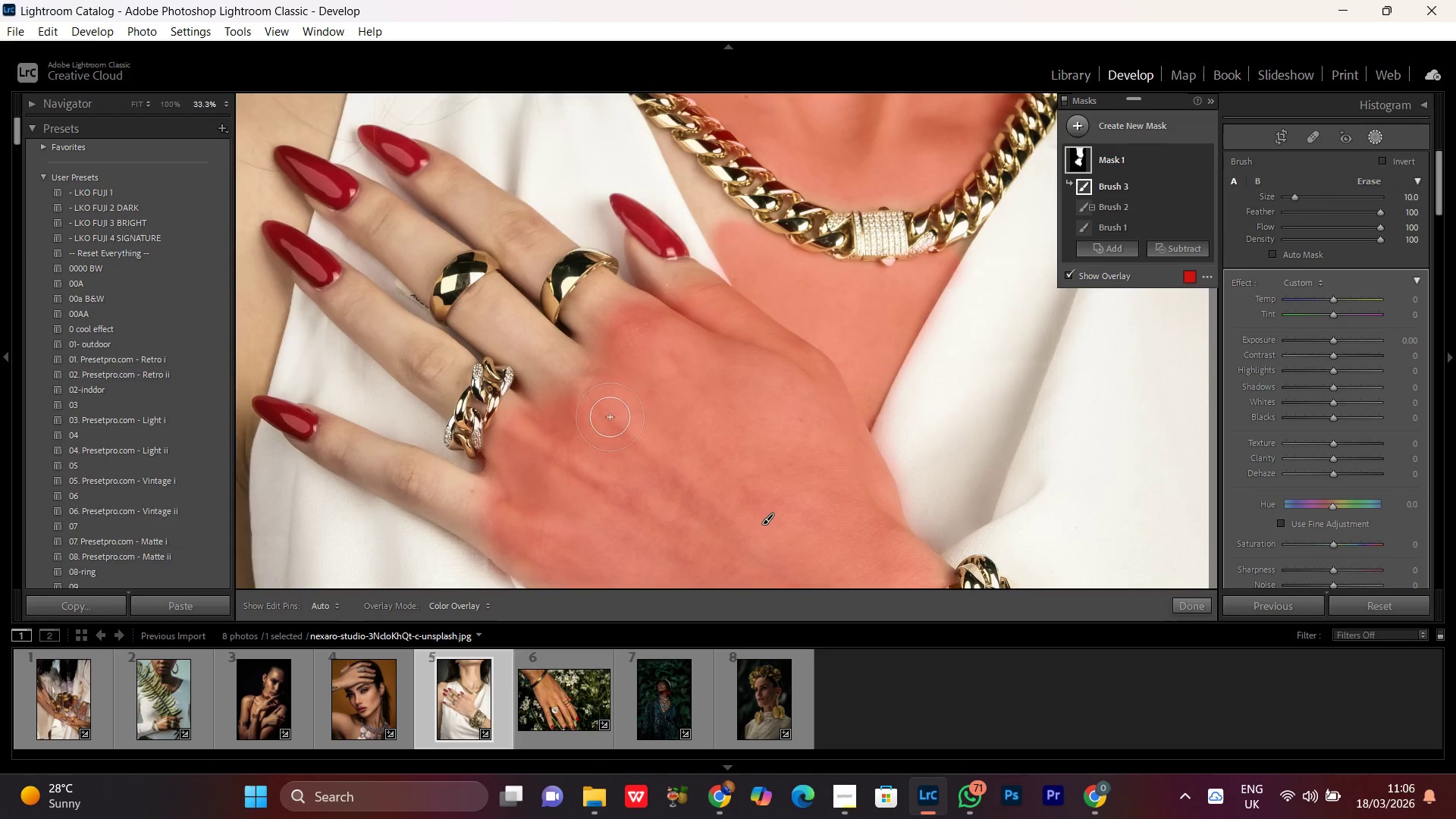 
key(Control+Equal)
 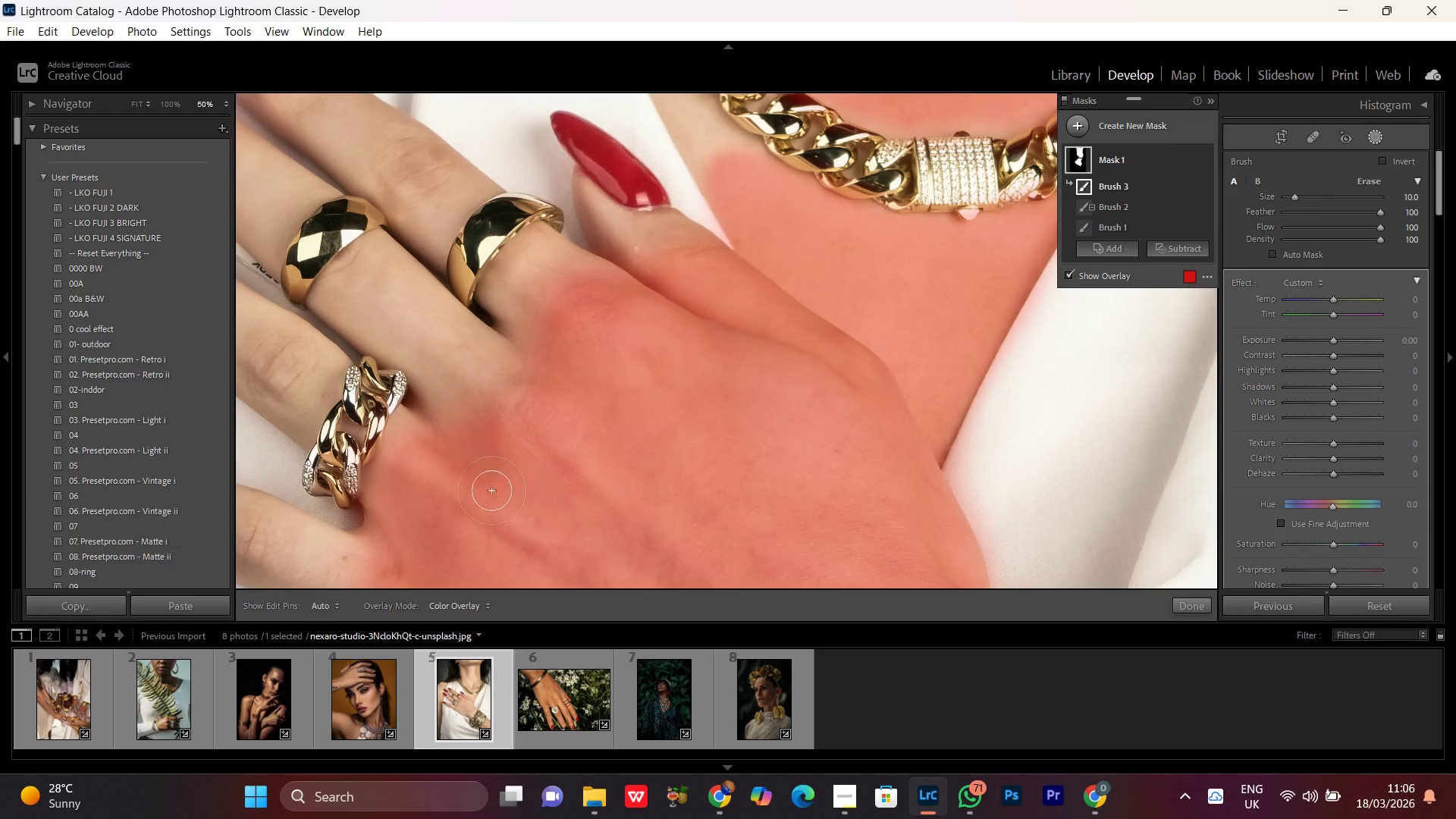 
scroll: coordinate [610, 418], scroll_direction: up, amount: 4.0
 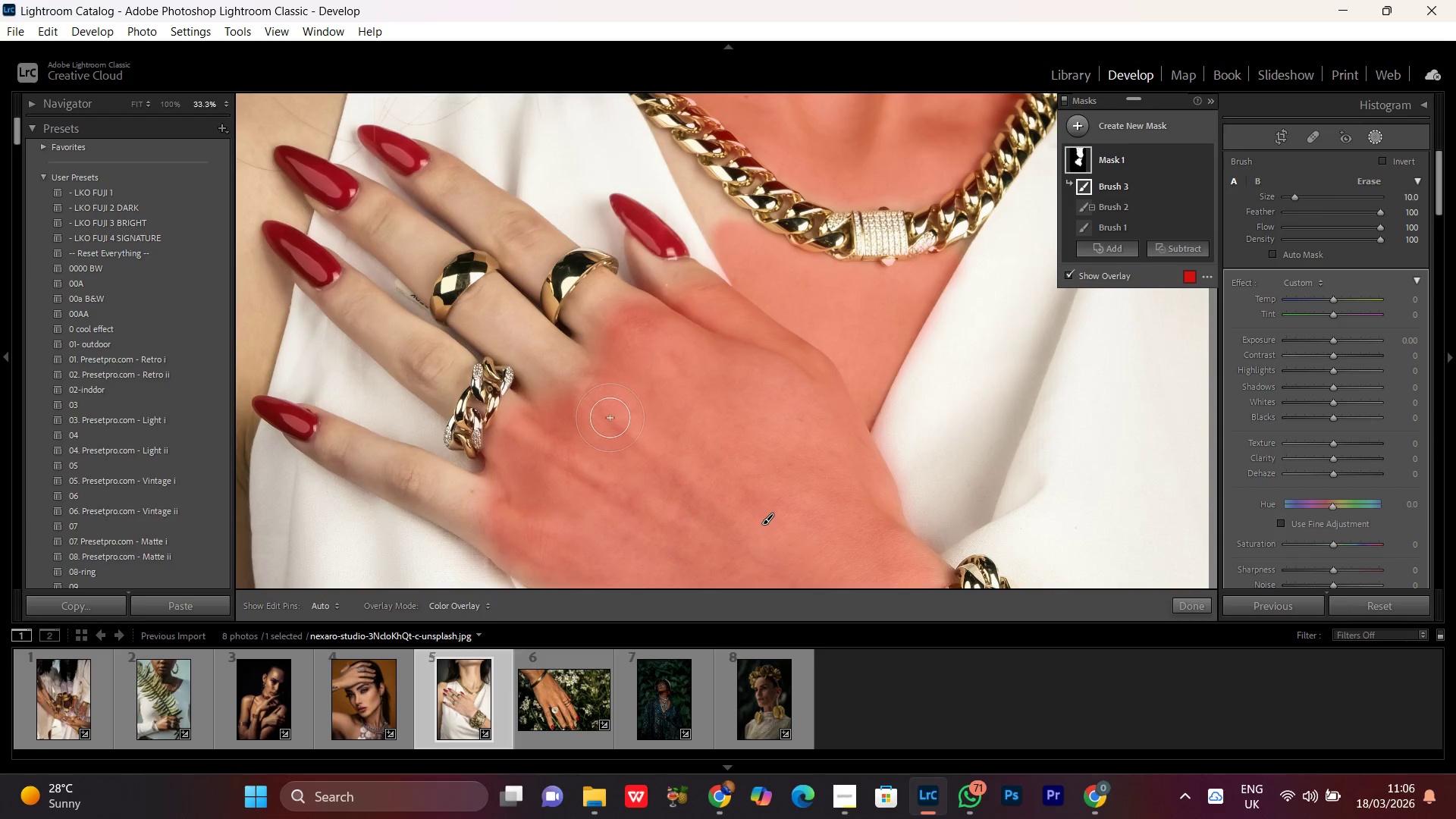 
left_click_drag(start_coordinate=[501, 476], to_coordinate=[572, 406])
 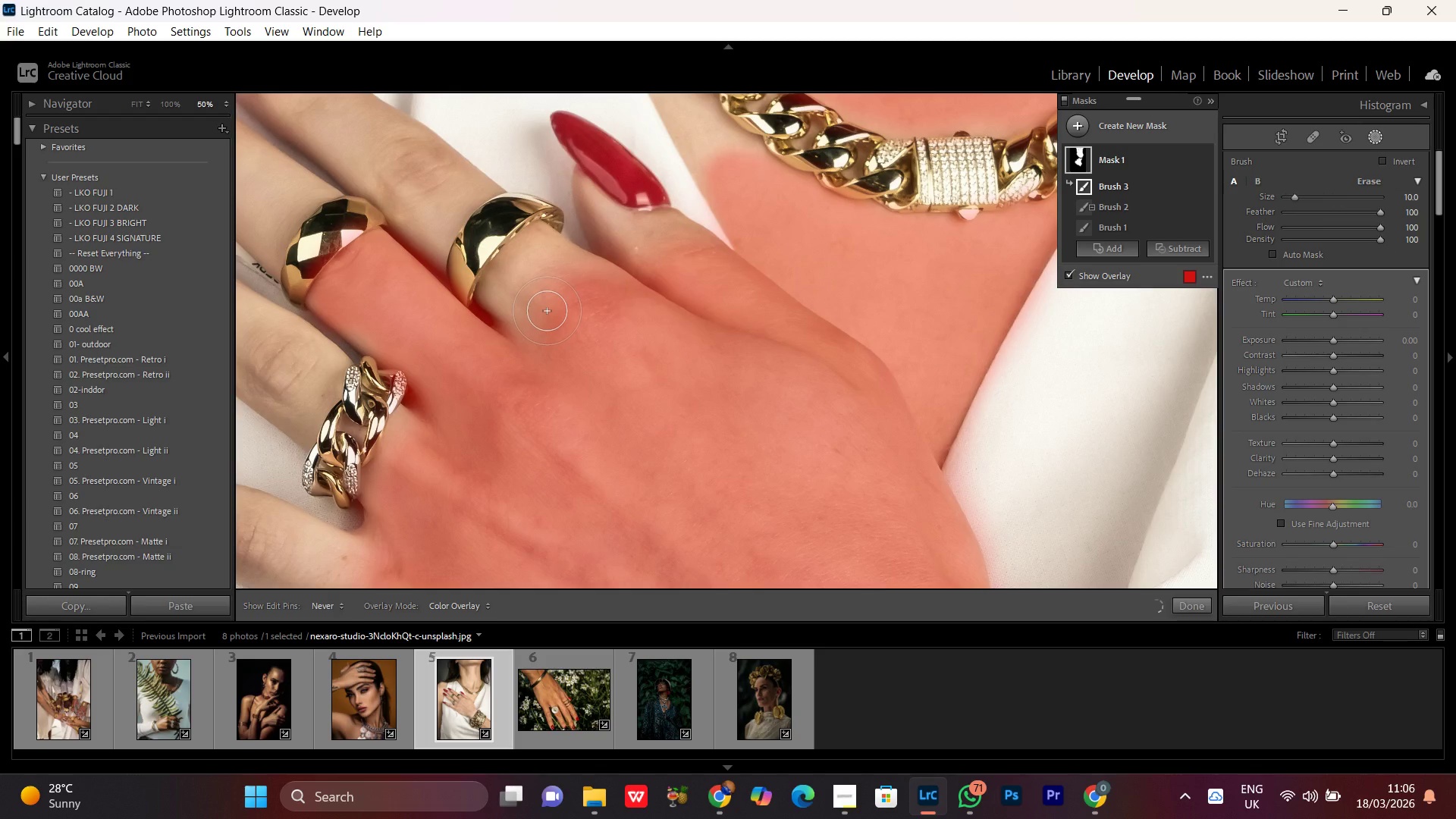 
left_click_drag(start_coordinate=[519, 336], to_coordinate=[660, 221])
 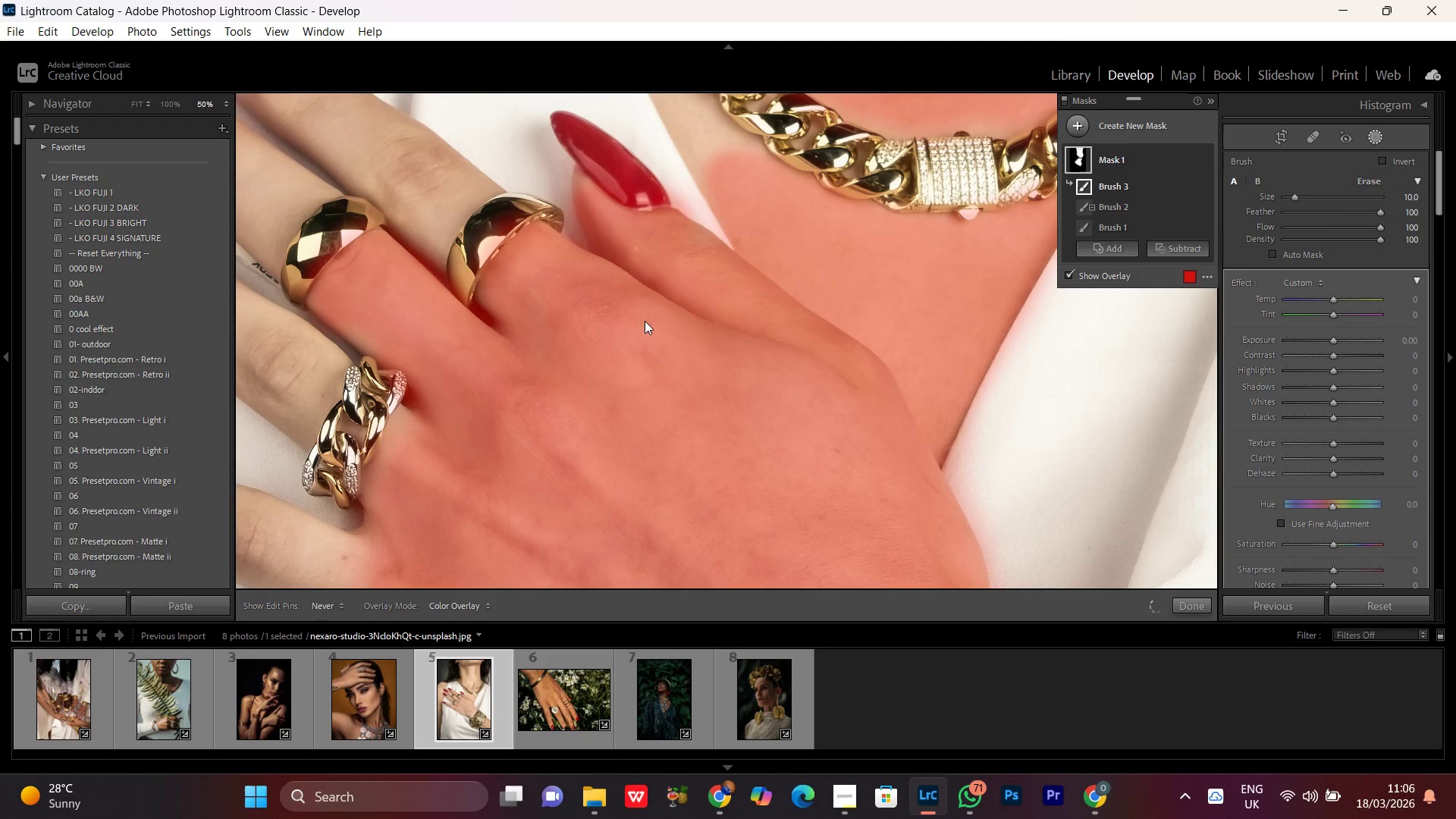 
hold_key(key=Space, duration=0.8)
 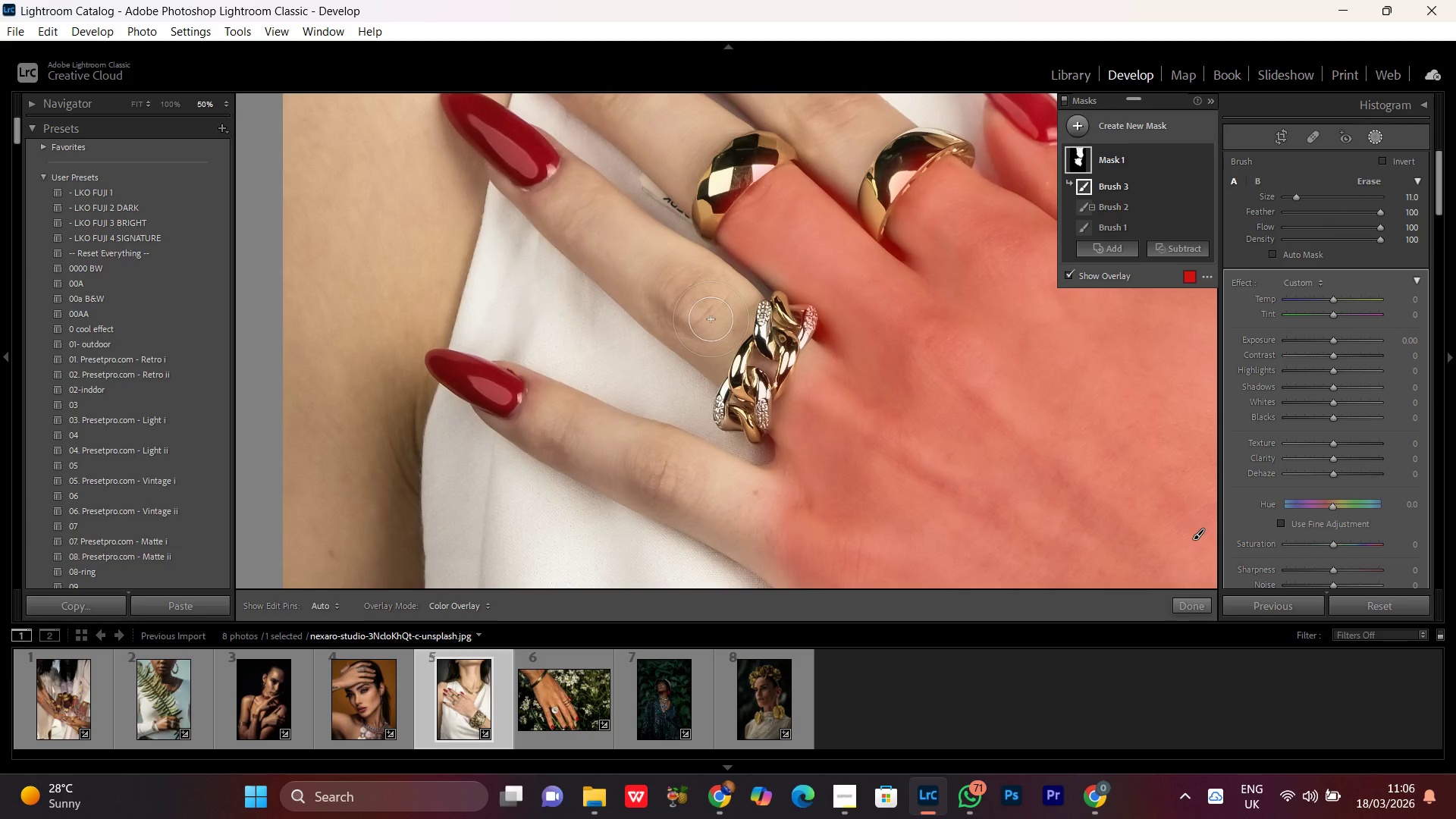 
left_click_drag(start_coordinate=[491, 337], to_coordinate=[902, 272])
 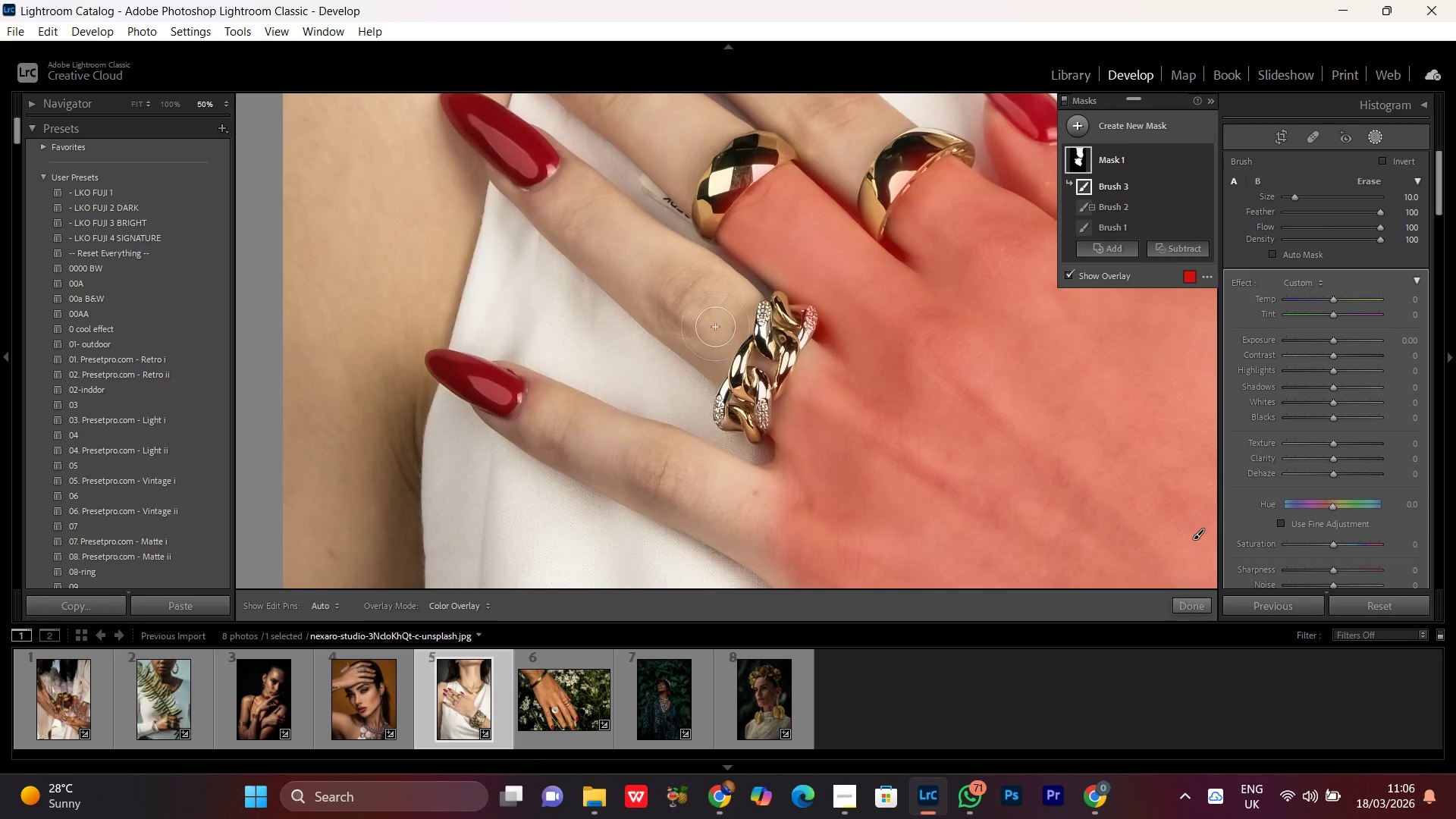 
scroll: coordinate [711, 319], scroll_direction: down, amount: 3.0
 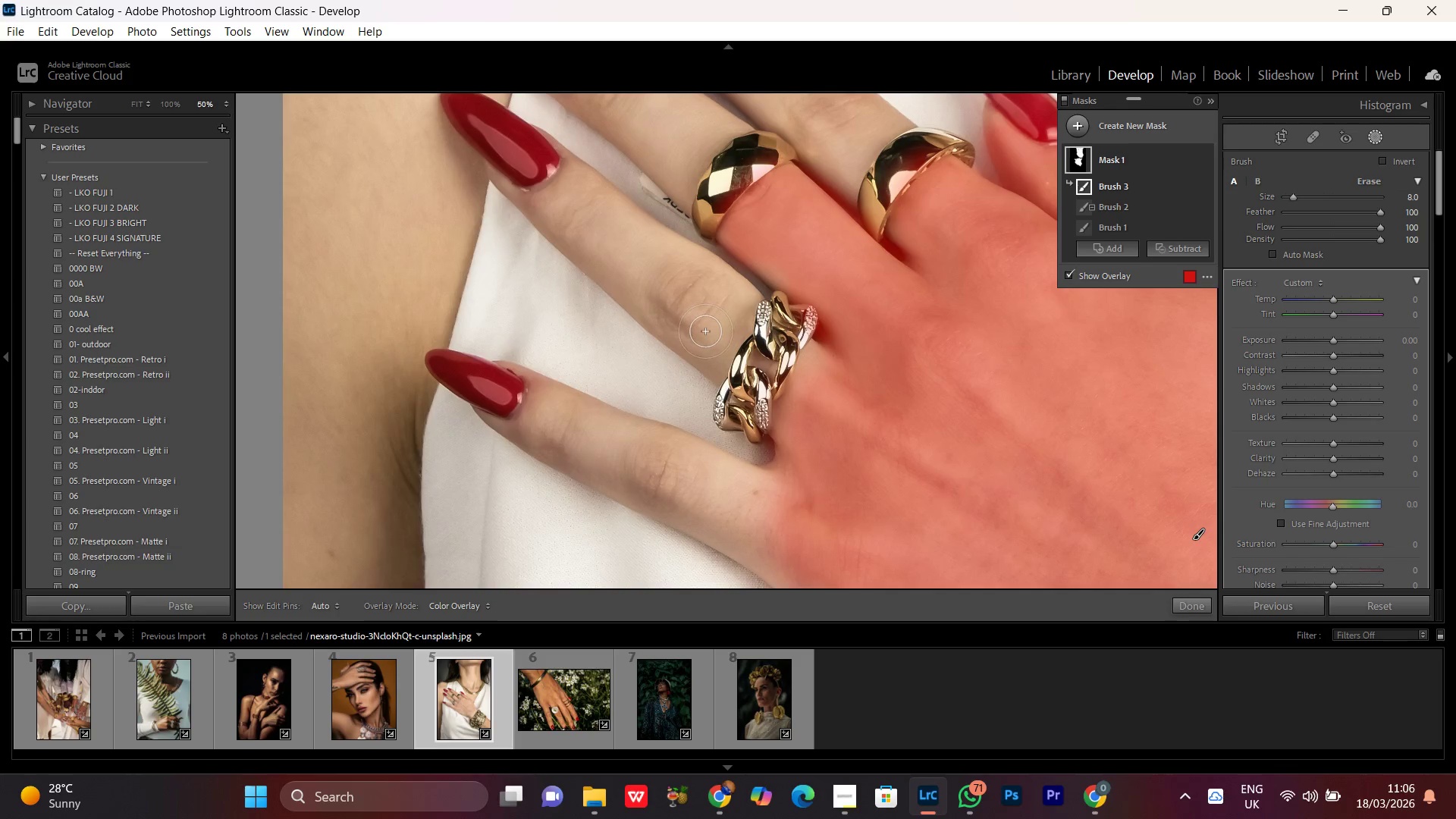 
left_click_drag(start_coordinate=[704, 327], to_coordinate=[547, 194])
 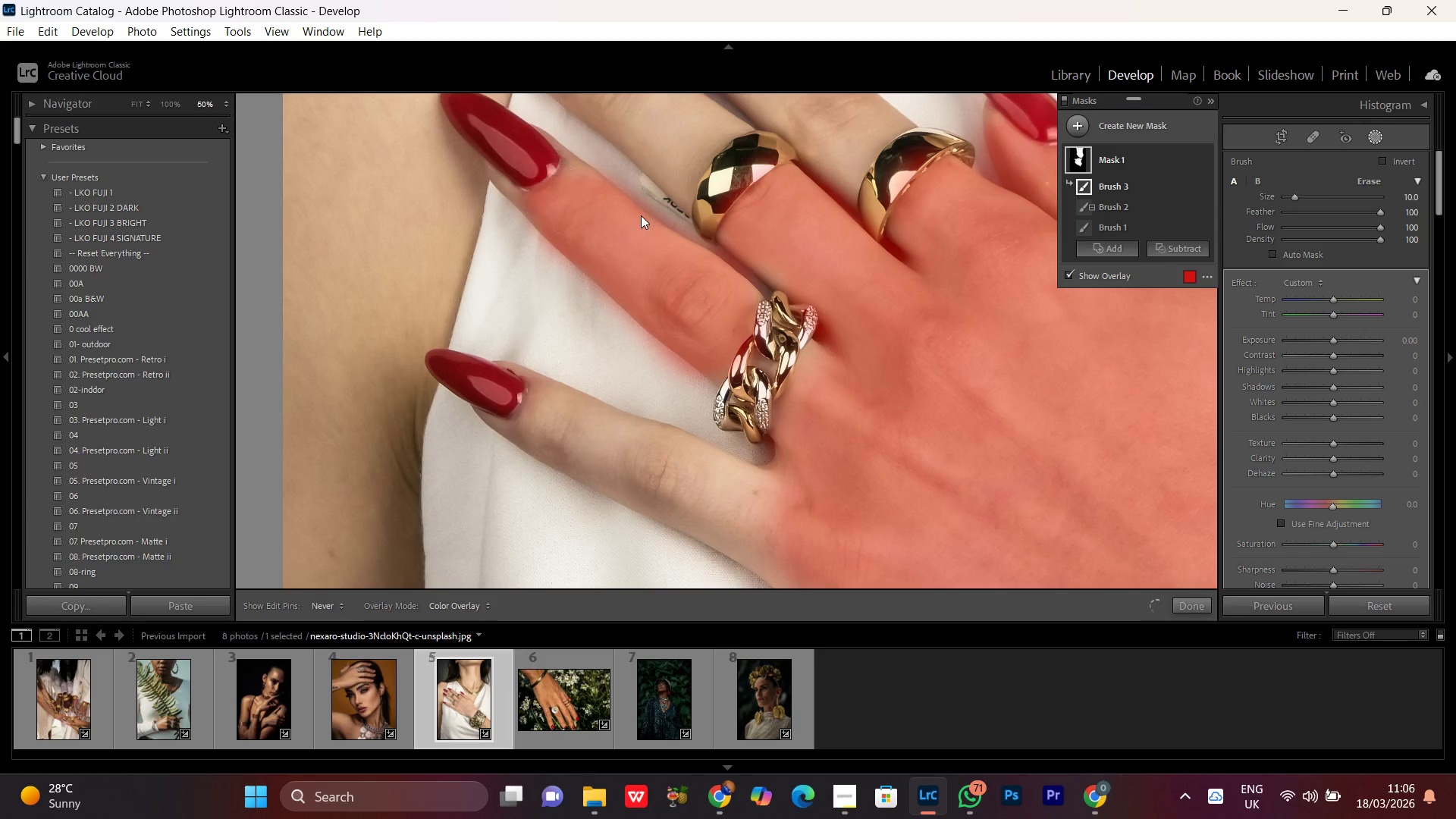 
scroll: coordinate [705, 331], scroll_direction: up, amount: 2.0
 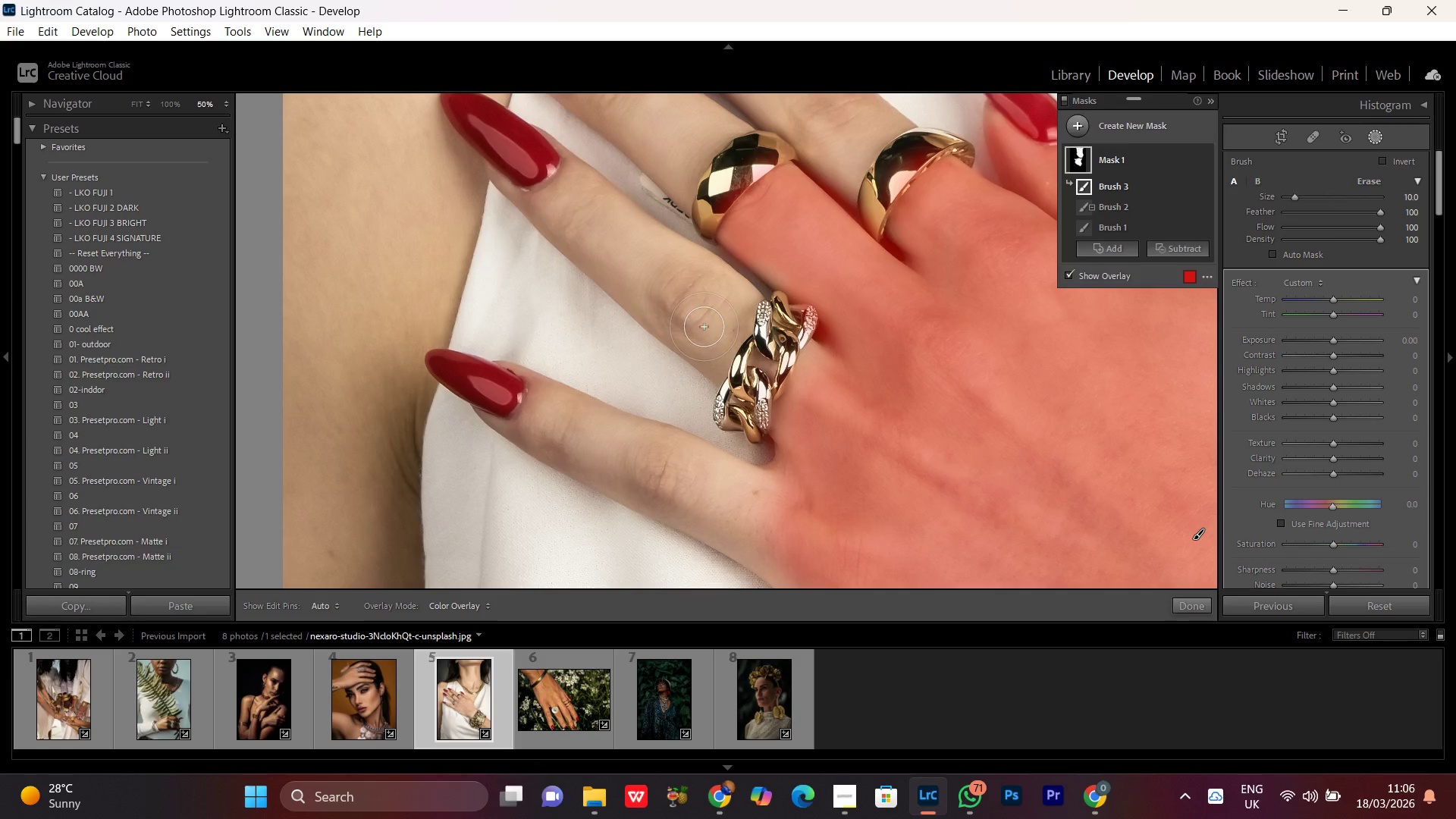 
hold_key(key=Space, duration=0.69)
 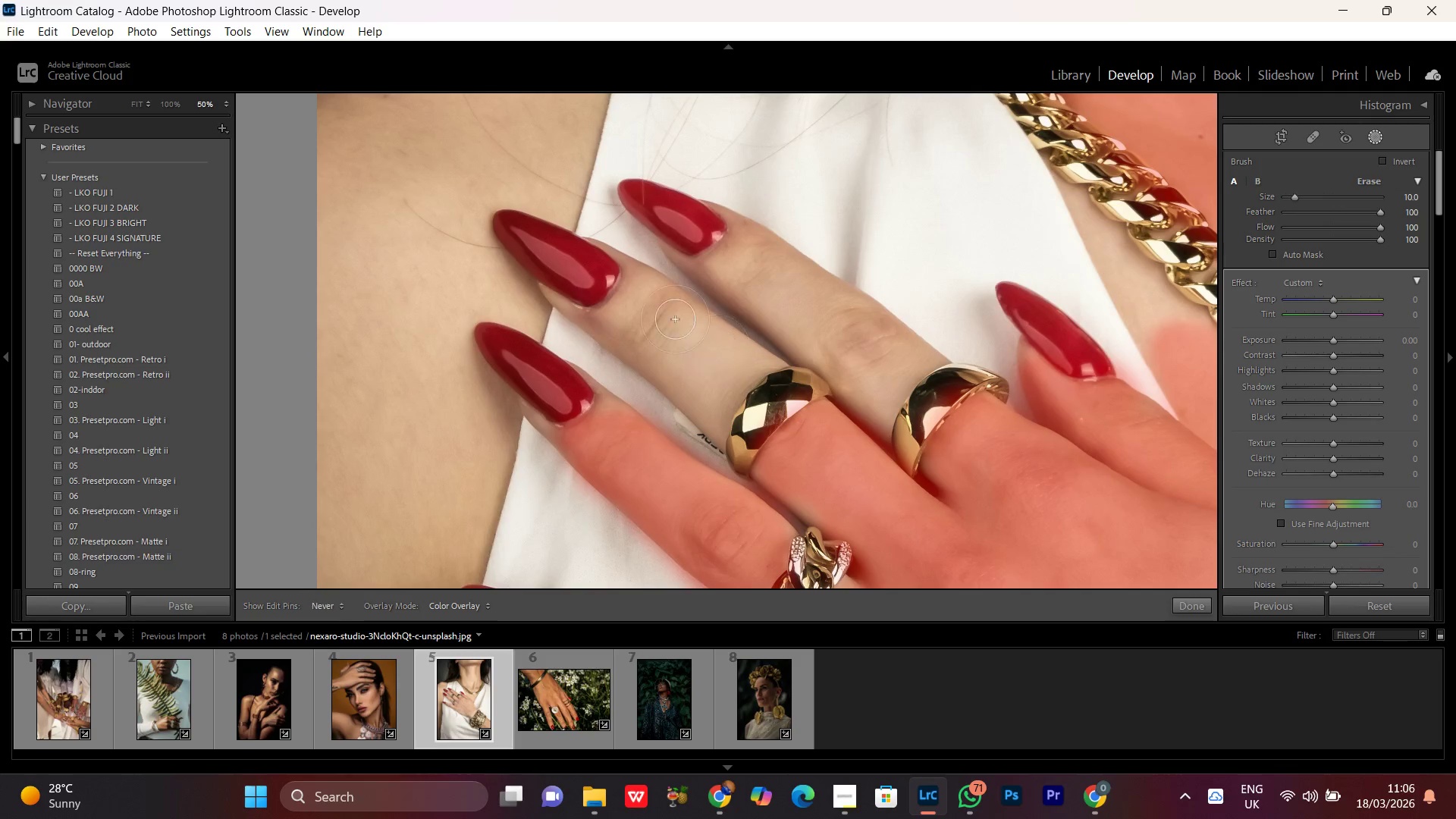 
left_click_drag(start_coordinate=[658, 184], to_coordinate=[692, 419])
 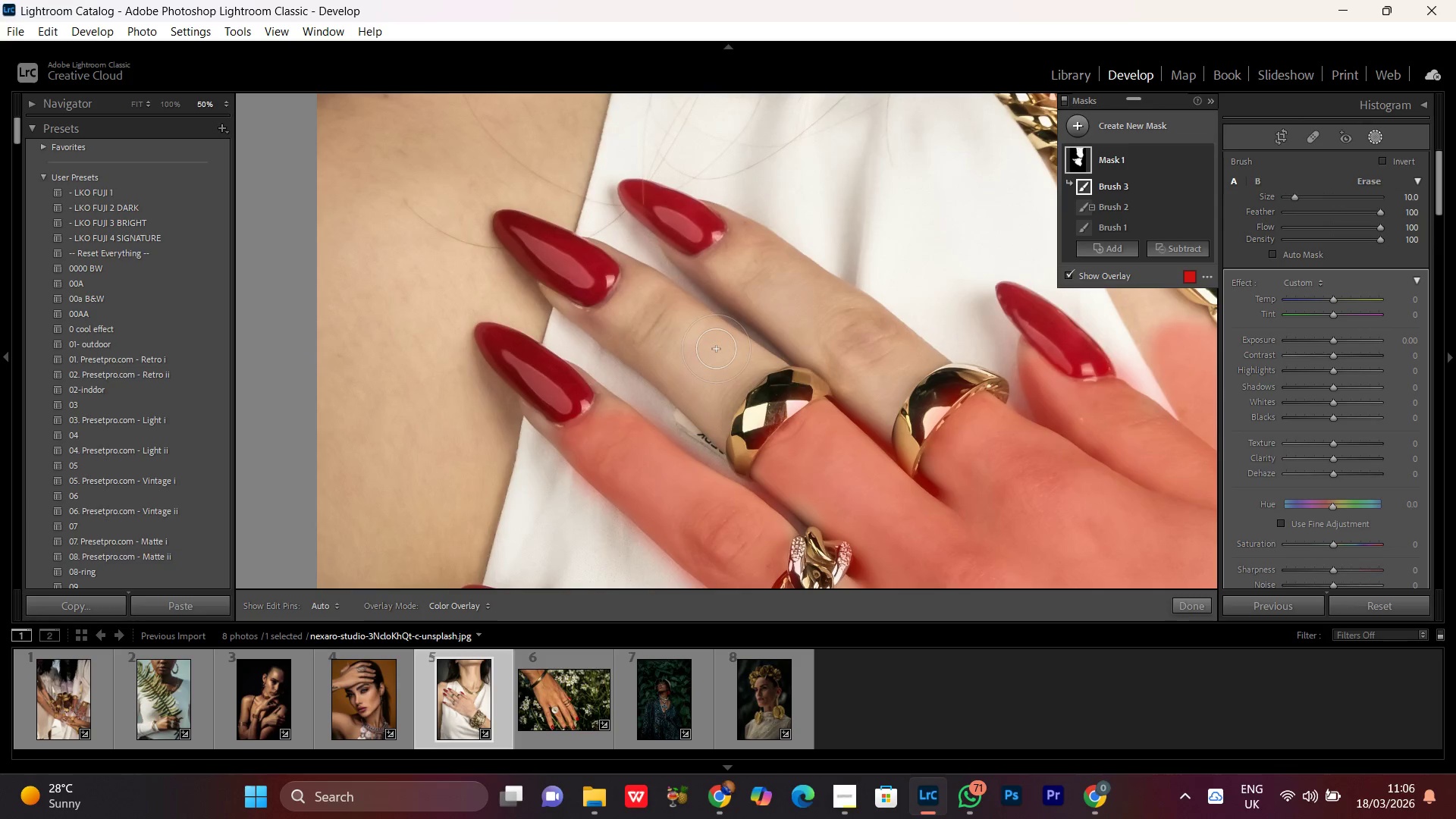 
left_click_drag(start_coordinate=[716, 349], to_coordinate=[671, 326])
 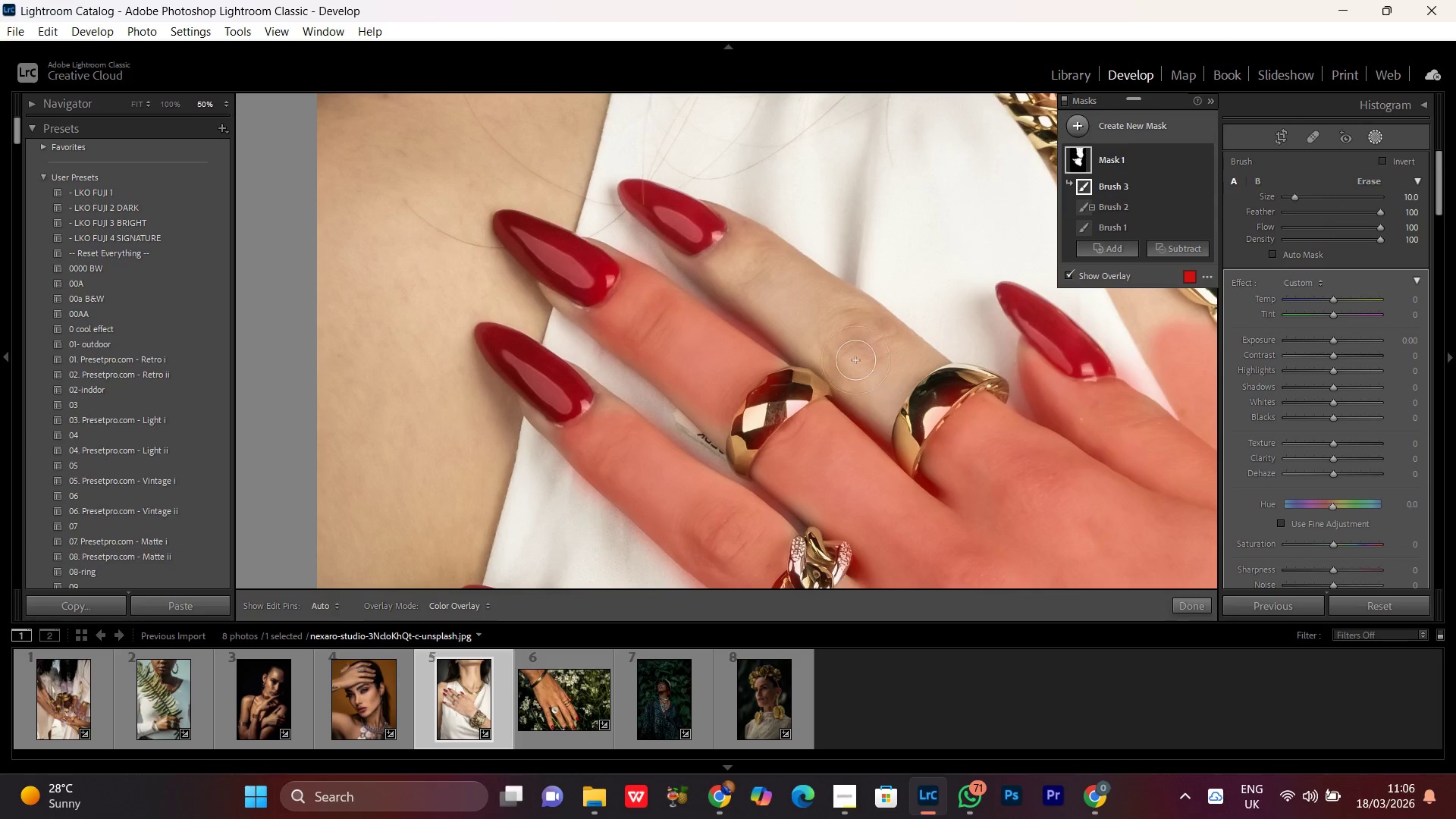 
left_click_drag(start_coordinate=[852, 356], to_coordinate=[870, 373])
 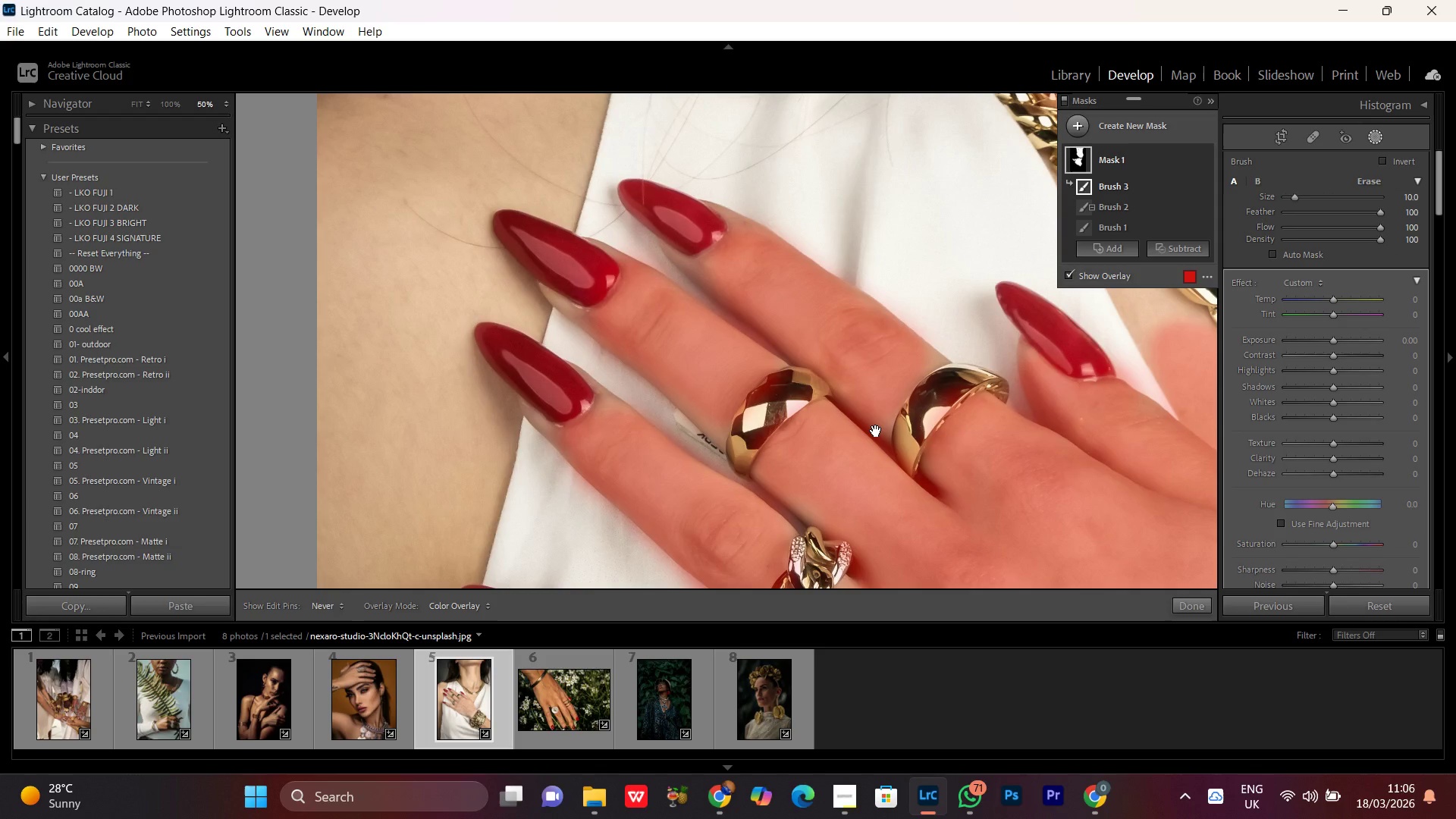 
hold_key(key=Space, duration=1.03)
 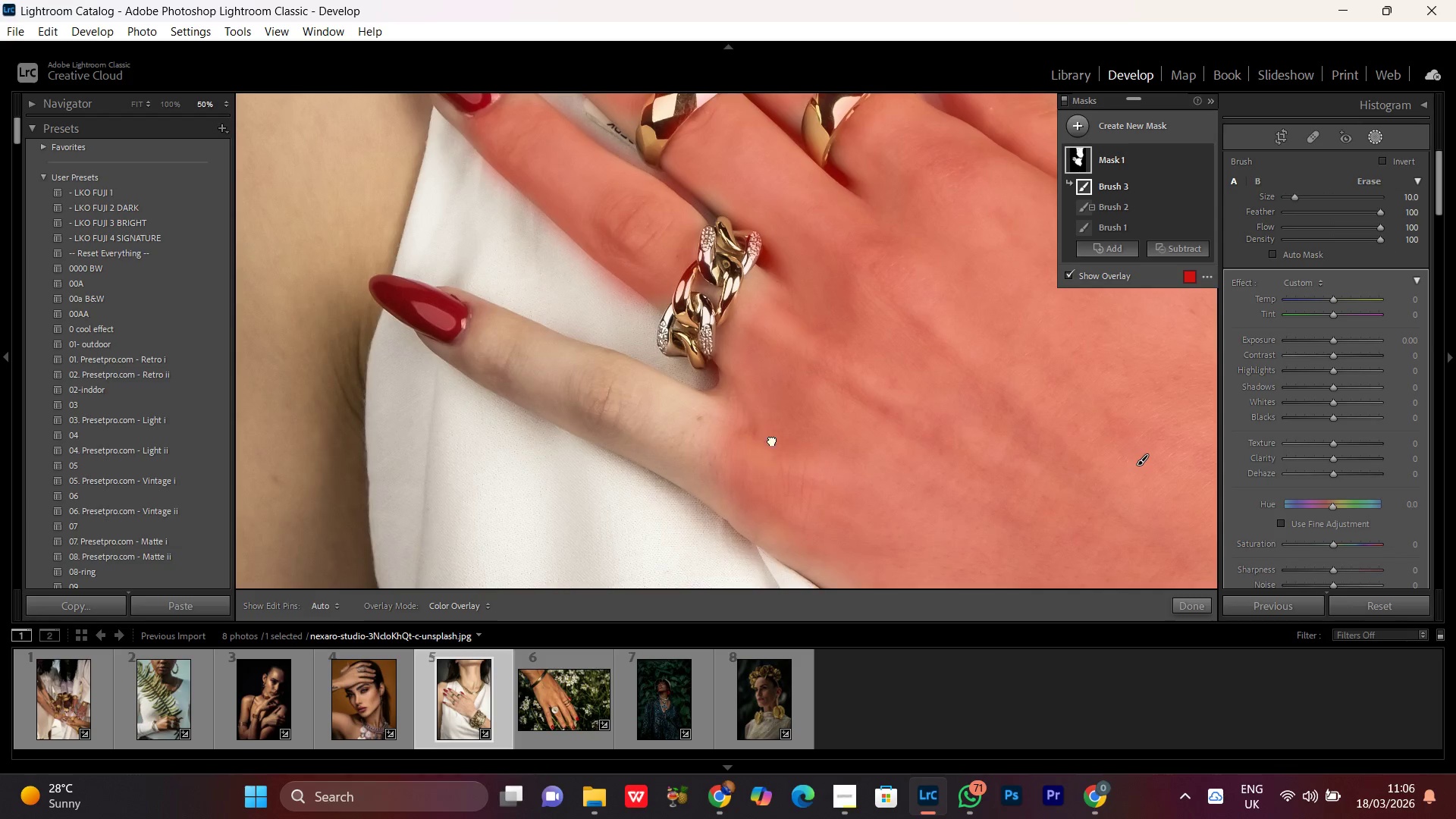 
left_click_drag(start_coordinate=[877, 443], to_coordinate=[772, 219])
 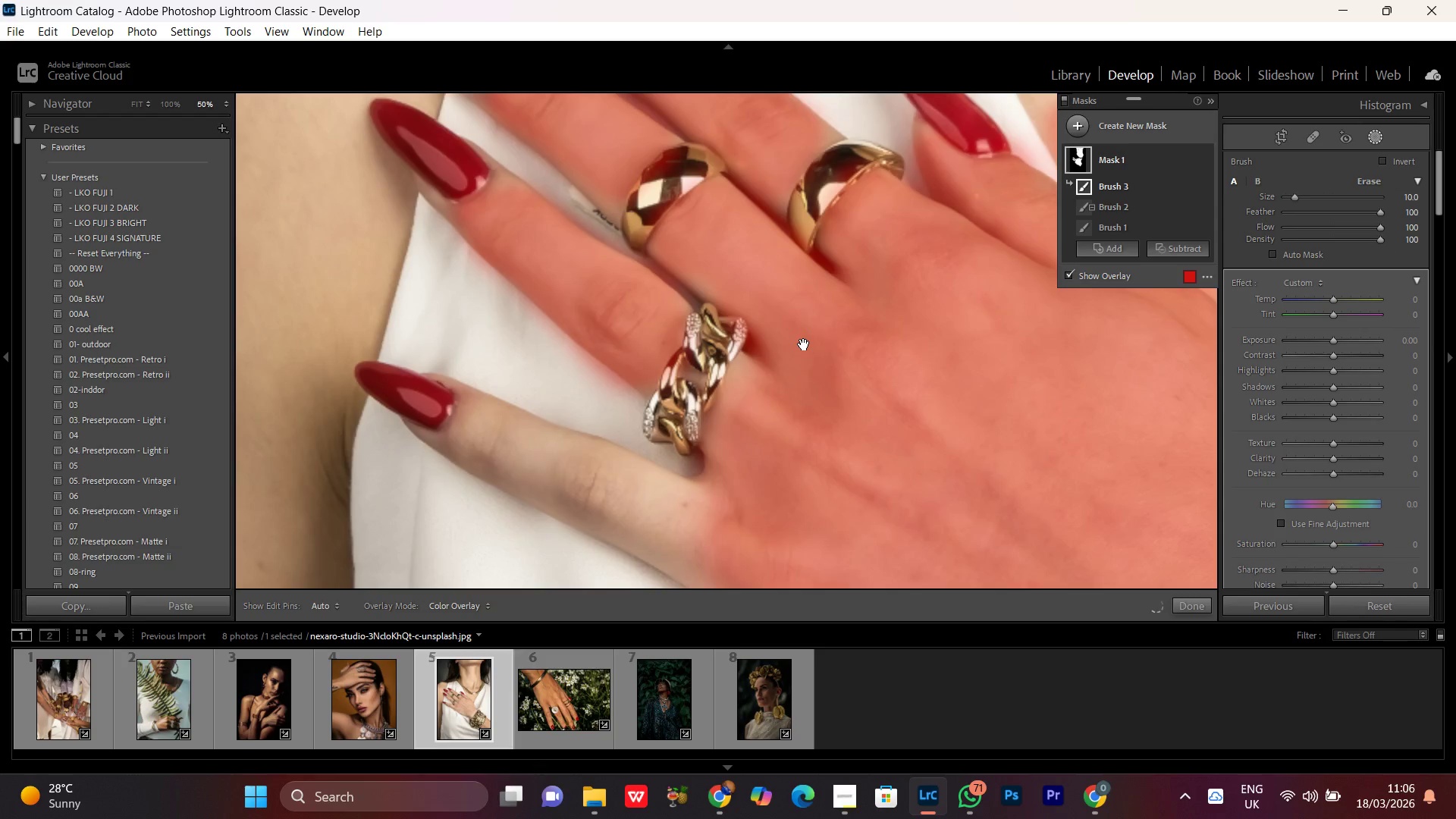 
left_click_drag(start_coordinate=[804, 347], to_coordinate=[818, 260])
 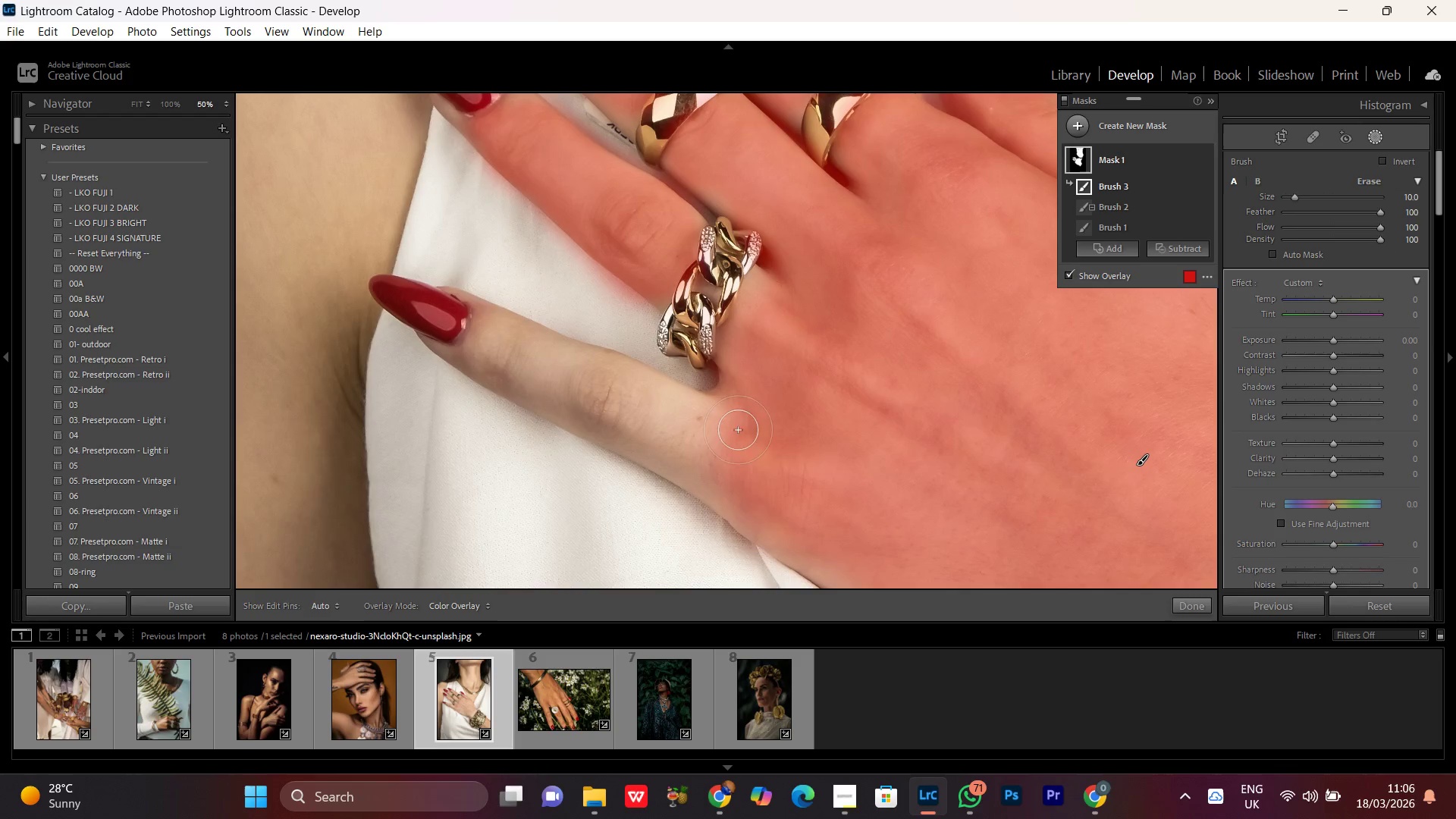 
hold_key(key=Space, duration=0.53)
 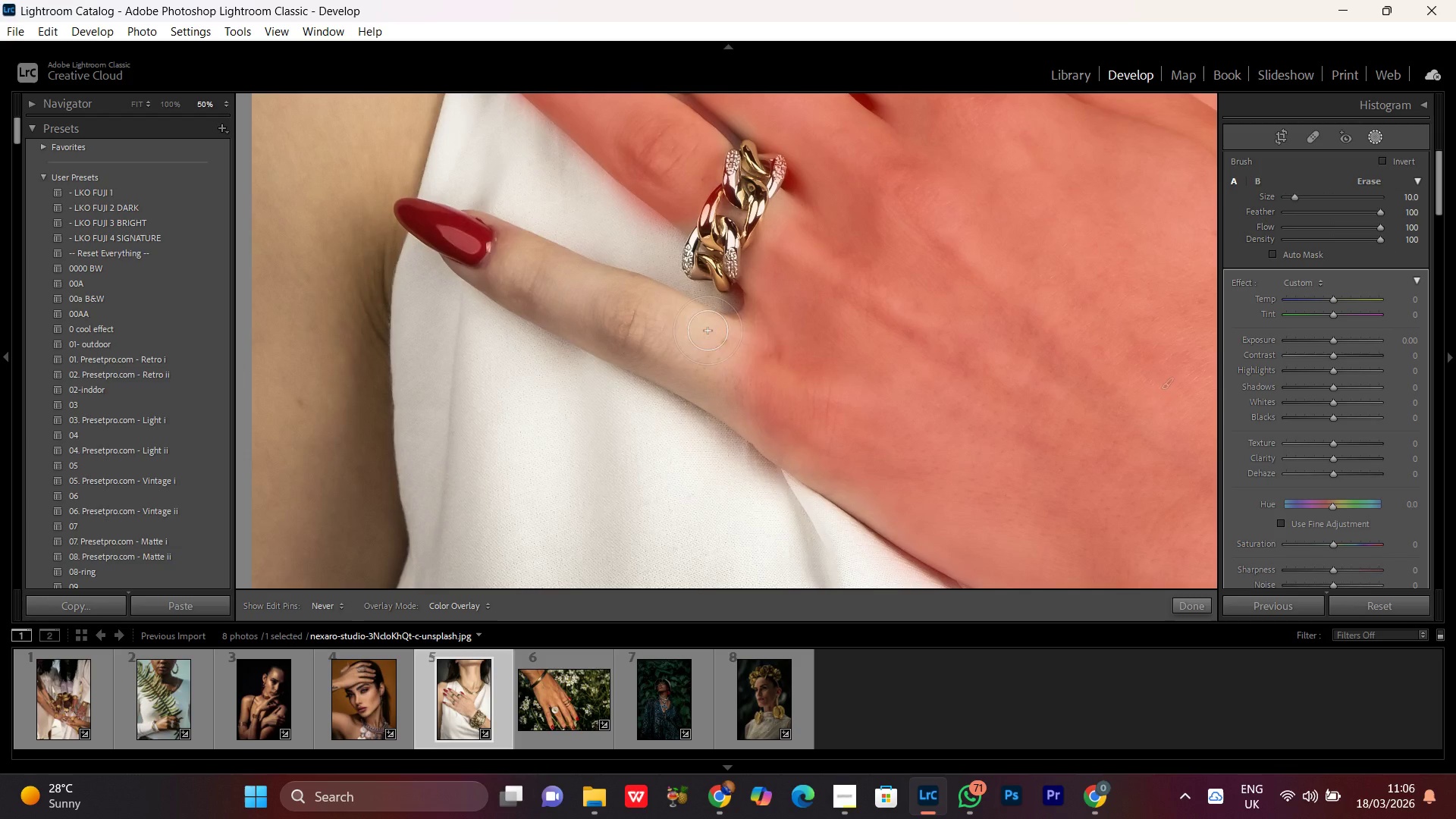 
left_click_drag(start_coordinate=[767, 466], to_coordinate=[791, 390])
 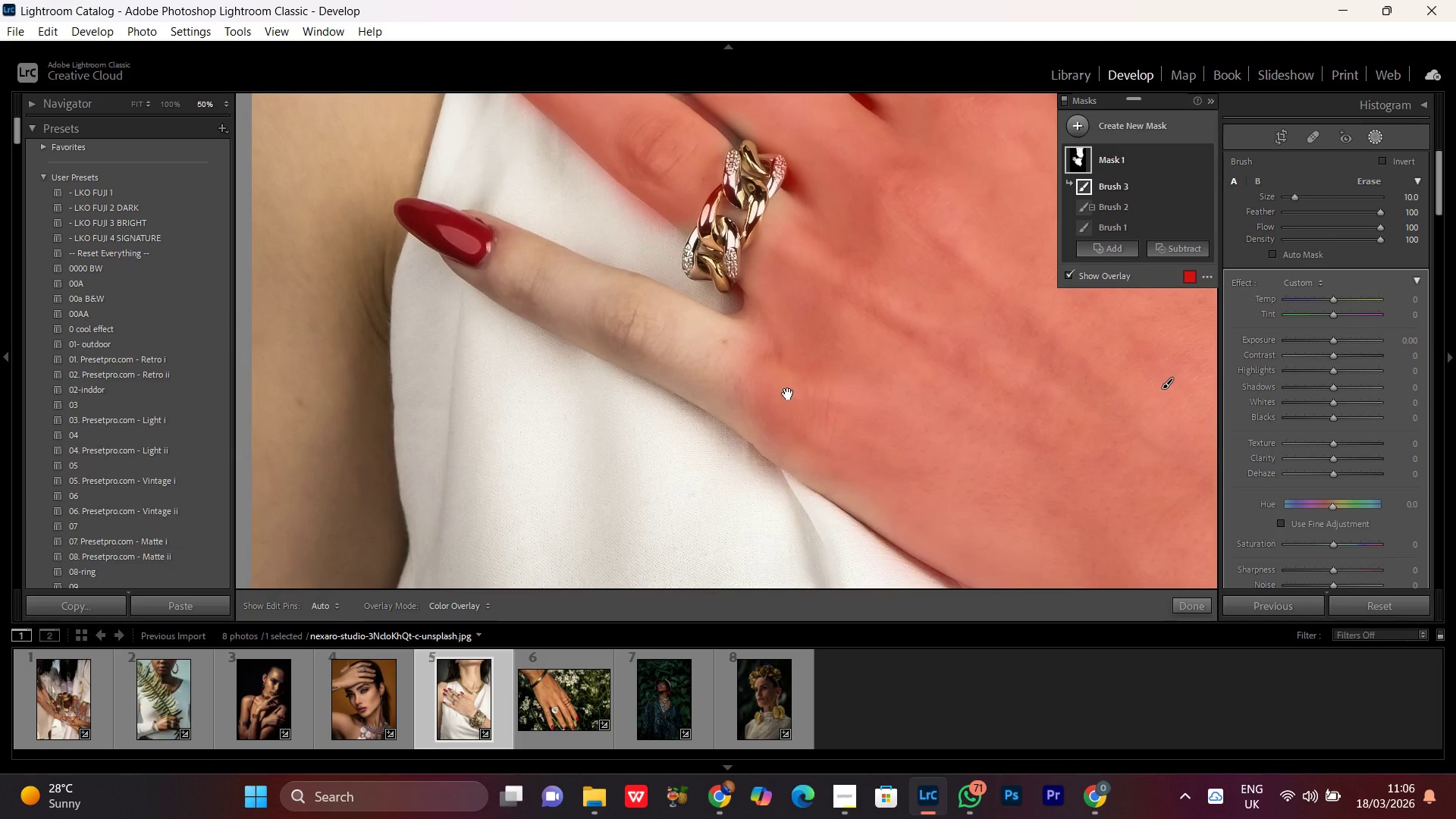 
hold_key(key=Space, duration=4.69)
 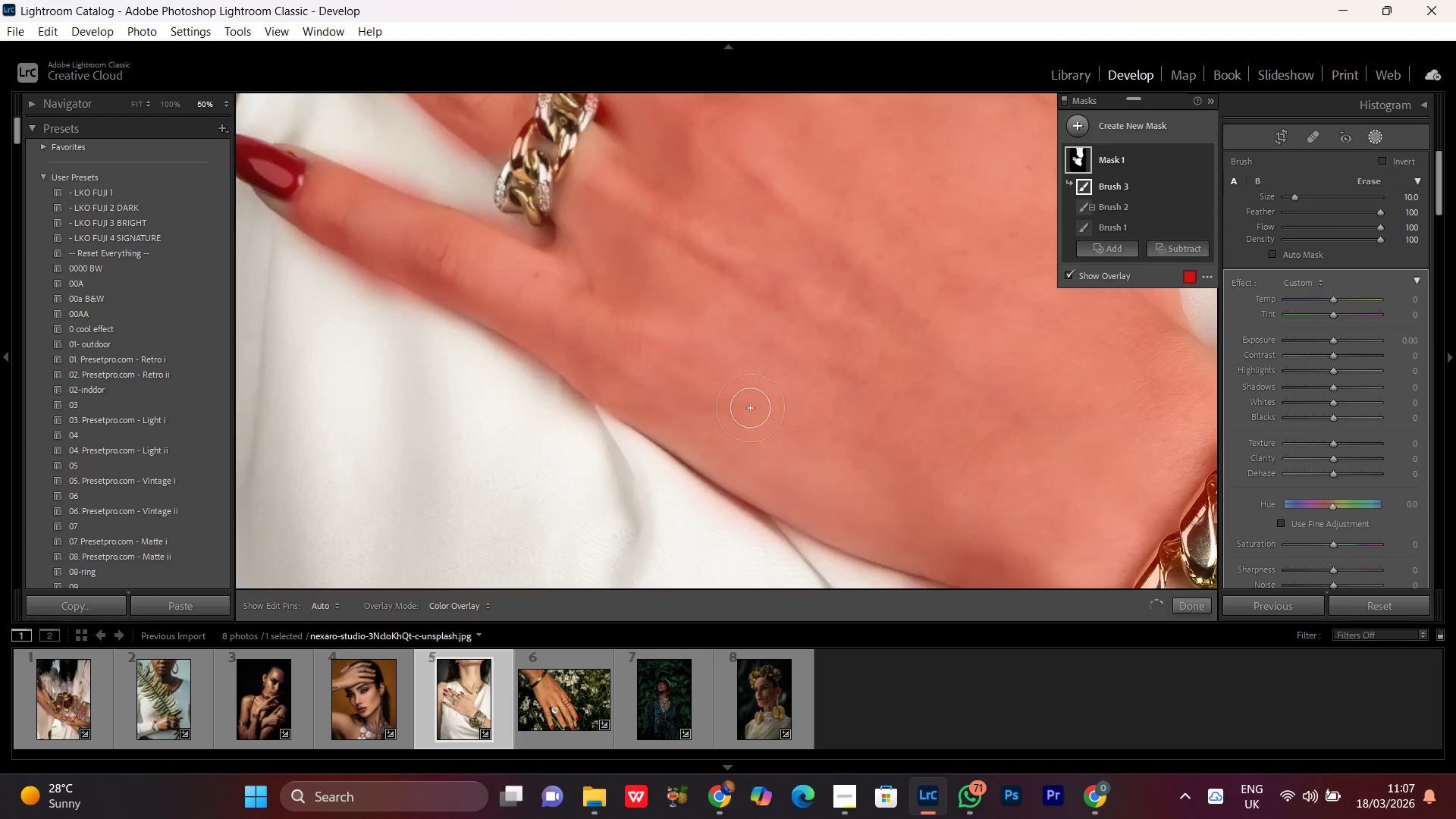 
left_click_drag(start_coordinate=[787, 384], to_coordinate=[905, 494])
 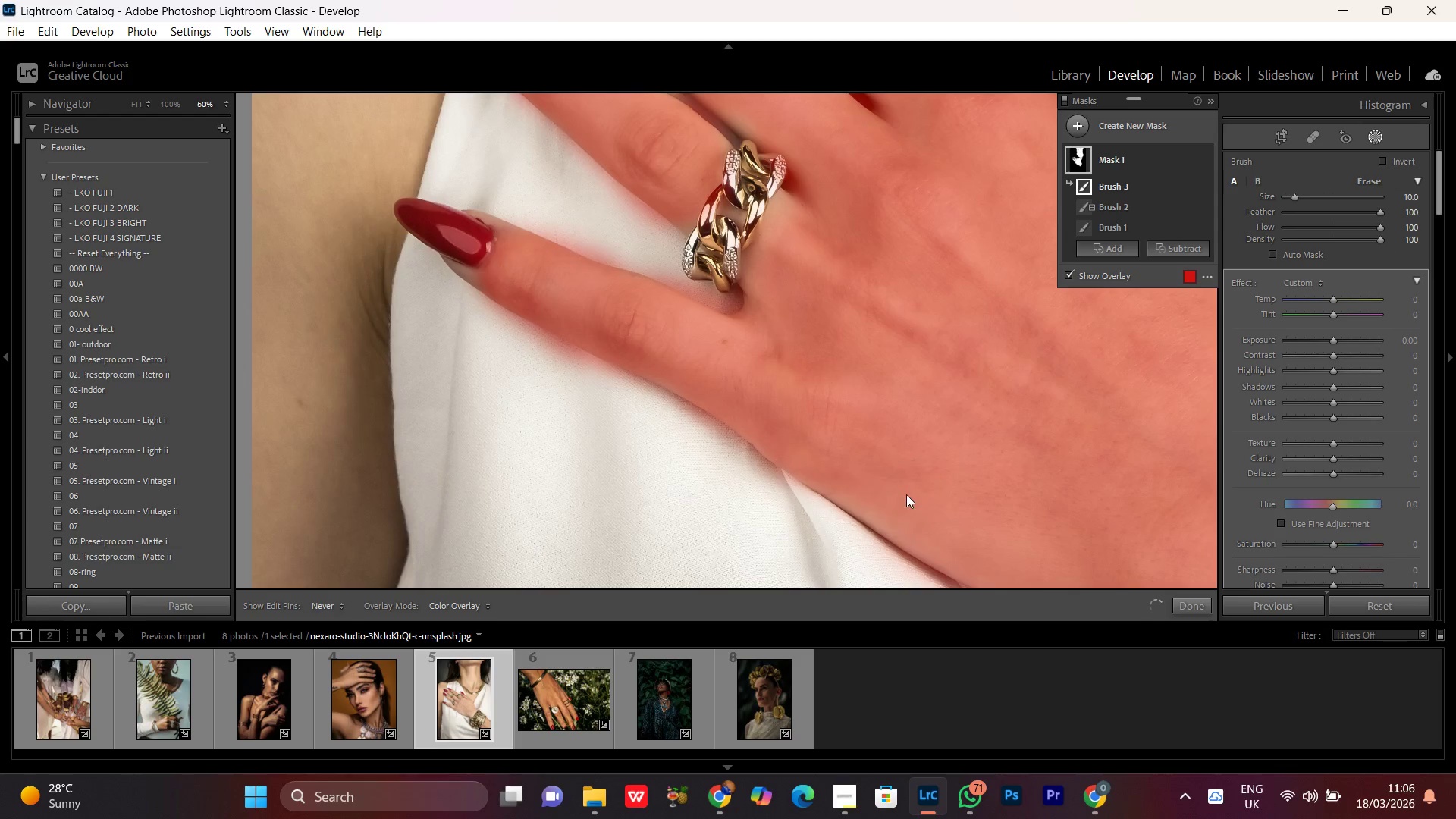 
hold_key(key=Space, duration=0.5)
 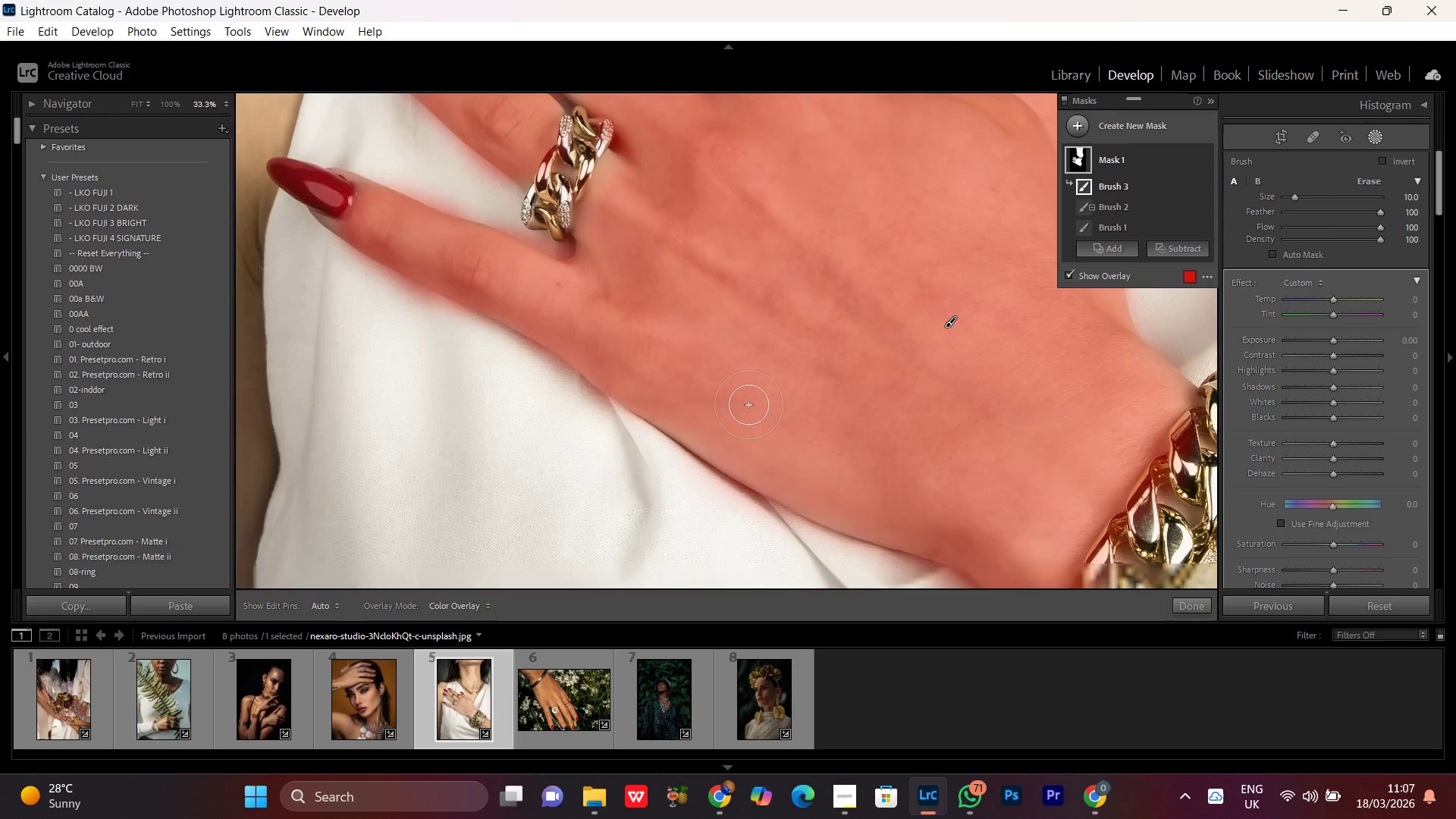 
left_click_drag(start_coordinate=[938, 475], to_coordinate=[750, 408])
 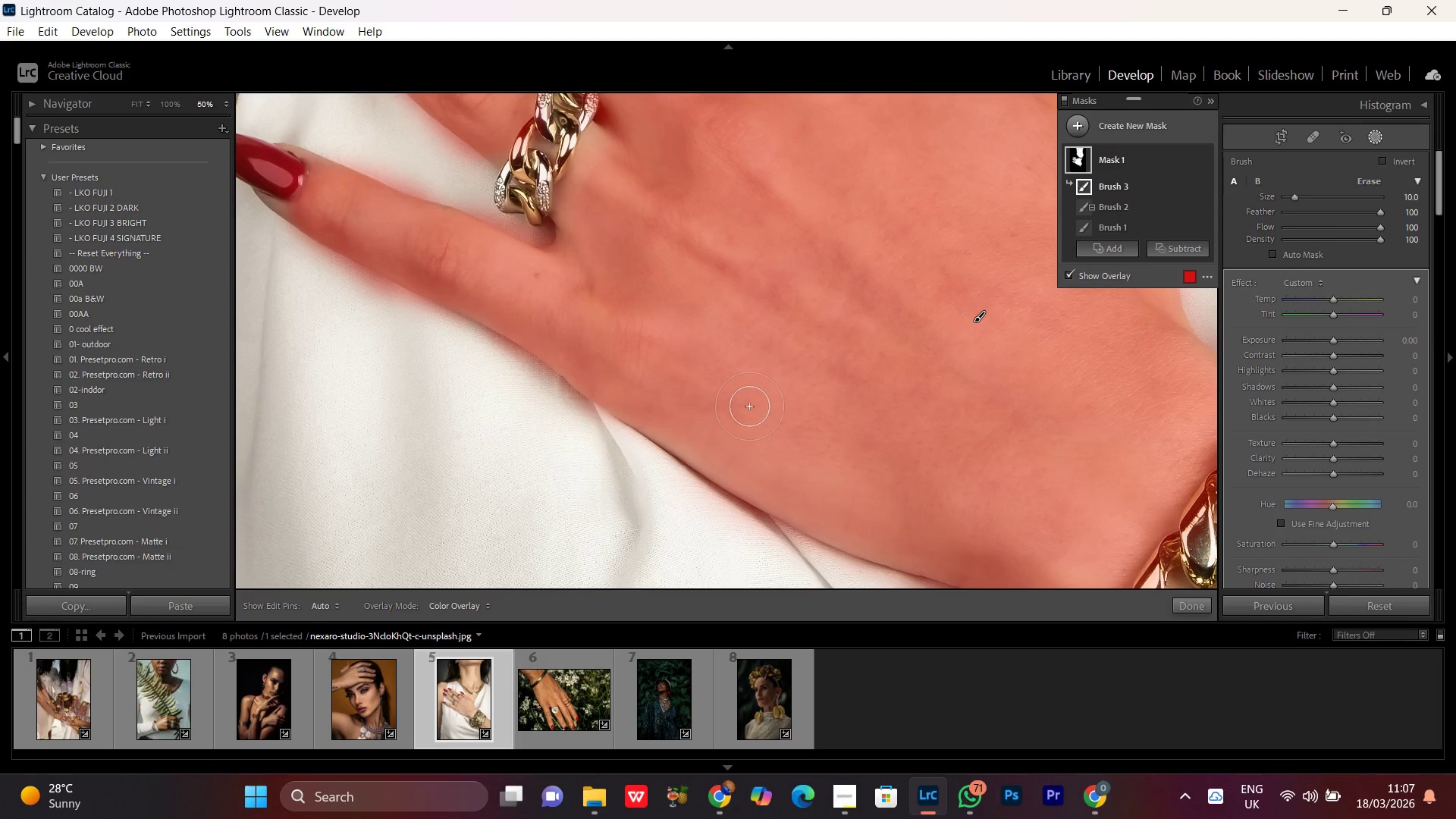 
key(Control+Minus)
 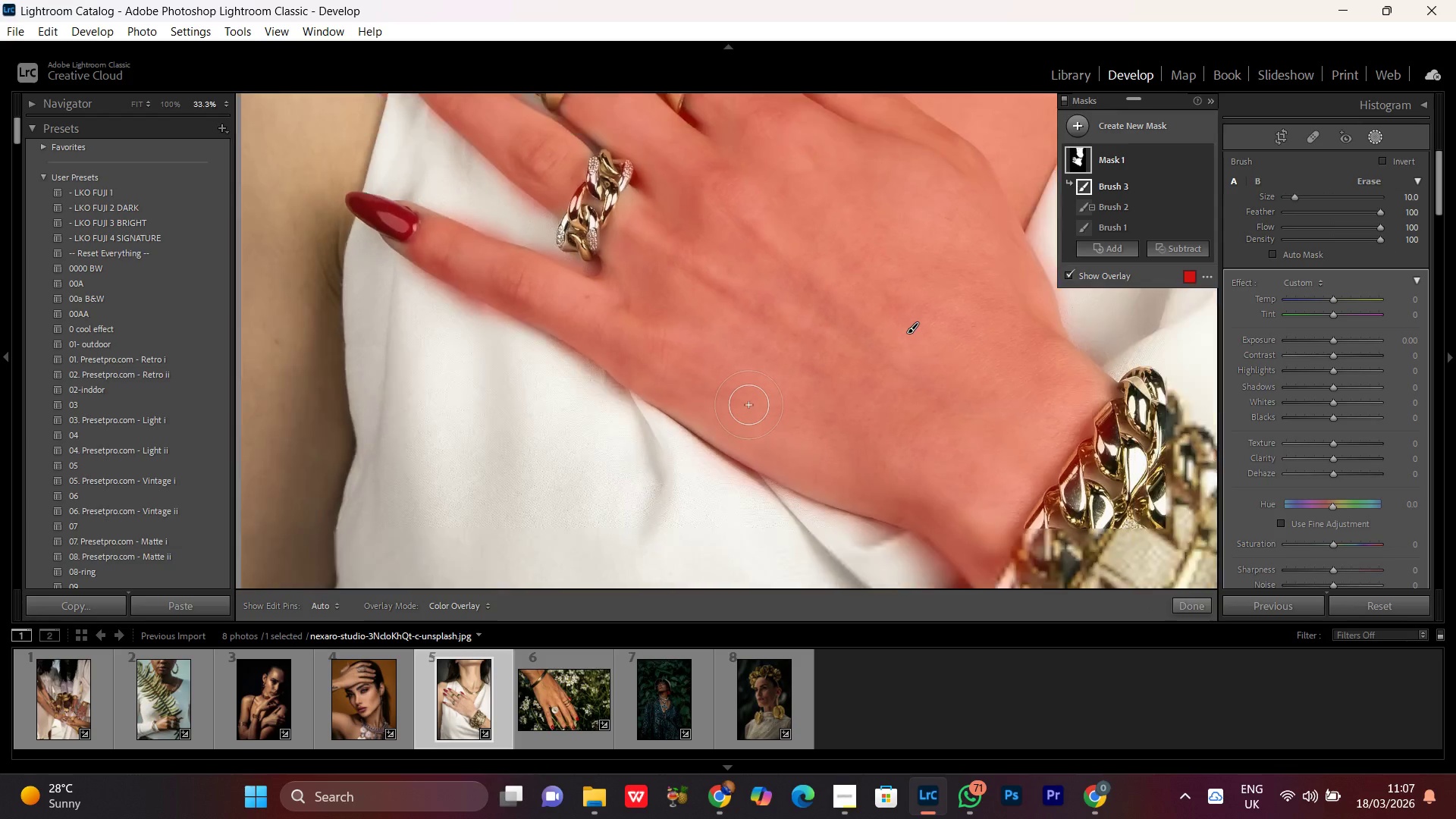 
key(Control+Minus)
 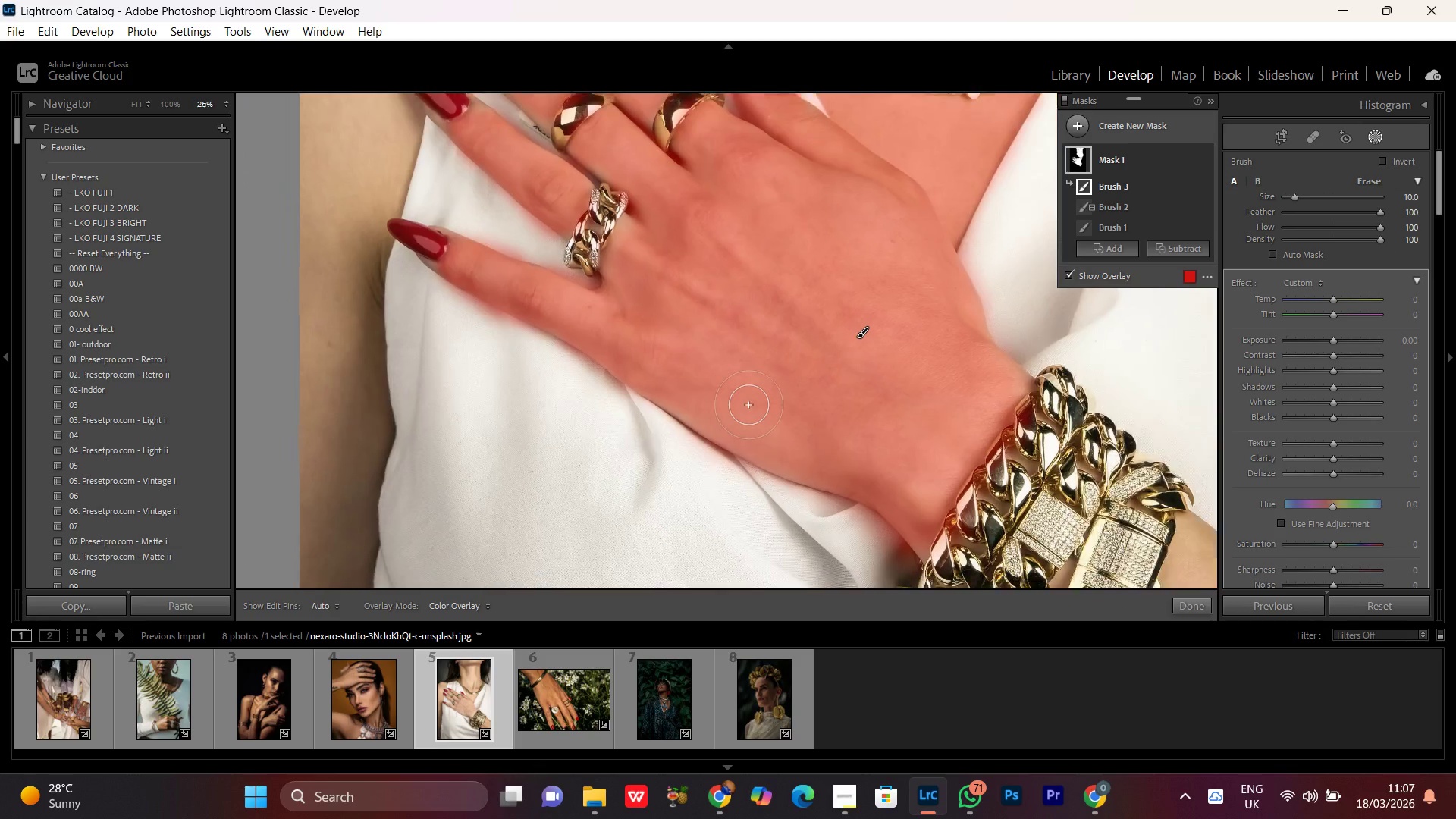 
key(Control+Minus)
 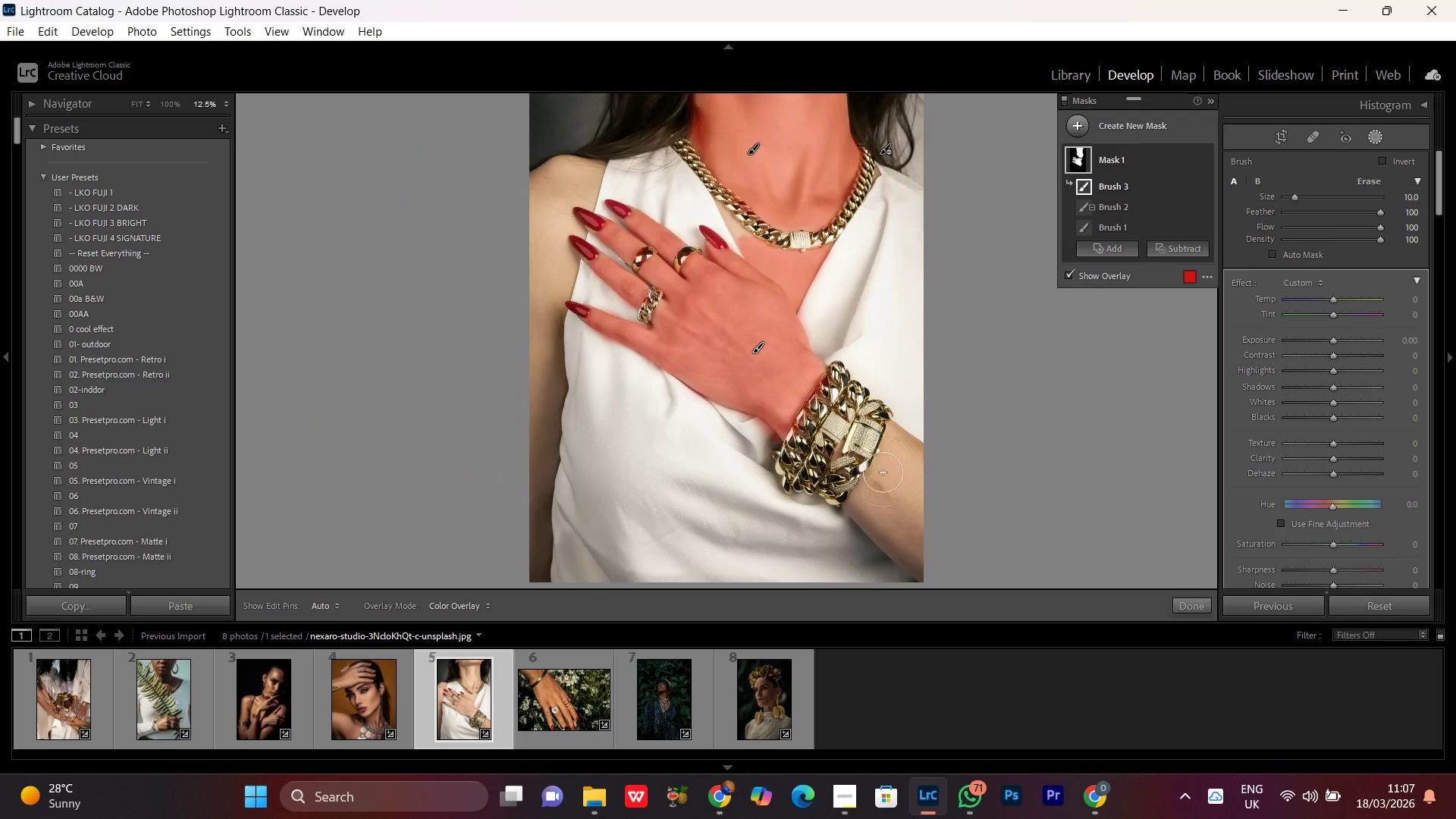 
key(Control+Equal)
 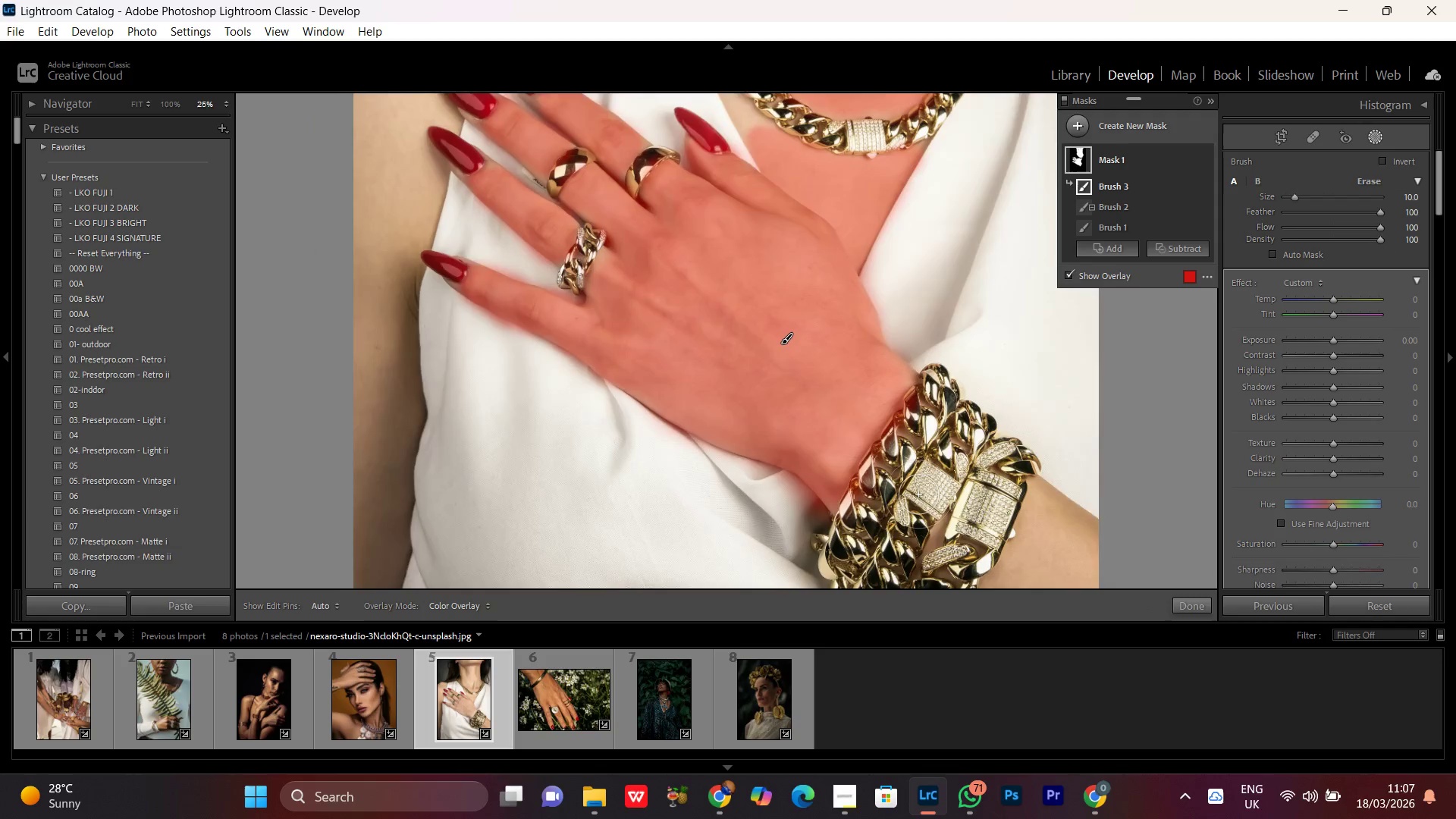 
key(Control+Equal)
 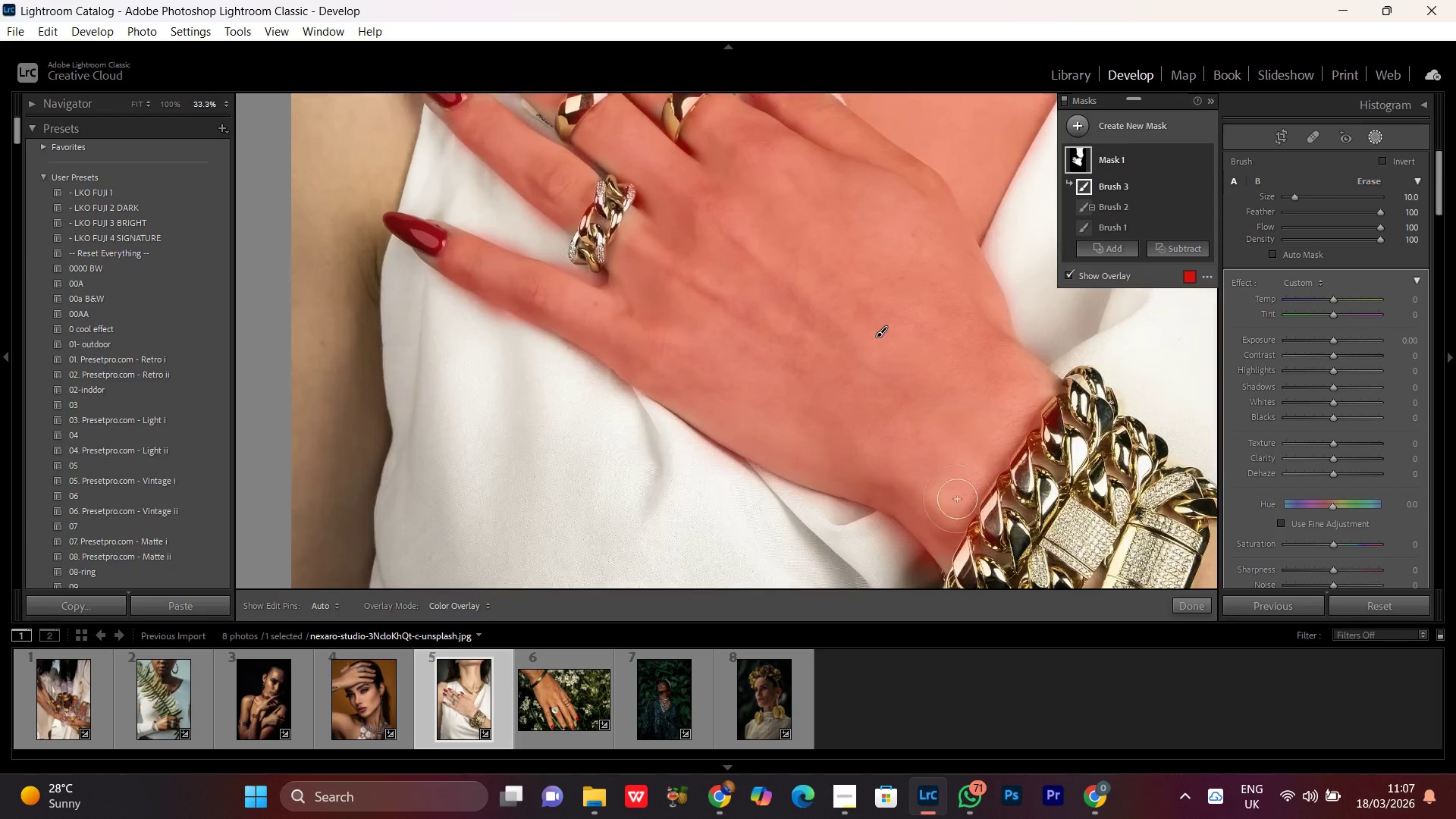 
hold_key(key=Space, duration=1.09)
 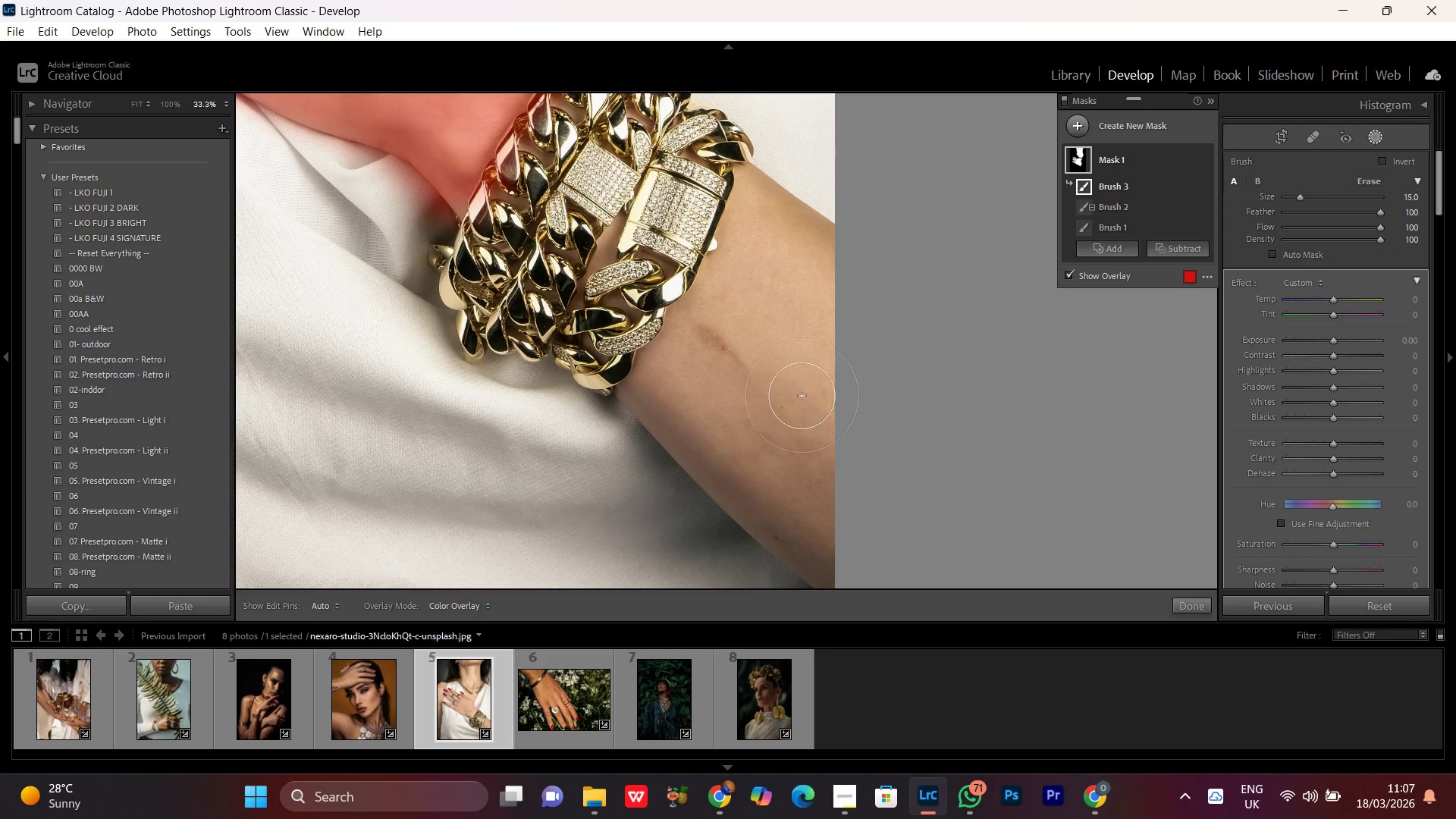 
left_click_drag(start_coordinate=[899, 462], to_coordinate=[692, 337])
 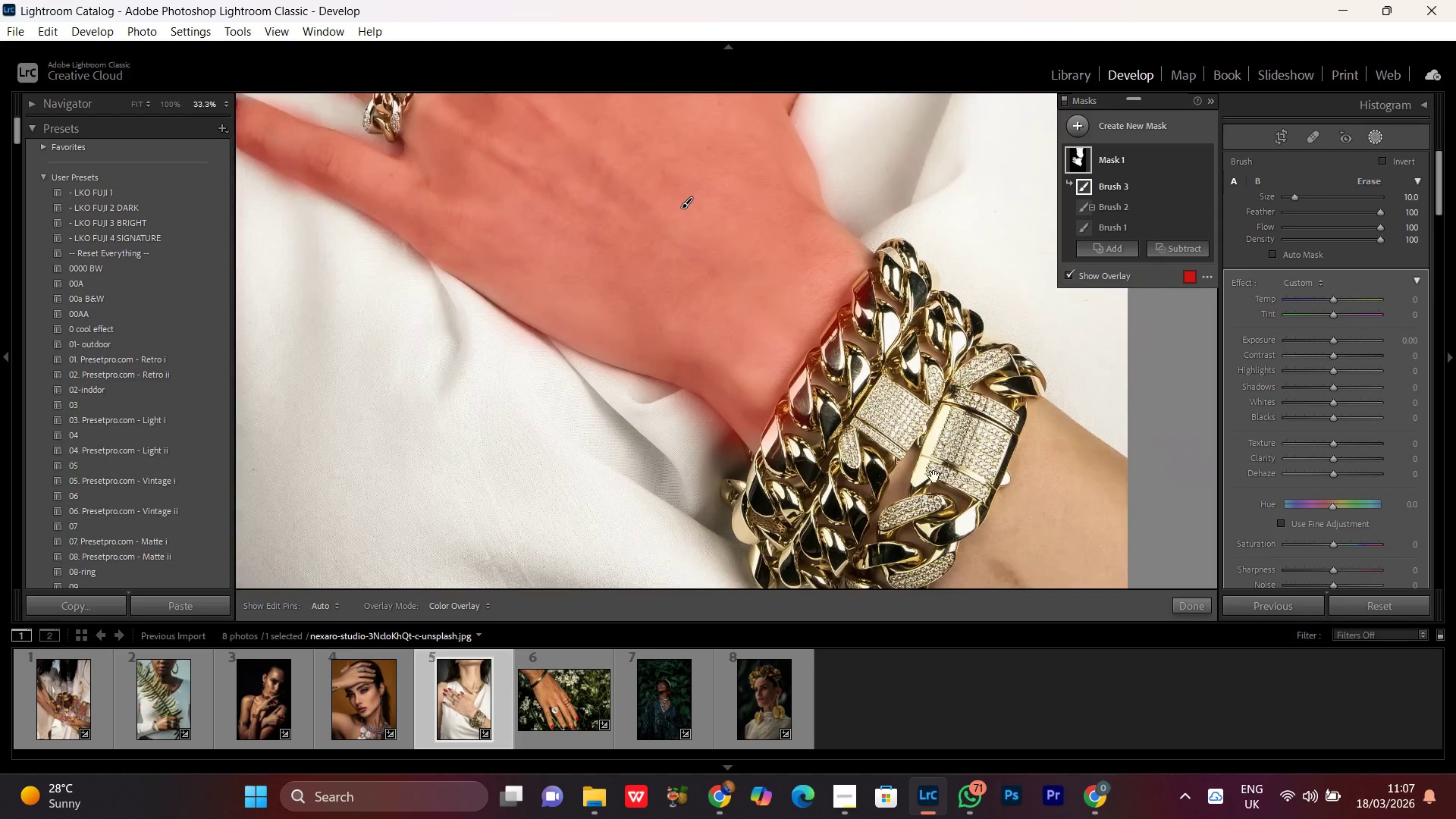 
left_click_drag(start_coordinate=[936, 478], to_coordinate=[643, 243])
 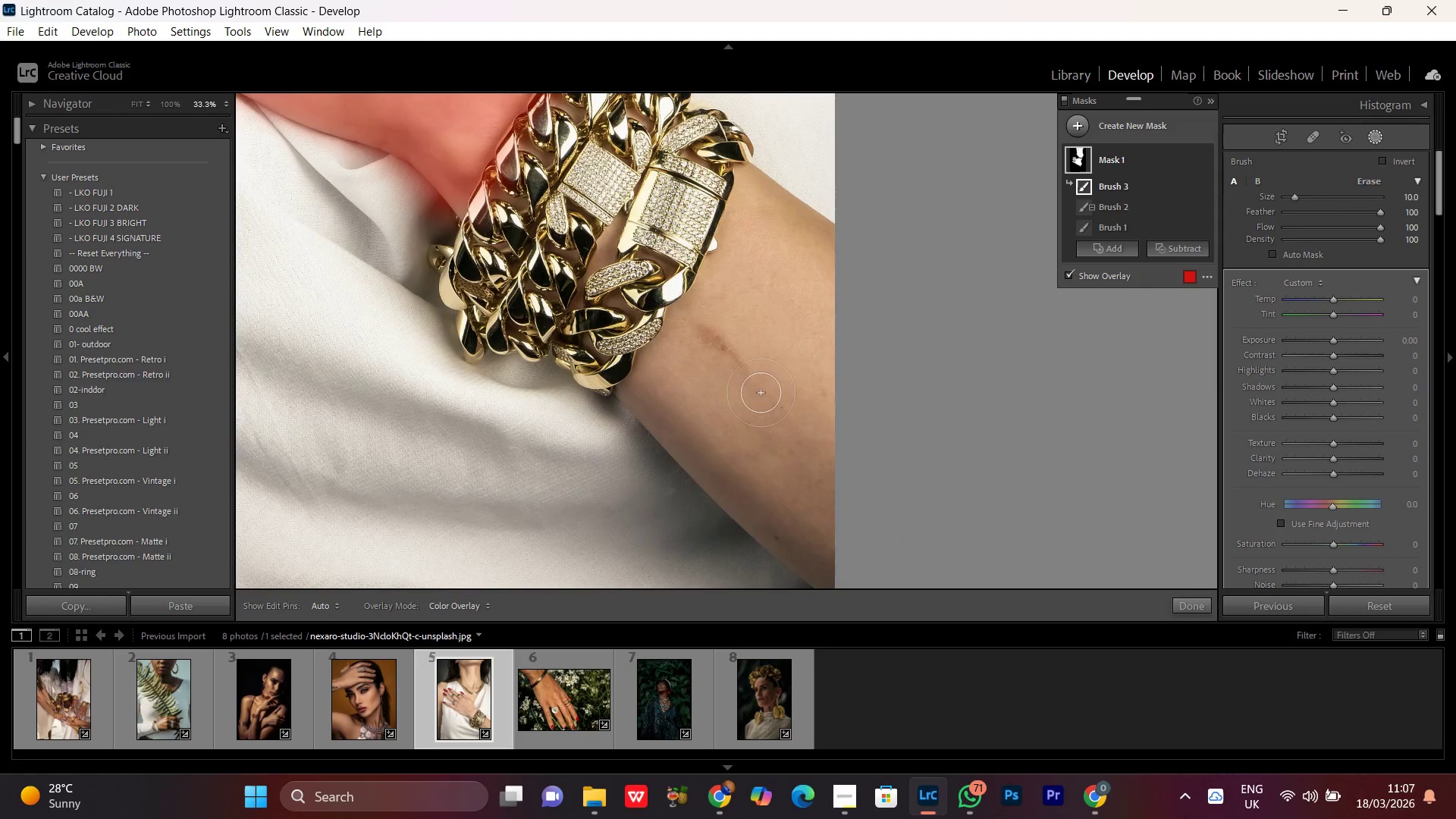 
left_click_drag(start_coordinate=[847, 415], to_coordinate=[741, 195])
 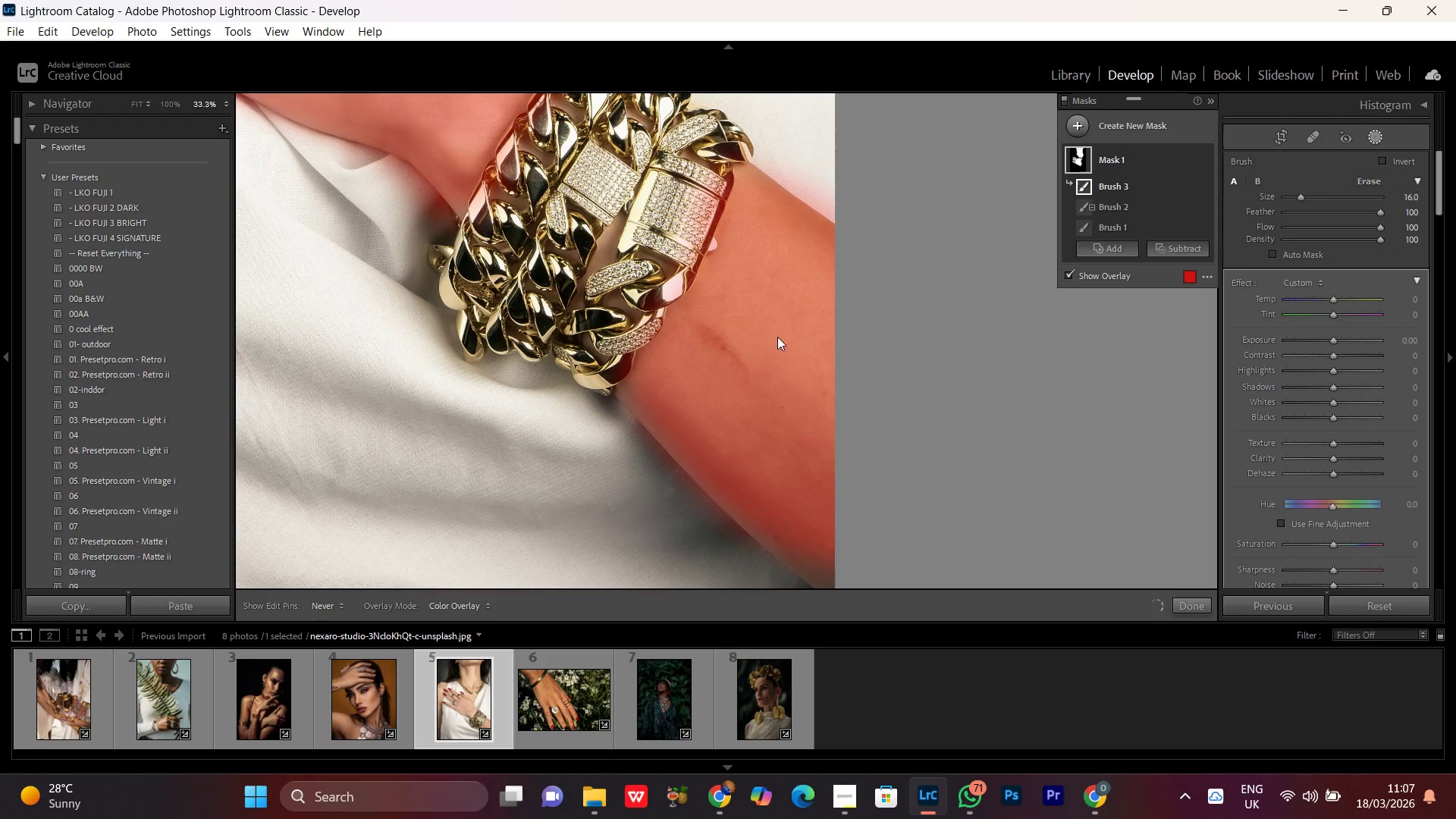 
scroll: coordinate [802, 396], scroll_direction: up, amount: 6.0
 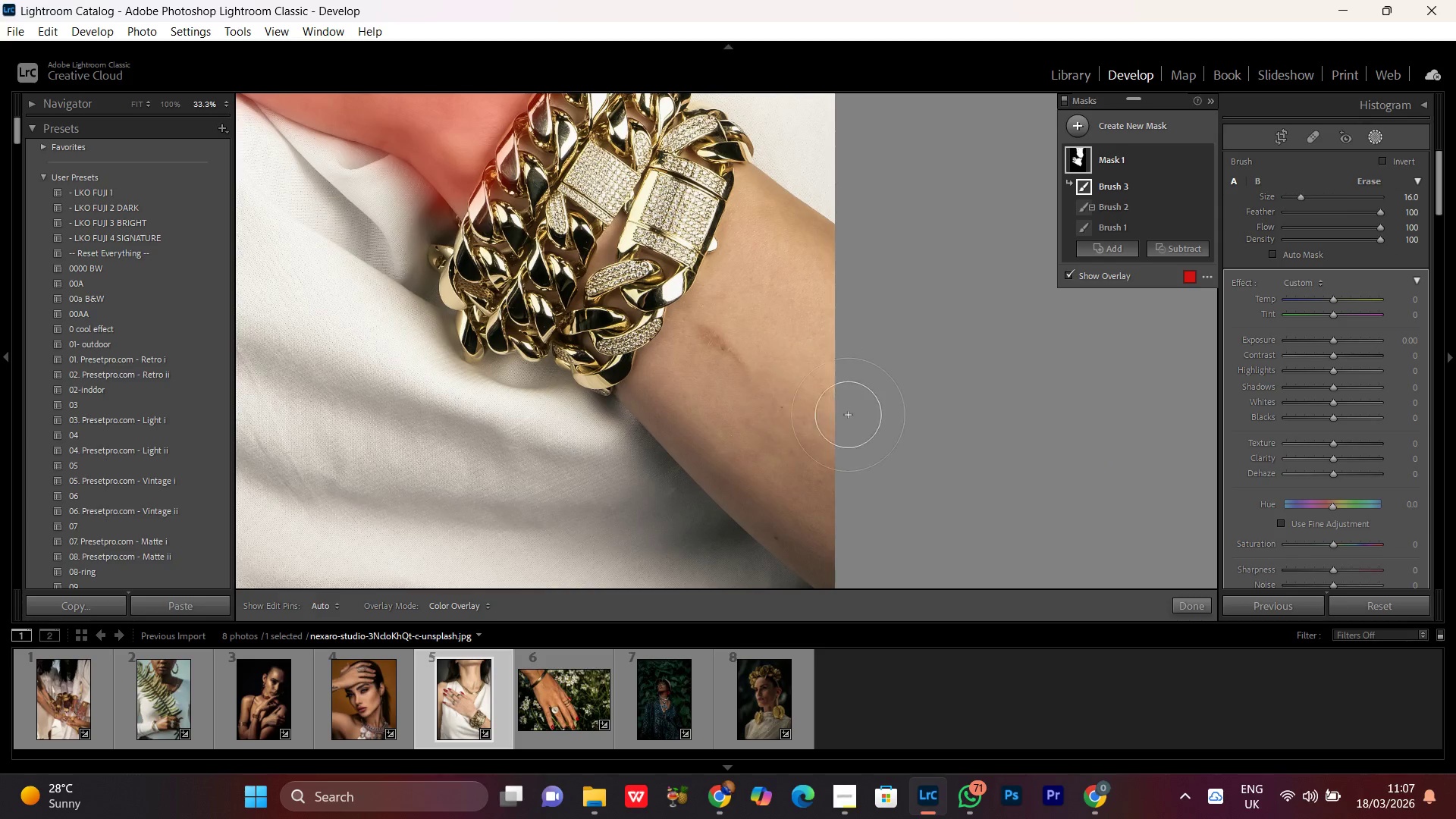 
hold_key(key=Space, duration=0.7)
 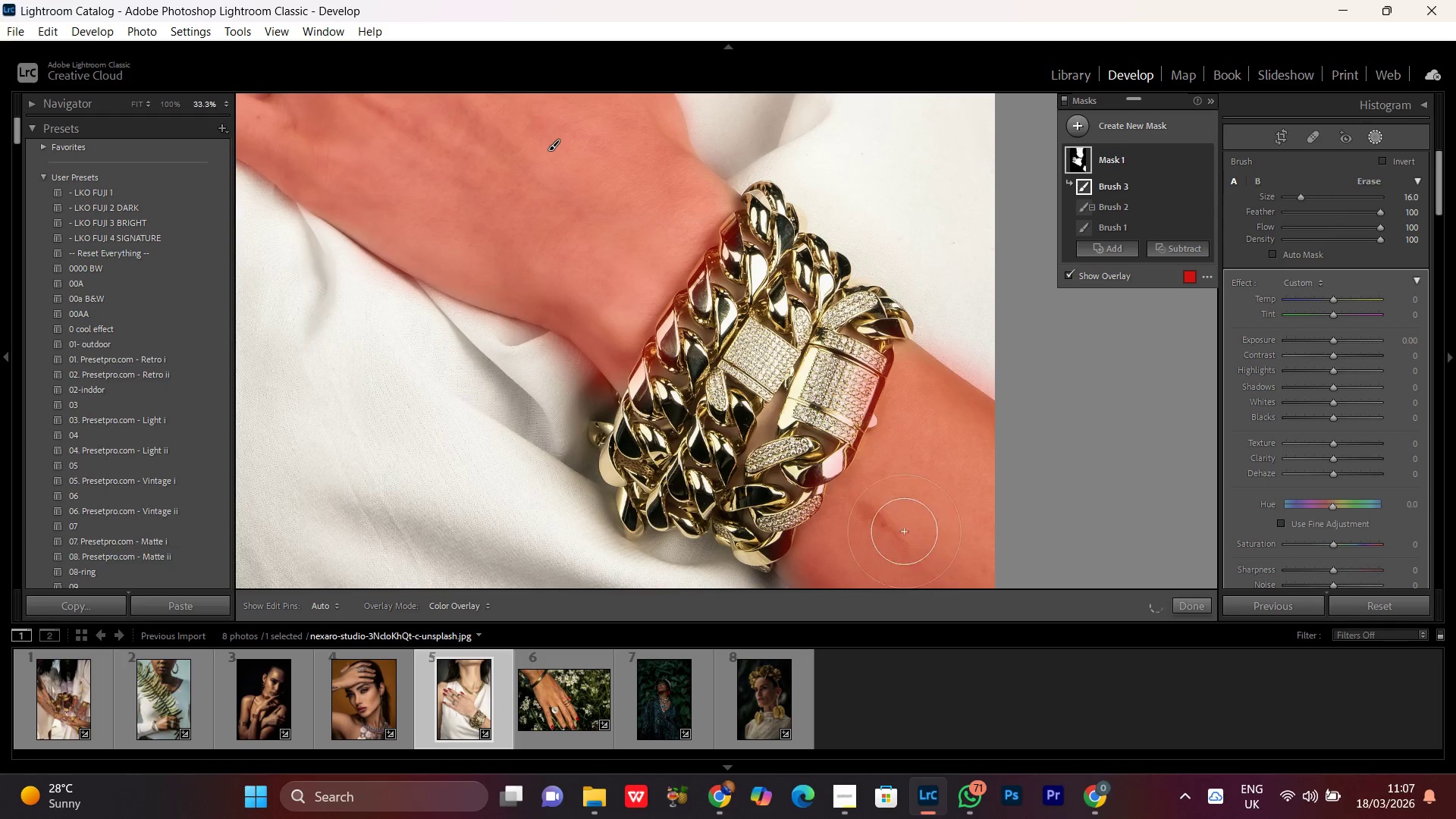 
left_click_drag(start_coordinate=[770, 388], to_coordinate=[965, 578])
 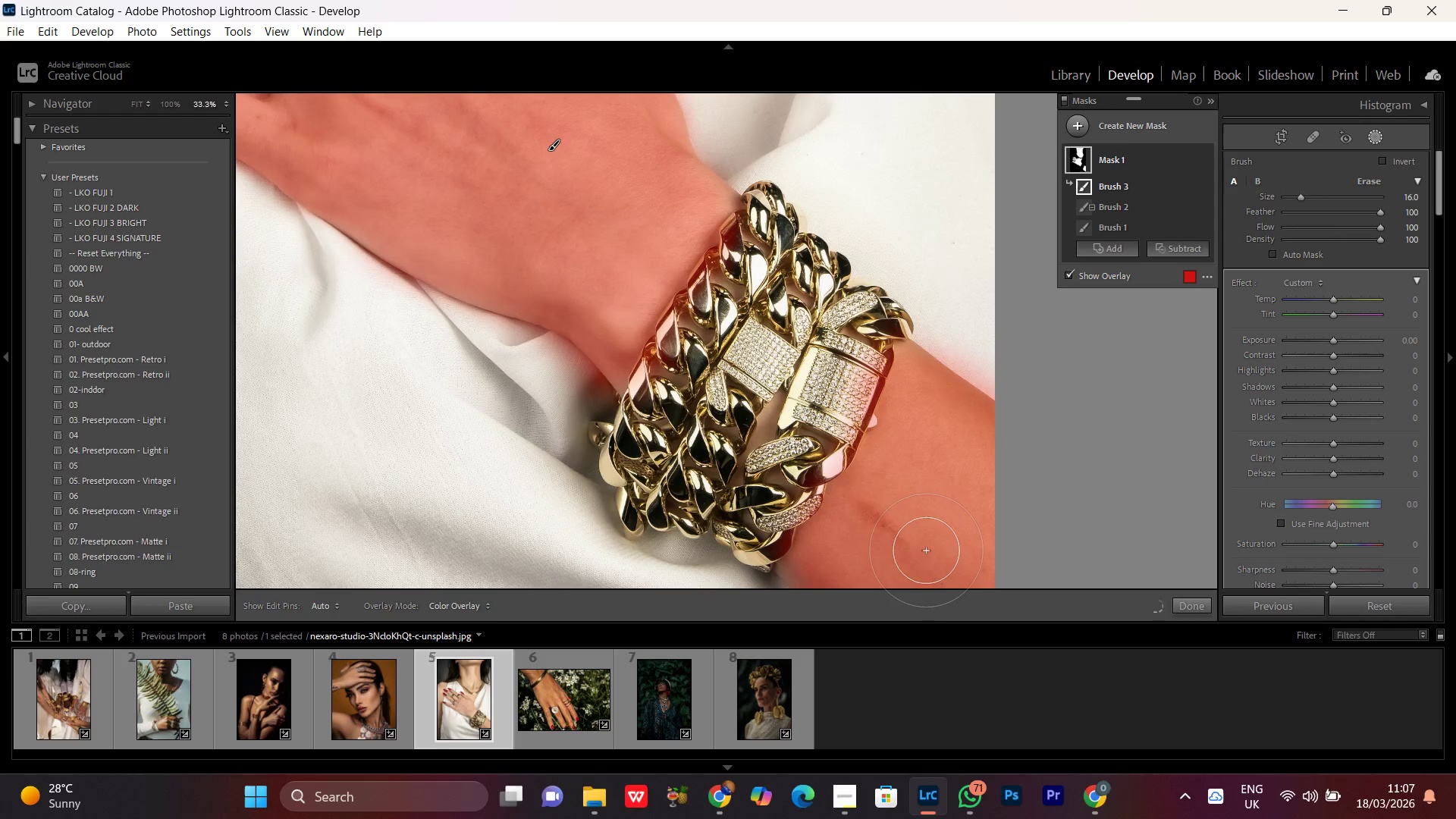 
key(Control+Minus)
 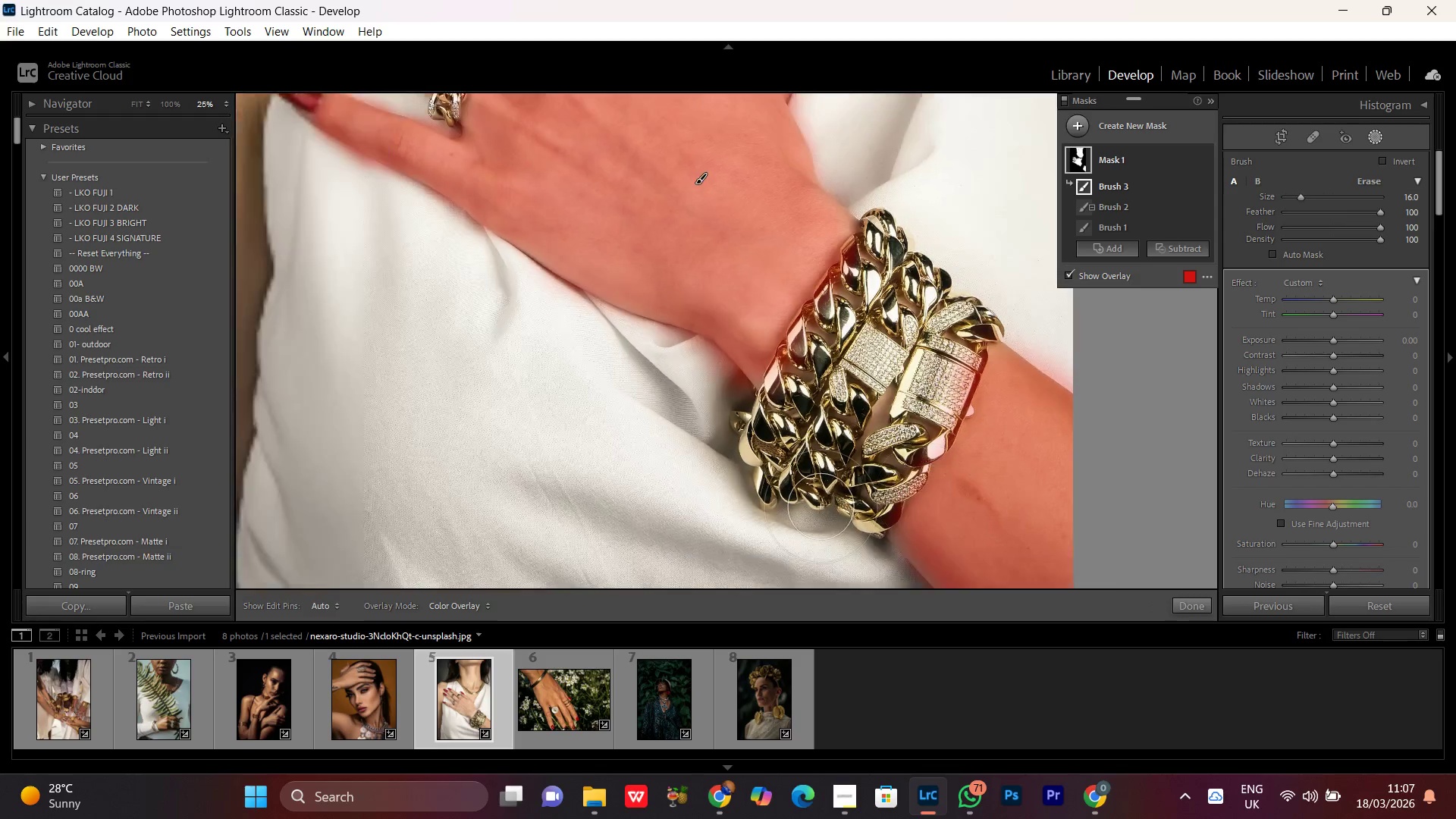 
key(Control+Minus)
 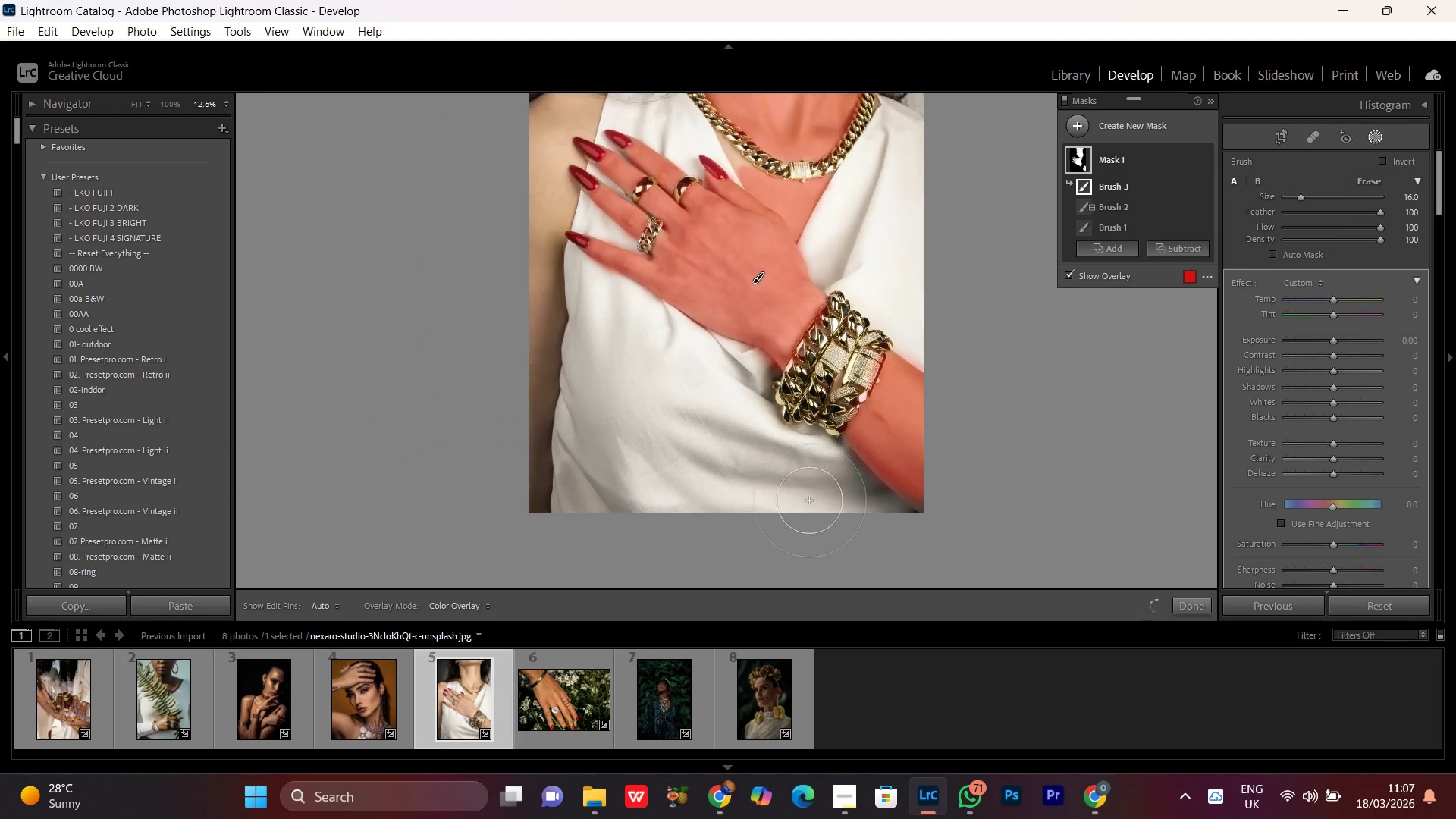 
key(Control+Equal)
 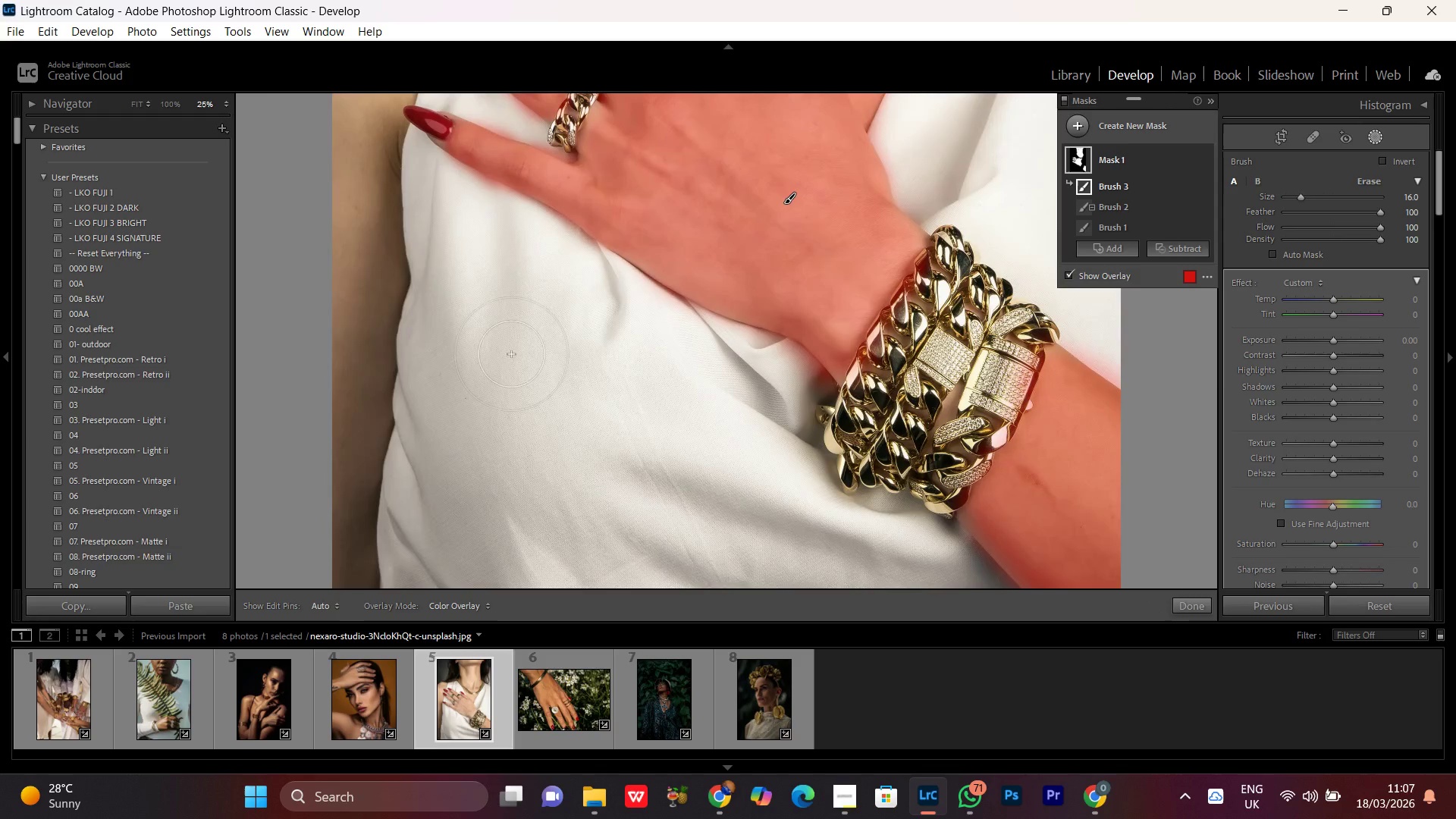 
hold_key(key=Space, duration=1.2)
 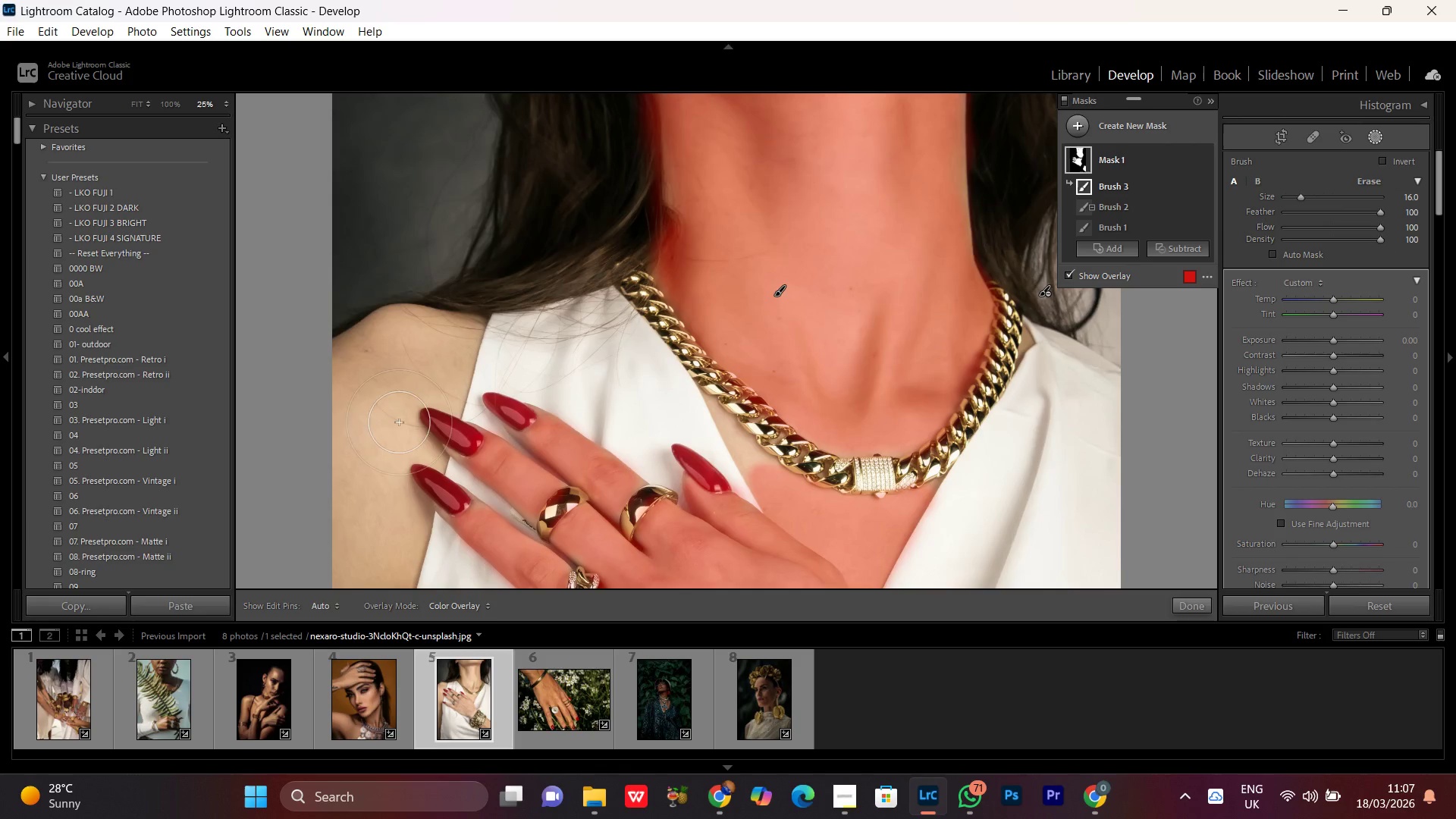 
left_click_drag(start_coordinate=[513, 205], to_coordinate=[692, 479])
 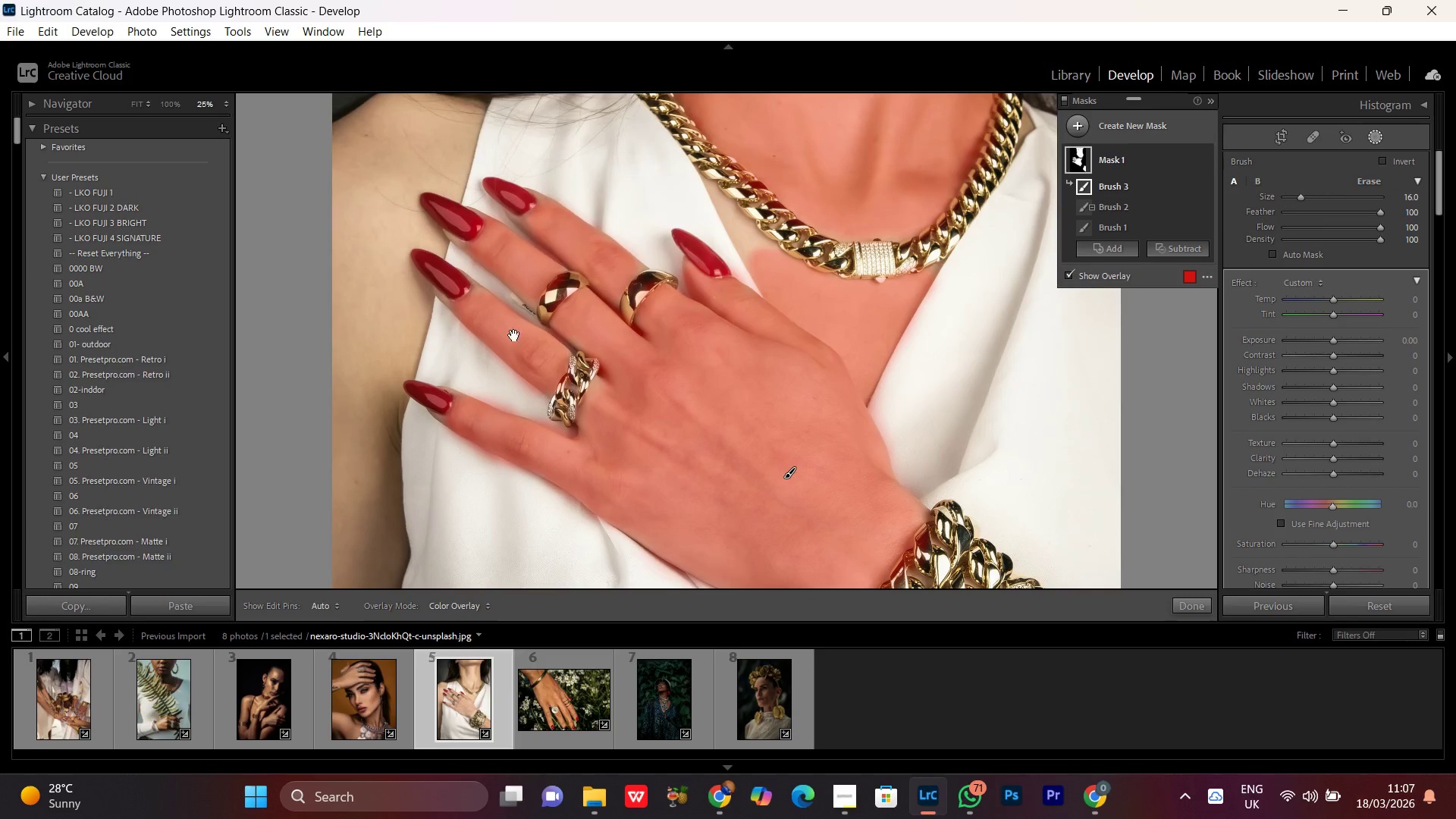 
left_click_drag(start_coordinate=[455, 315], to_coordinate=[682, 531])
 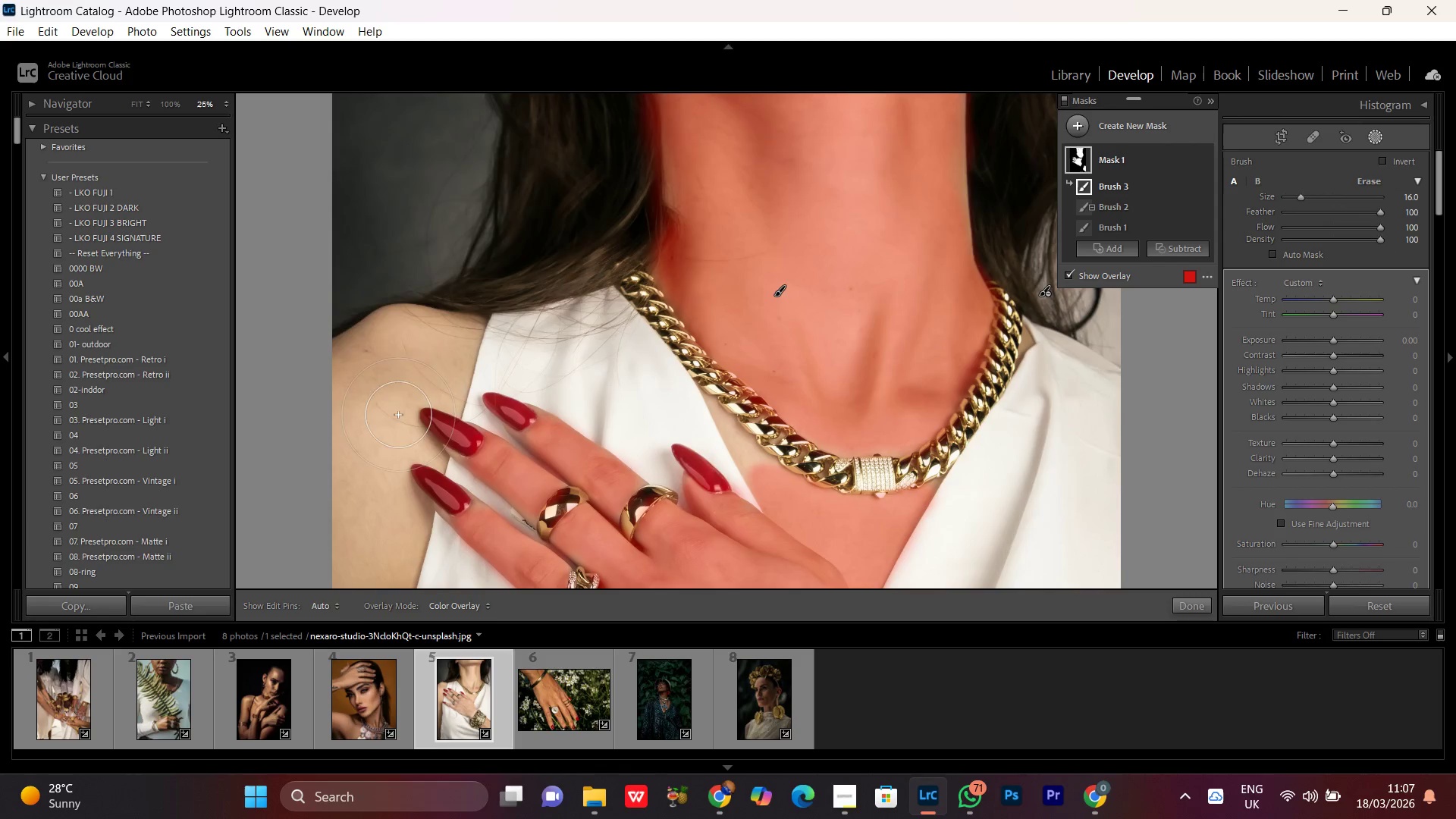 
left_click_drag(start_coordinate=[350, 460], to_coordinate=[364, 532])
 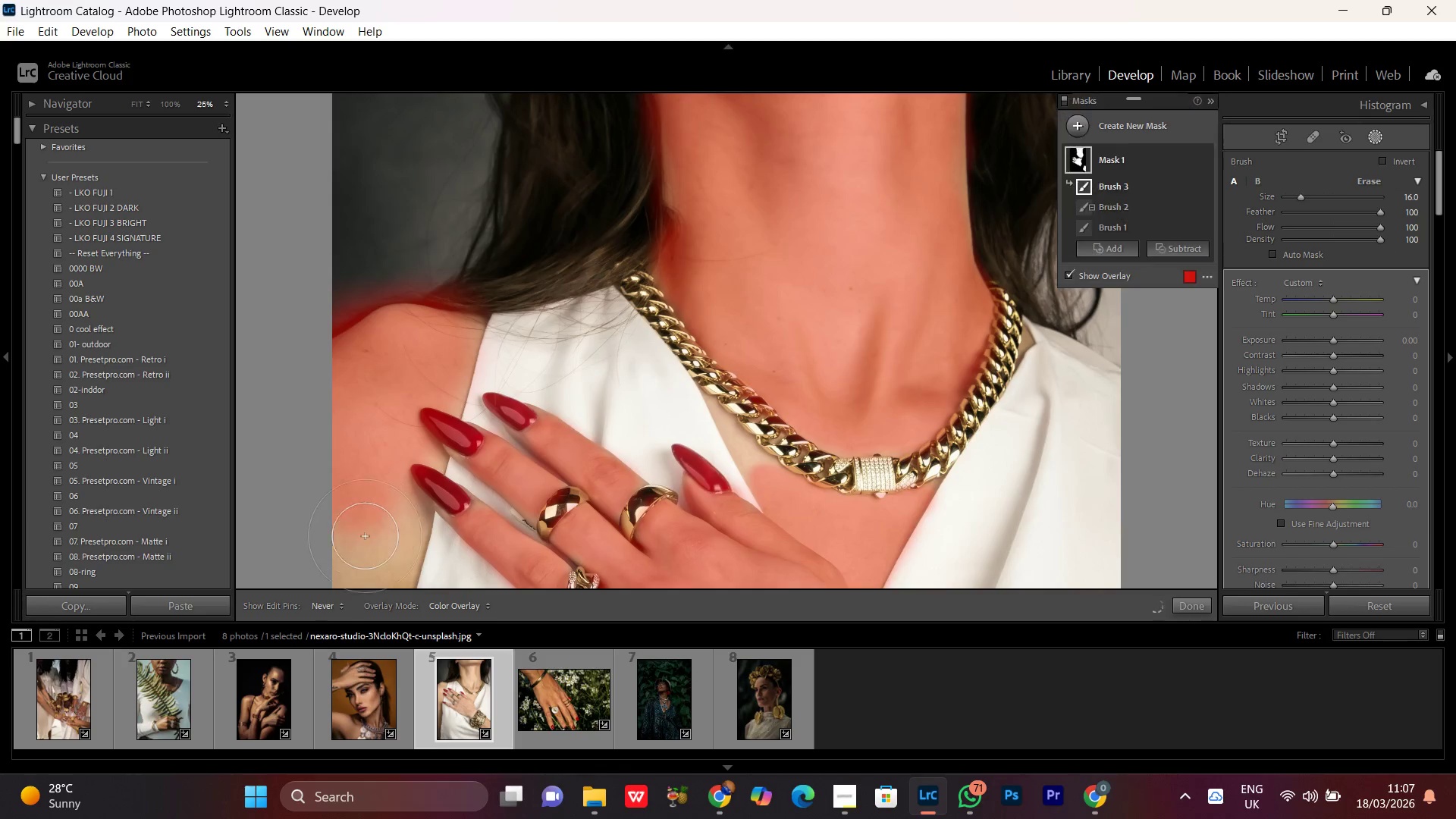 
scroll: coordinate [367, 441], scroll_direction: up, amount: 1.0
 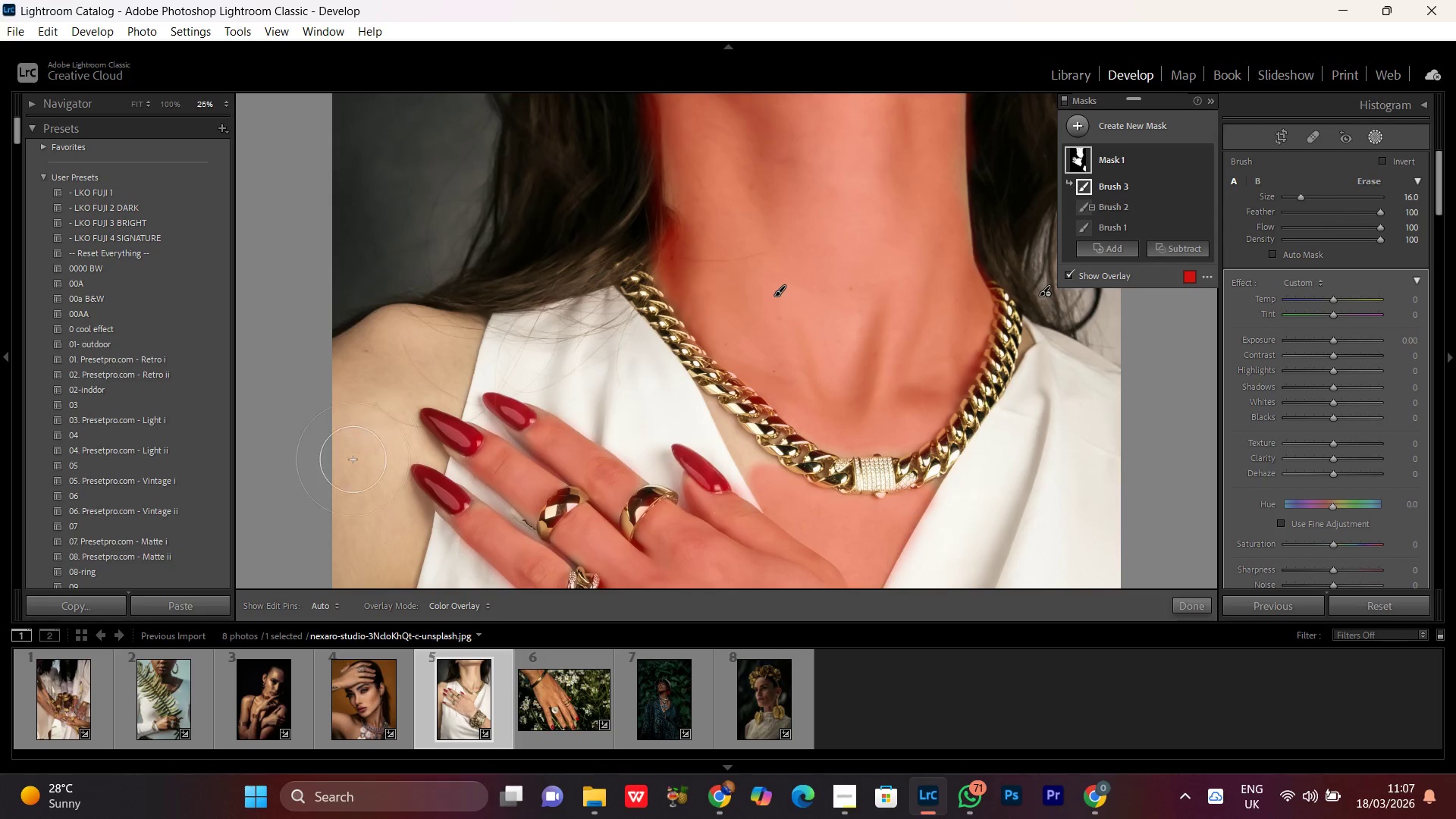 
hold_key(key=Space, duration=0.69)
 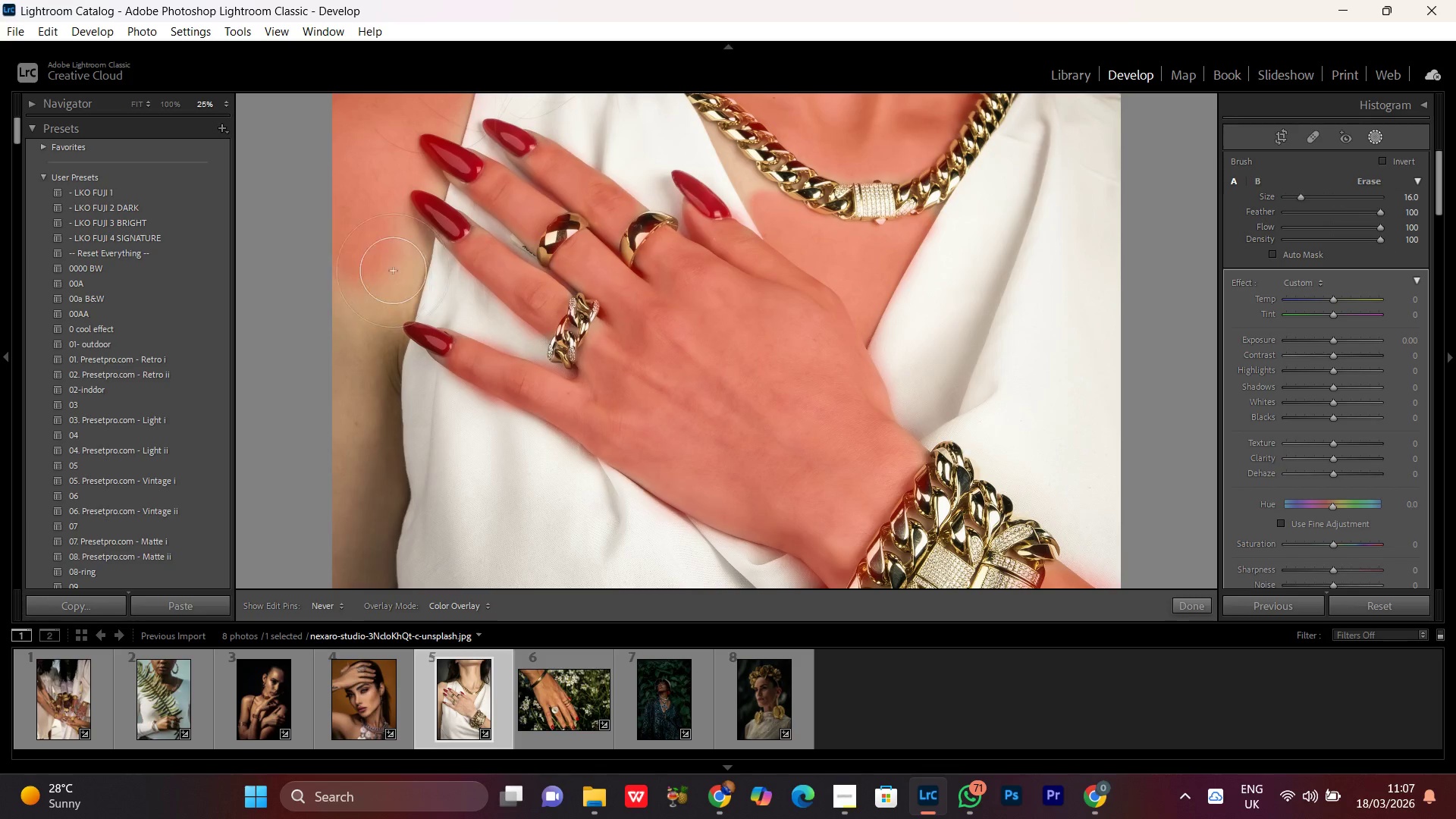 
left_click_drag(start_coordinate=[367, 501], to_coordinate=[406, 228])
 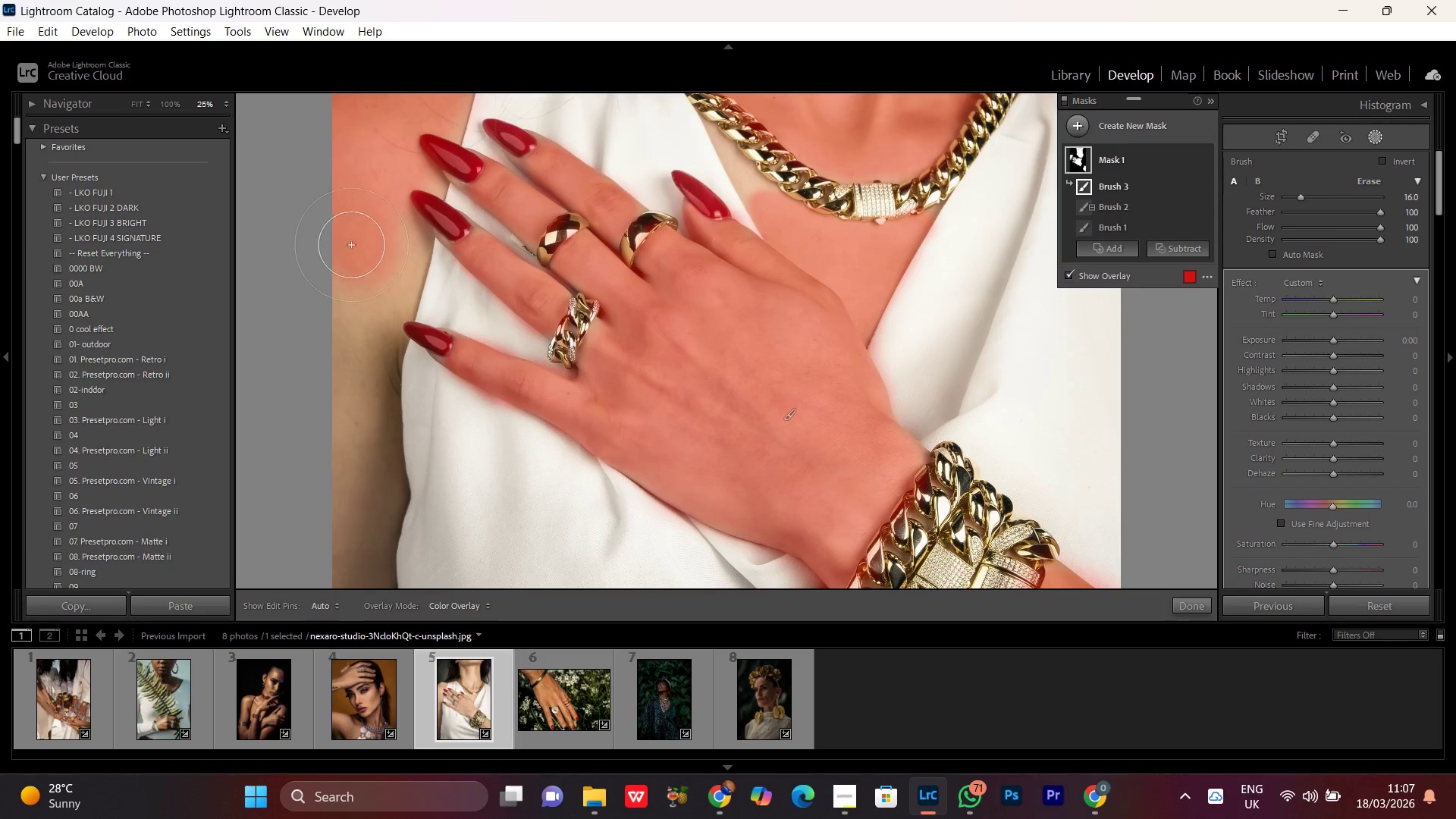 
left_click_drag(start_coordinate=[351, 245], to_coordinate=[348, 489])
 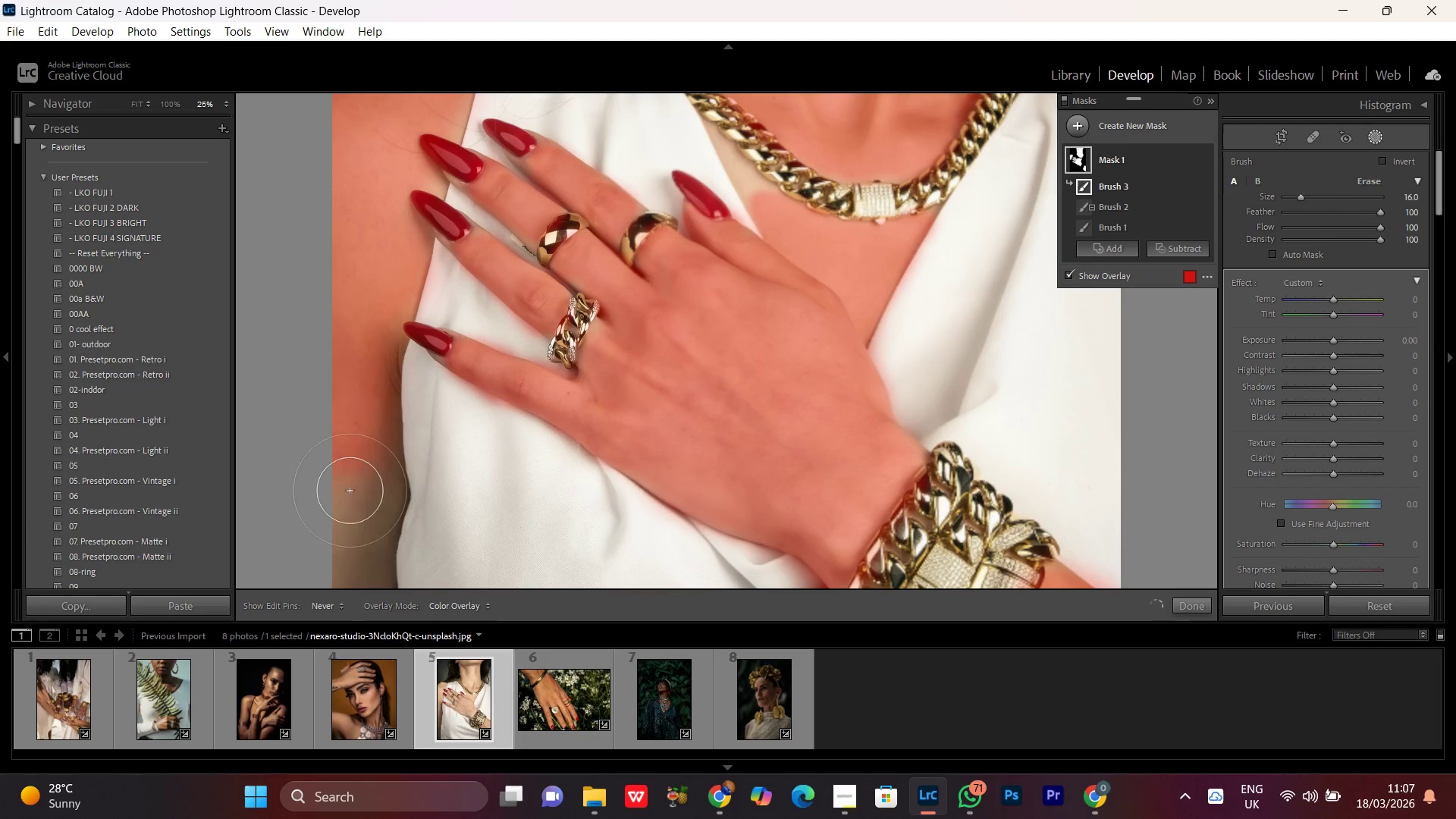 
hold_key(key=Space, duration=0.75)
 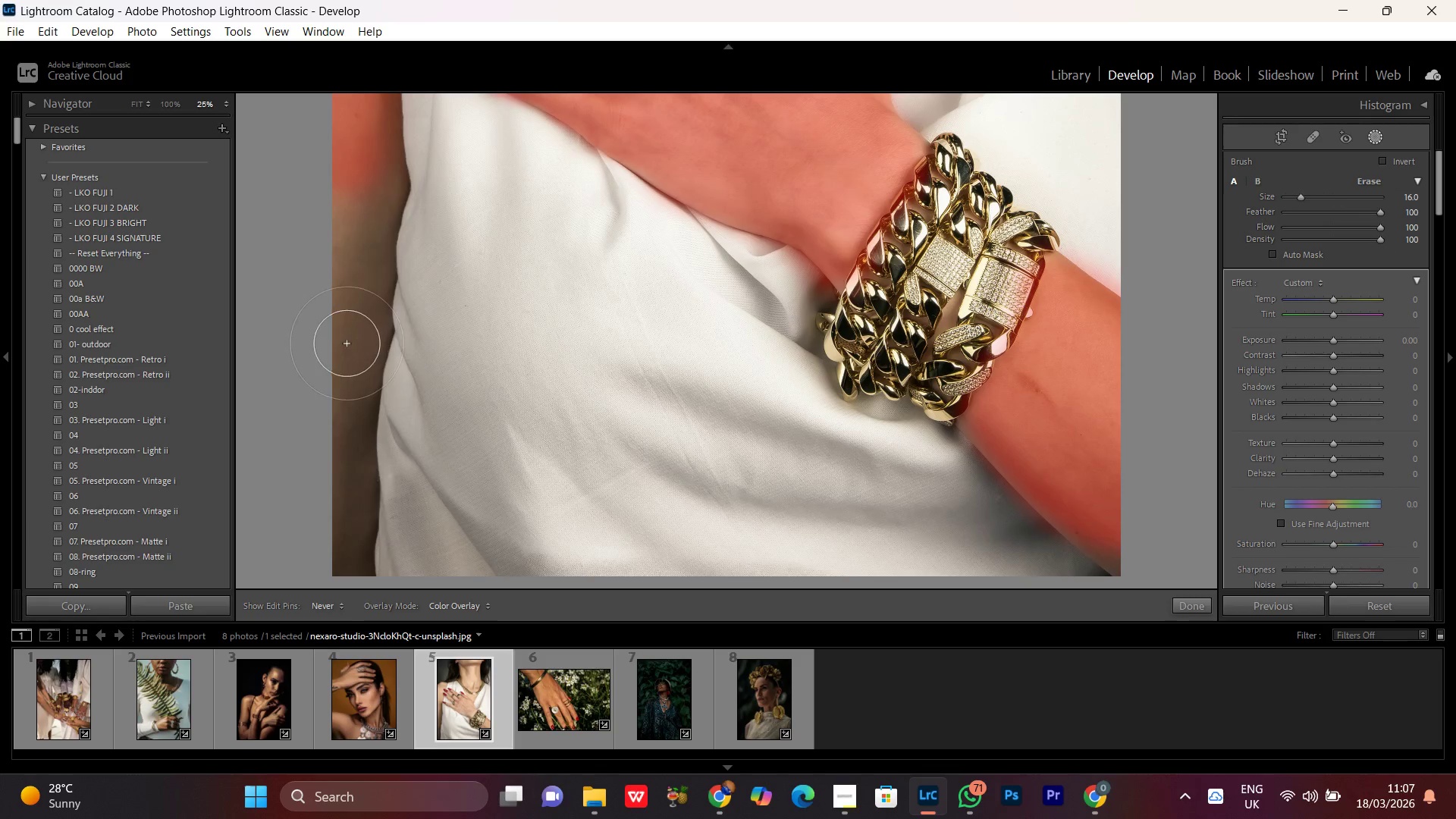 
left_click_drag(start_coordinate=[342, 442], to_coordinate=[353, 133])
 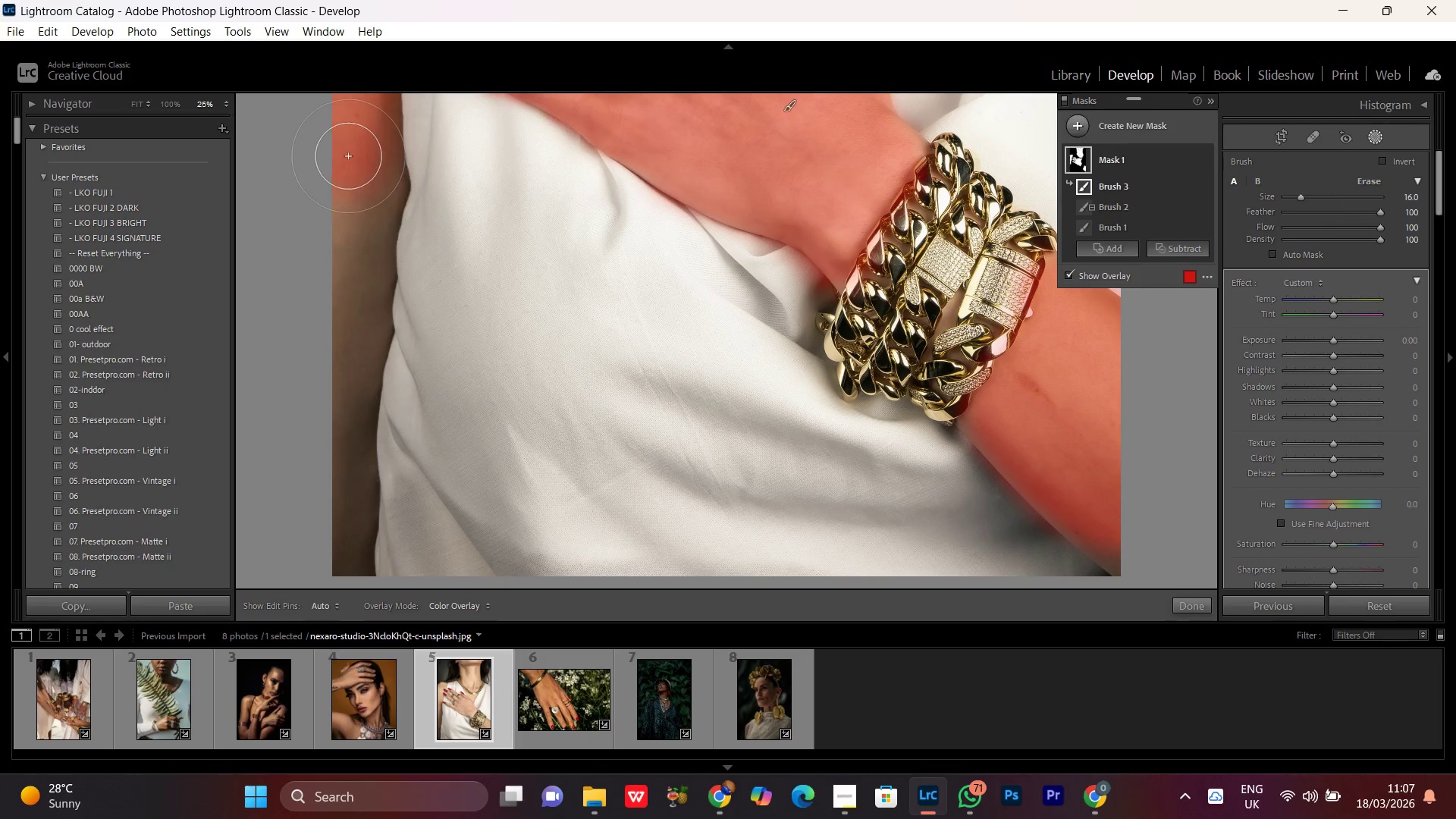 
left_click_drag(start_coordinate=[348, 156], to_coordinate=[331, 590])
 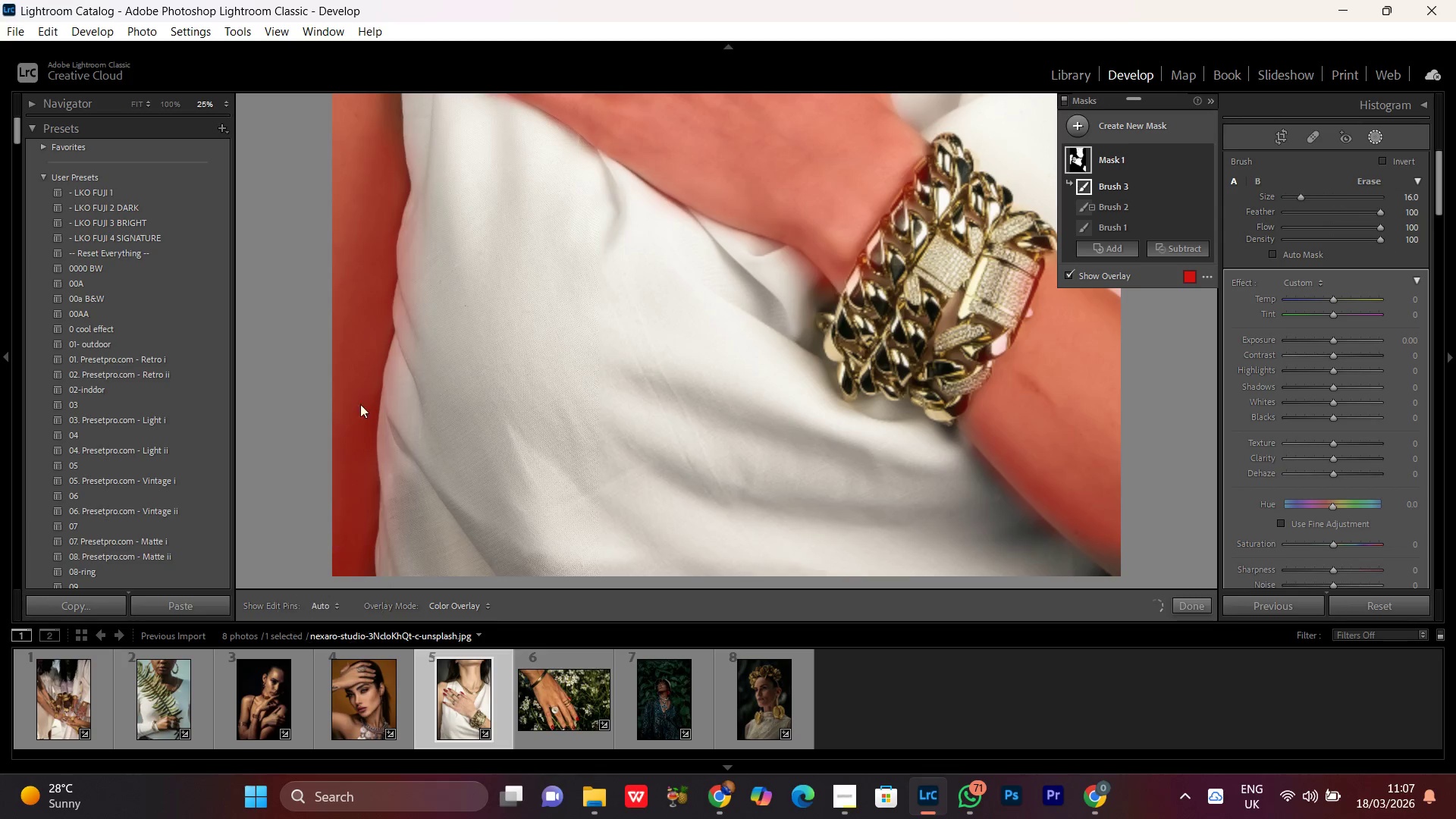 
hold_key(key=Space, duration=1.5)
 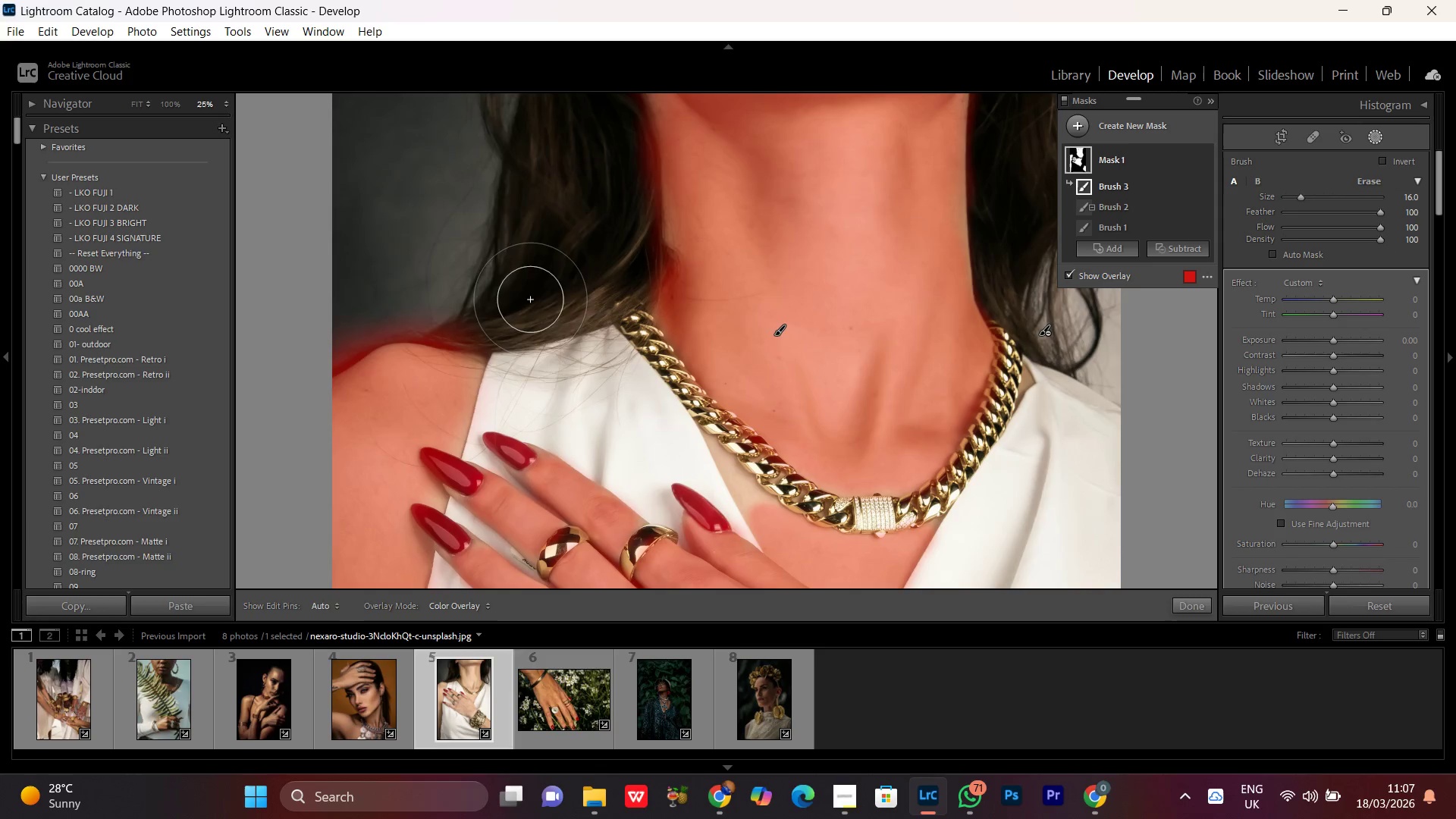 
left_click_drag(start_coordinate=[362, 229], to_coordinate=[365, 463])
 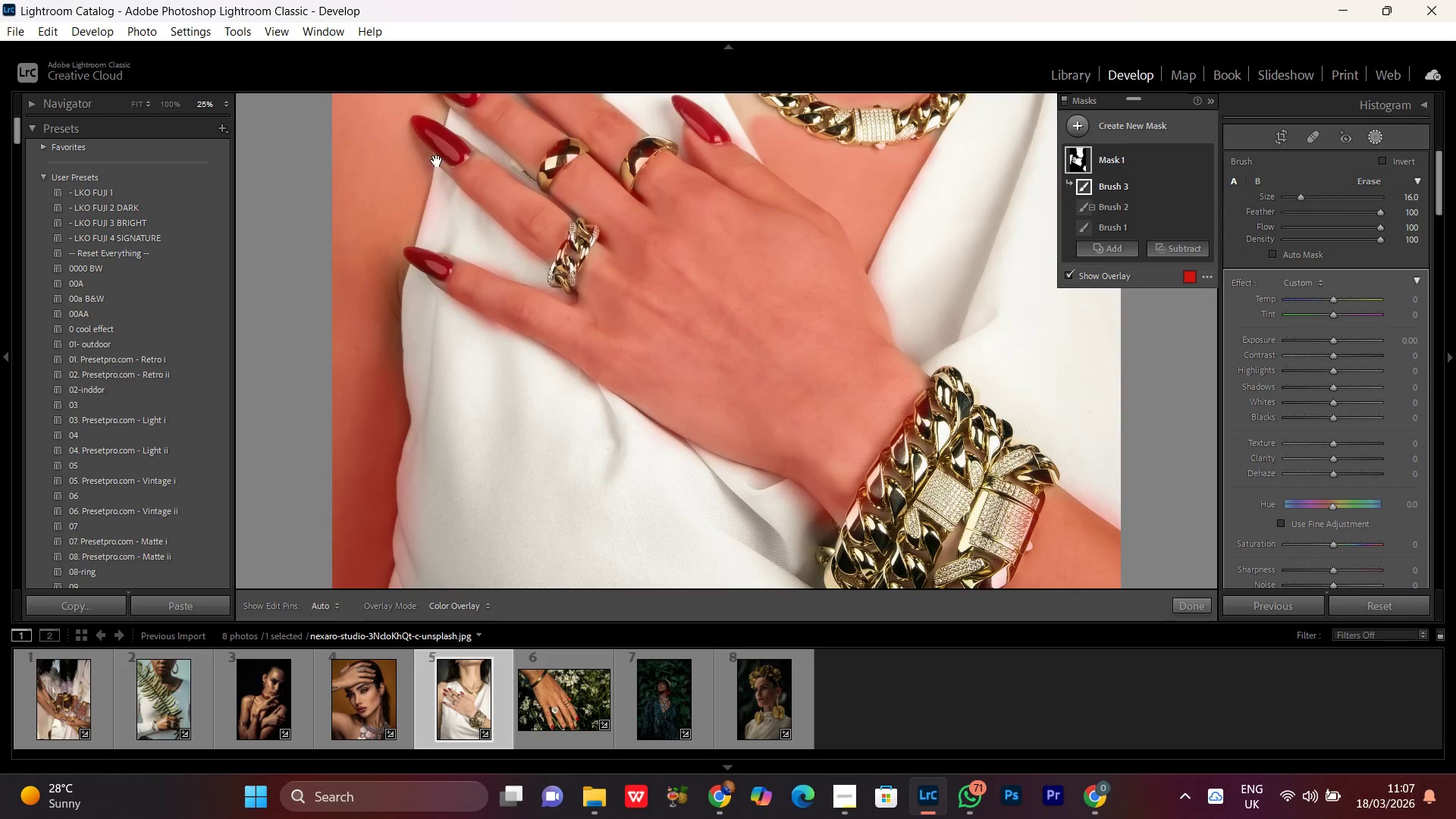 
left_click_drag(start_coordinate=[437, 121], to_coordinate=[410, 415])
 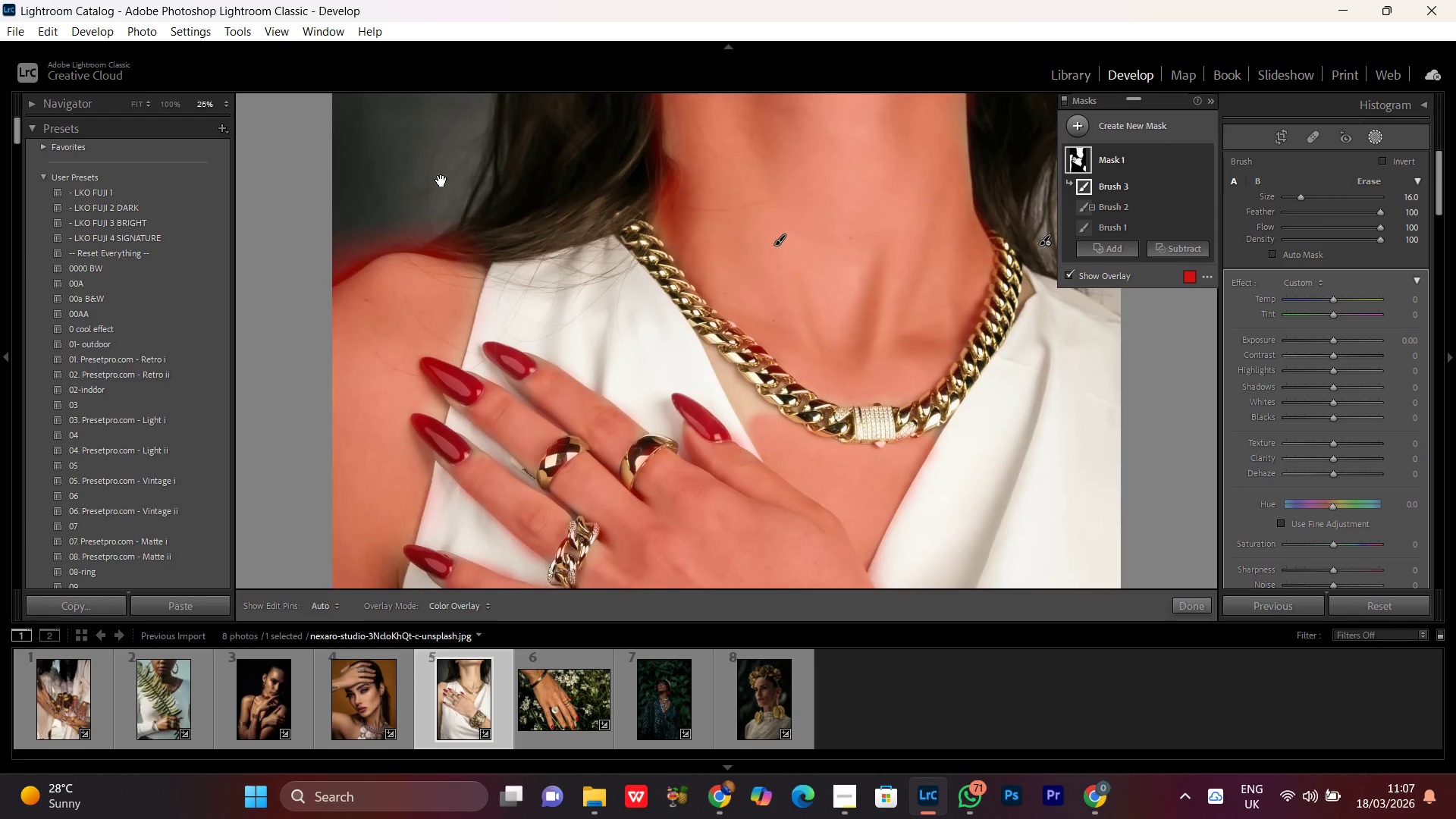 
left_click_drag(start_coordinate=[437, 115], to_coordinate=[436, 210])
 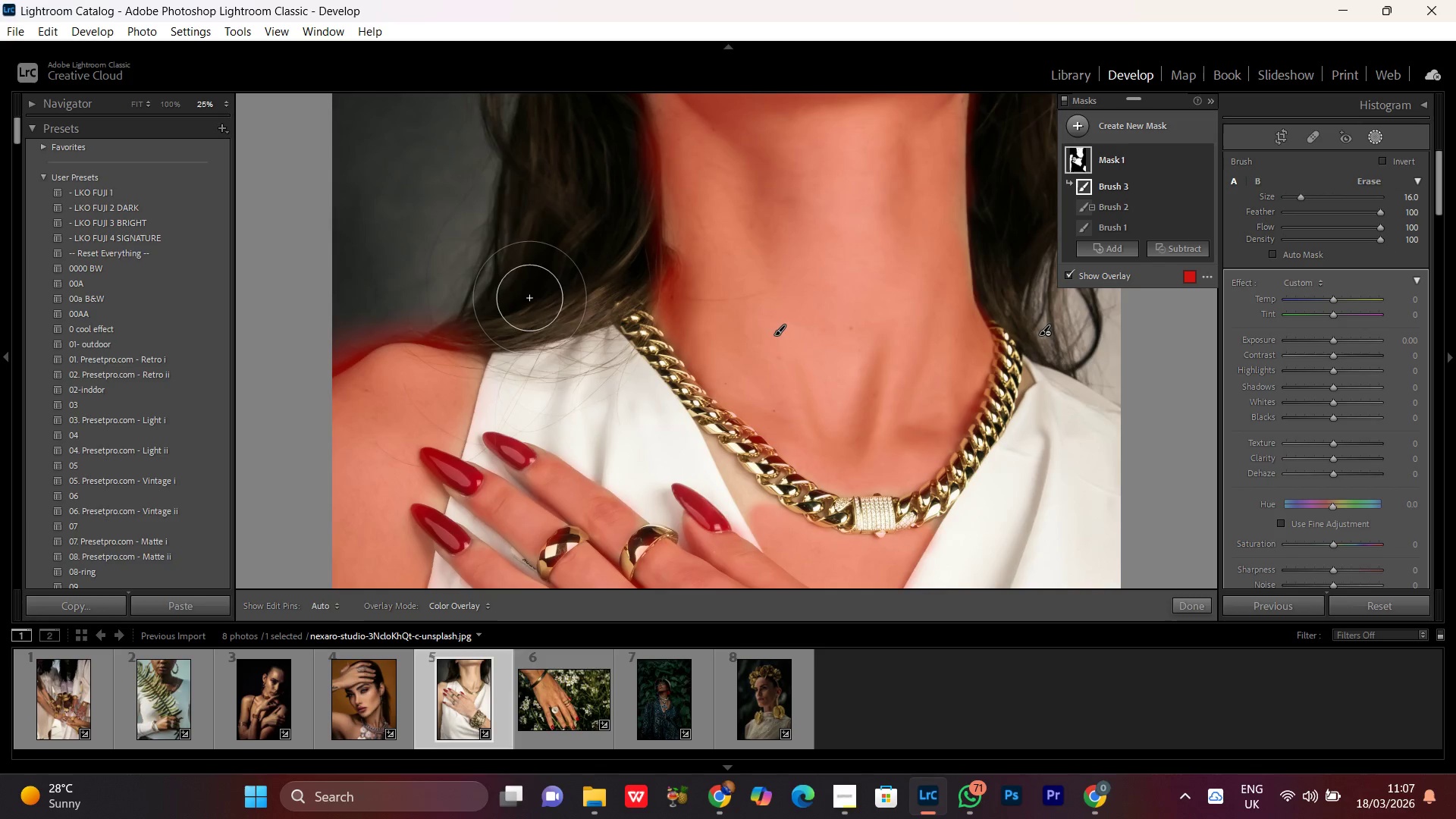 
key(BracketLeft)
 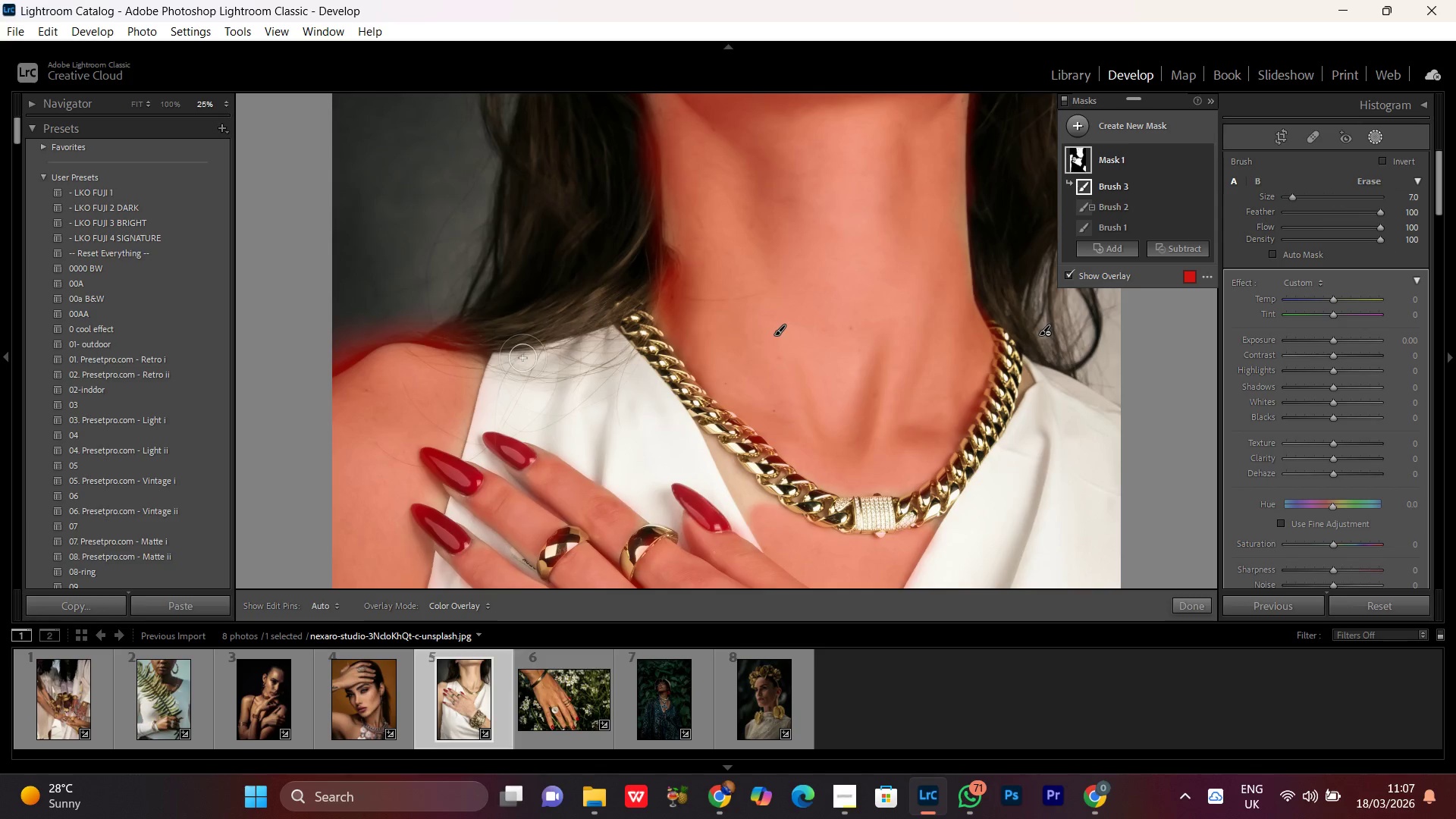 
scroll: coordinate [517, 348], scroll_direction: down, amount: 12.0
 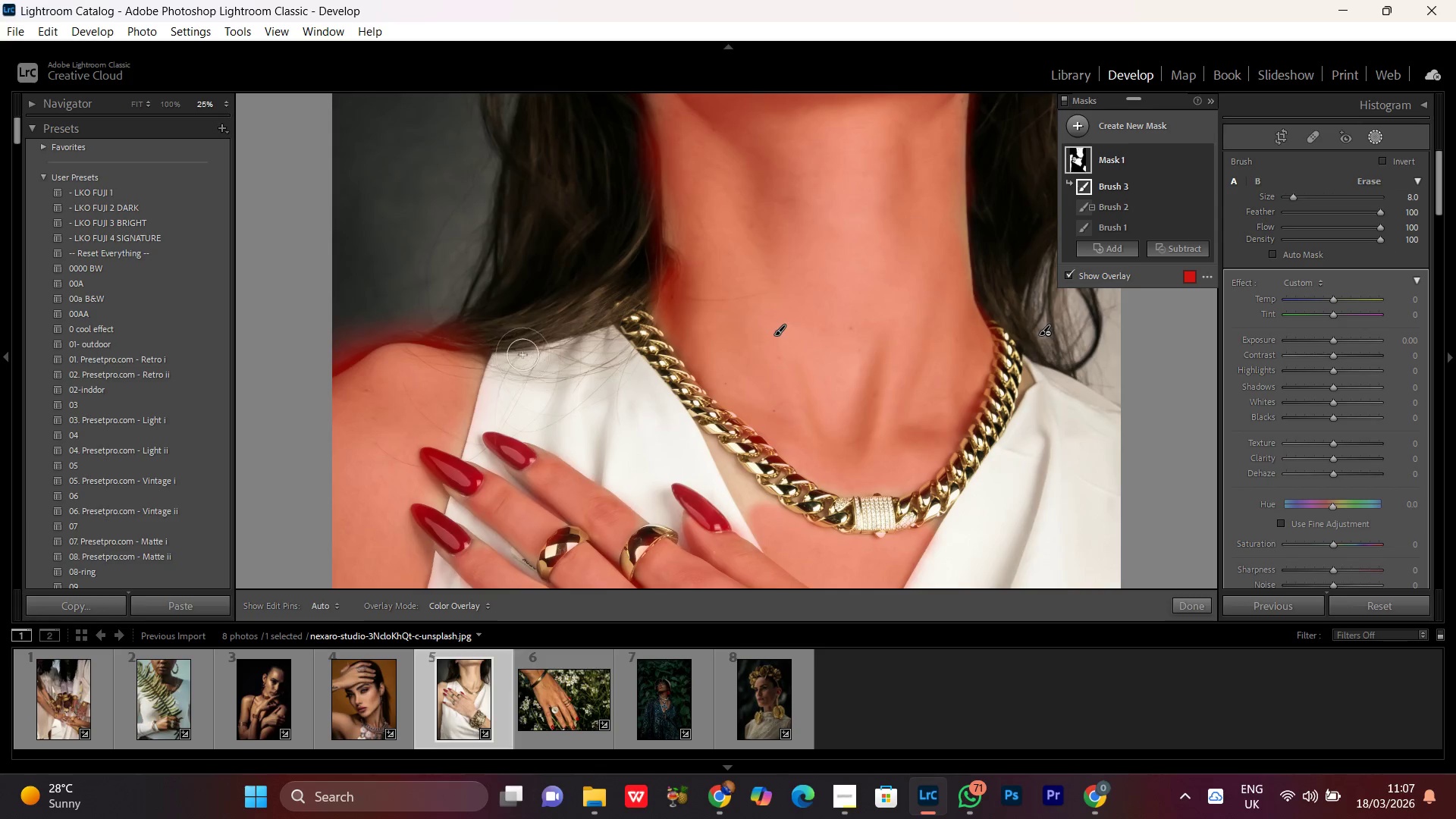 
key(Control+Minus)
 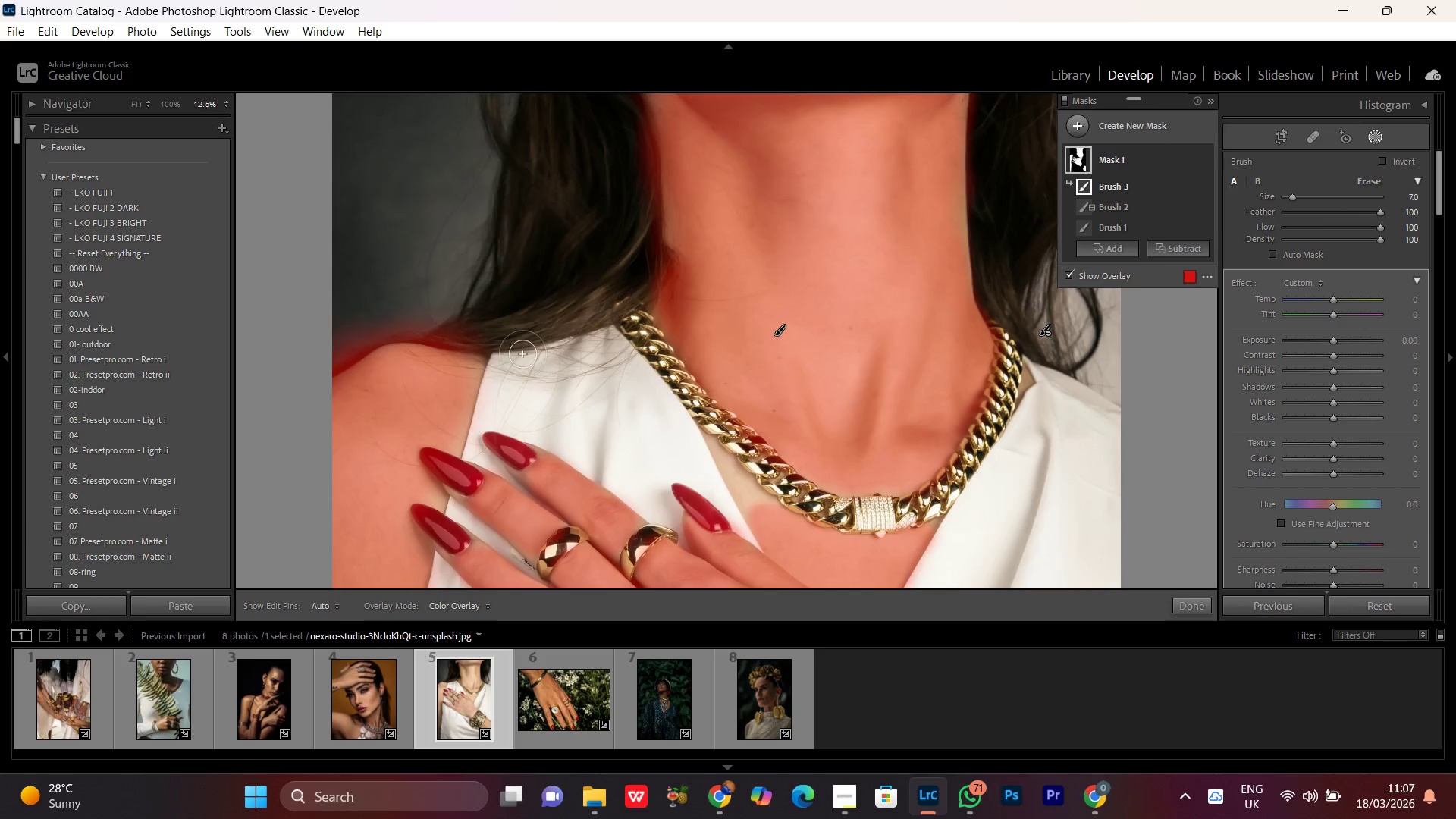 
key(Control+Minus)
 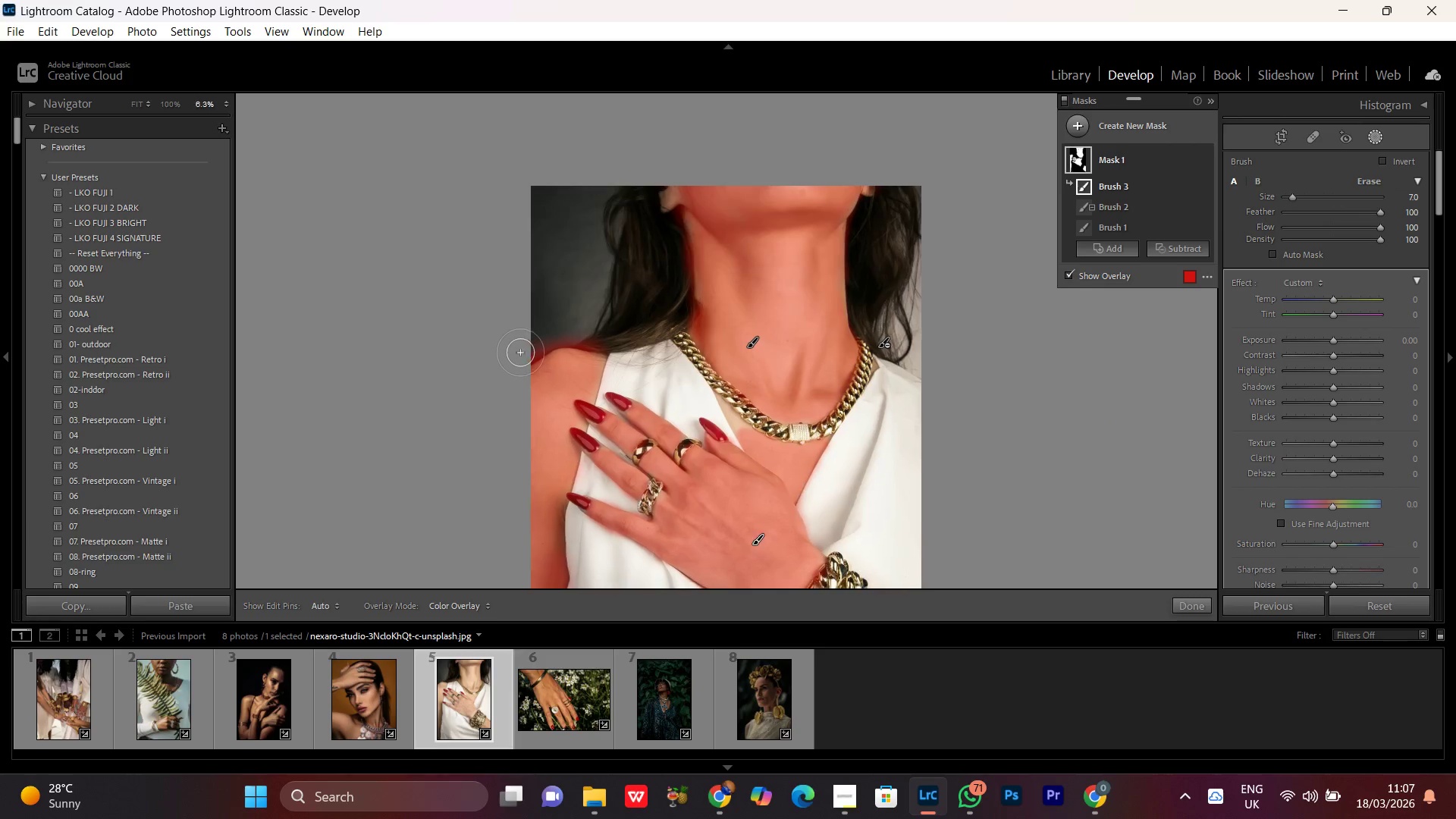 
key(Control+Minus)
 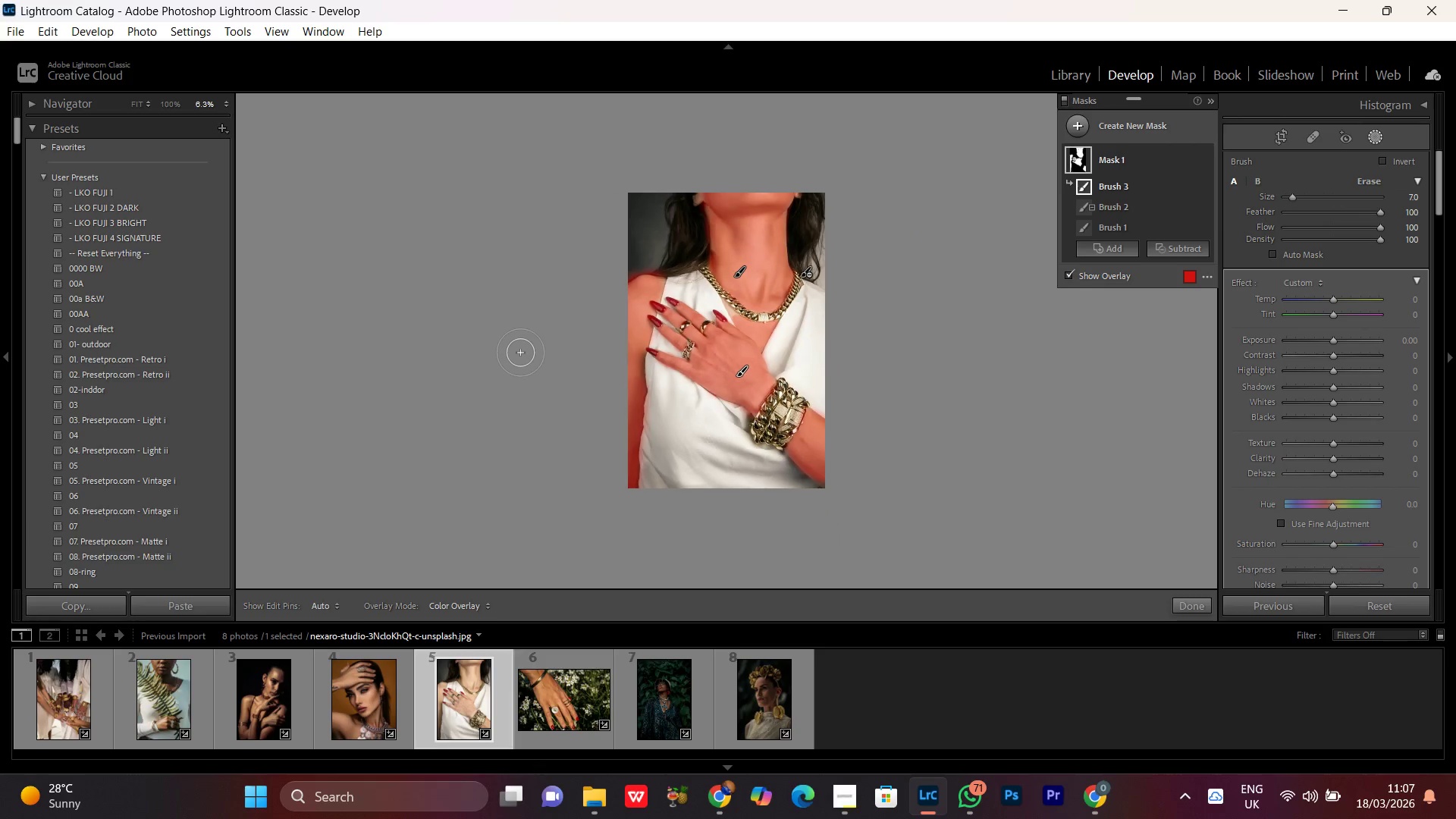 
key(Control+Minus)
 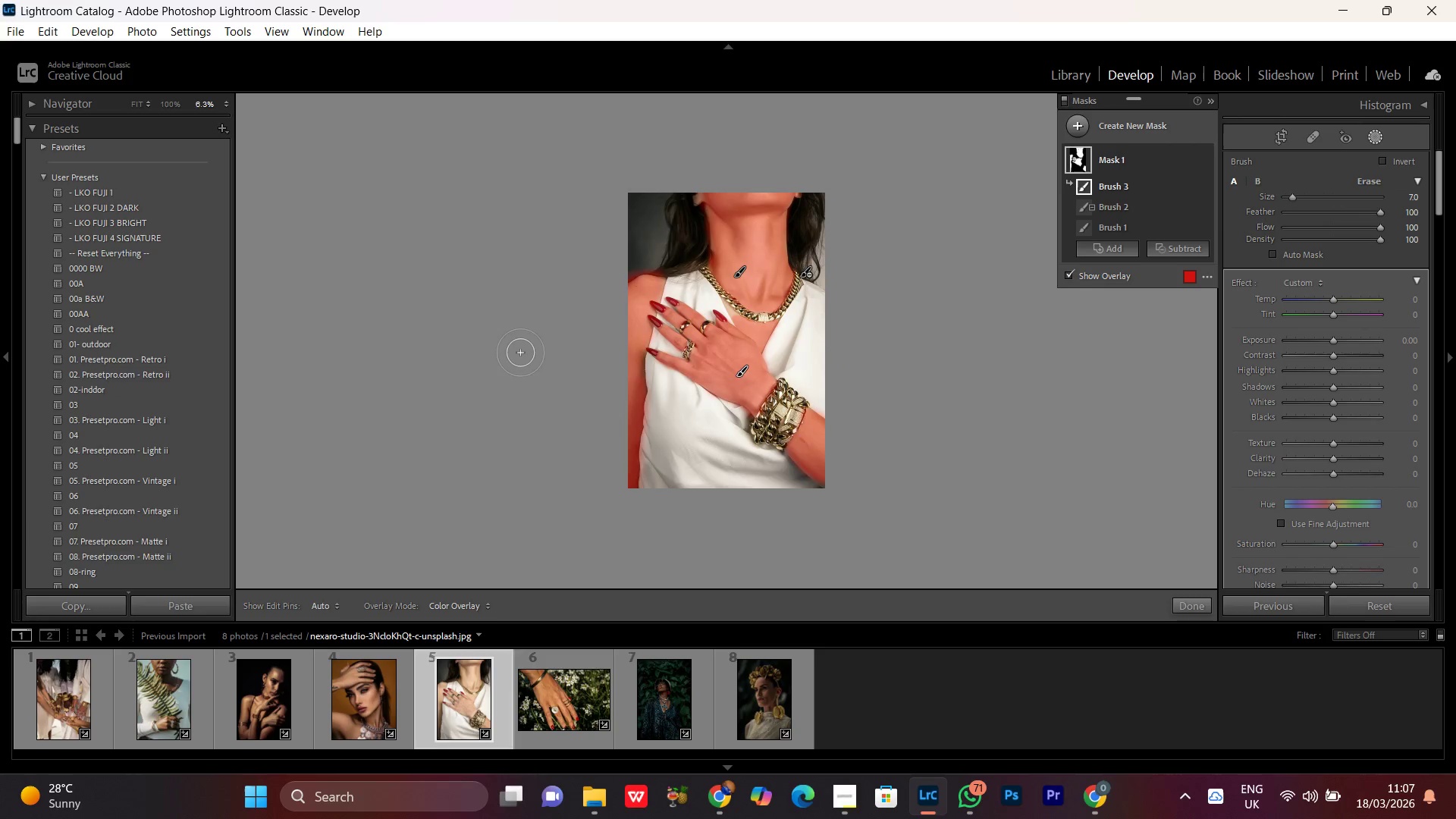 
key(Control+Equal)
 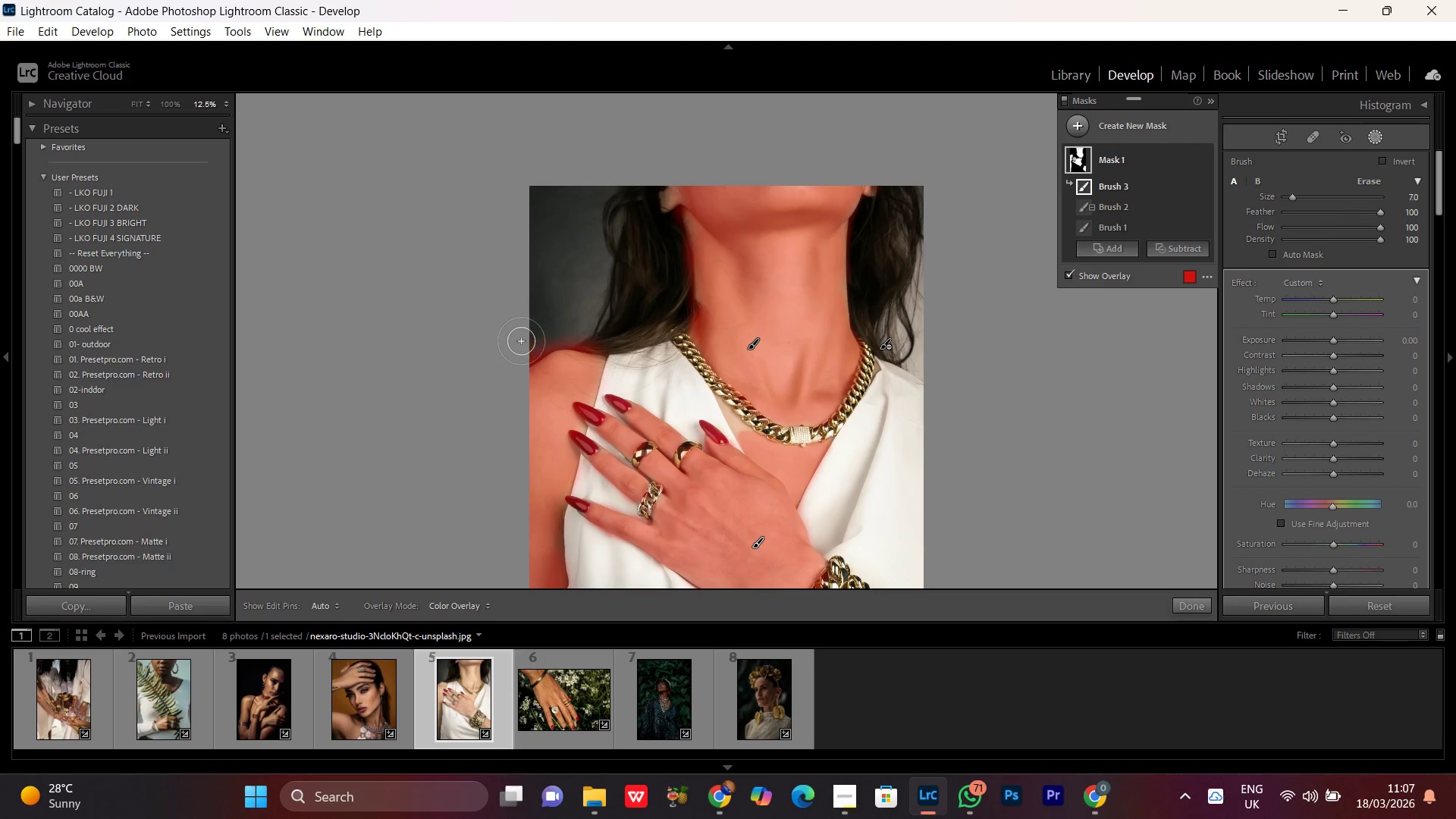 
key(Control+Equal)
 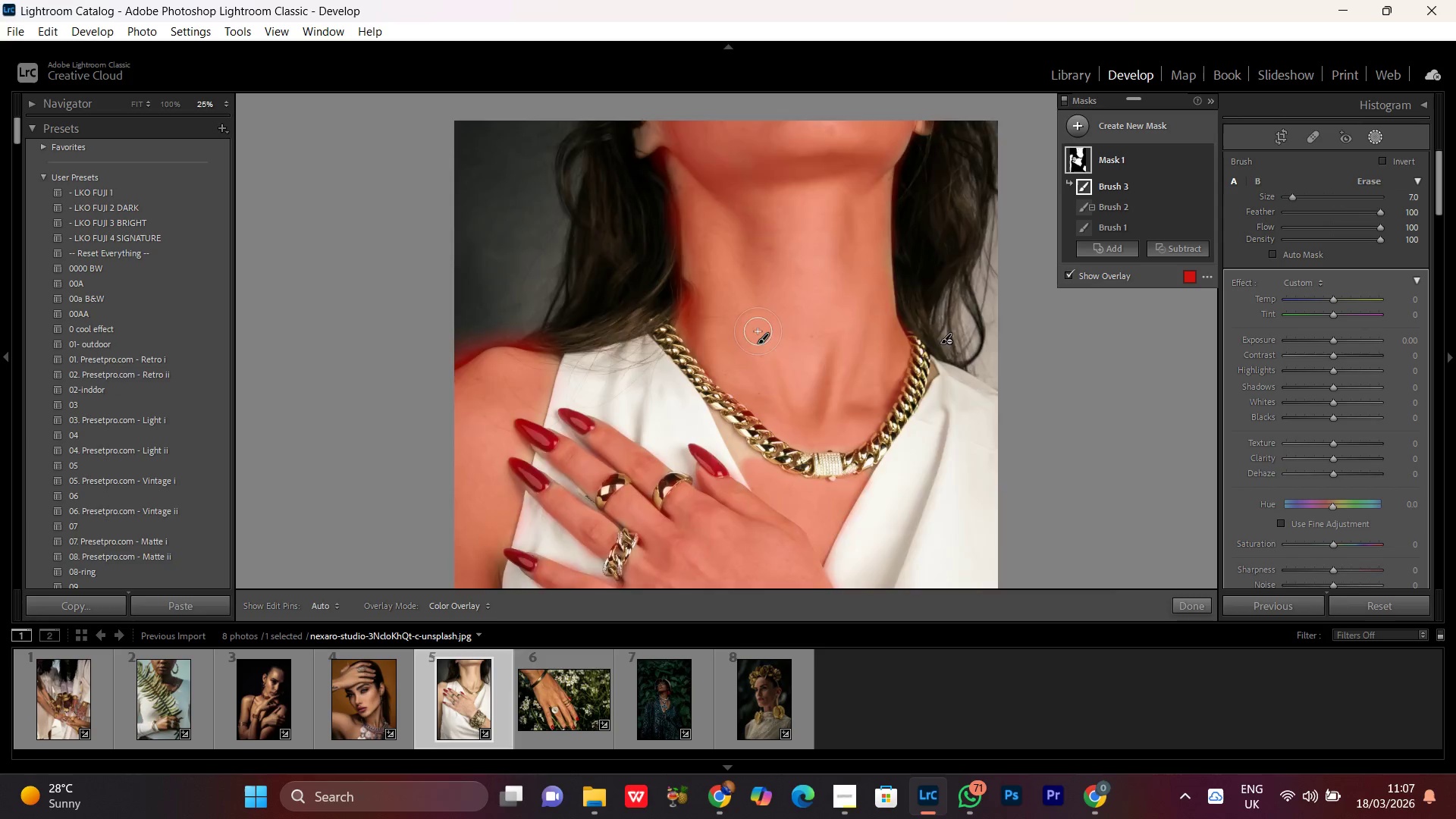 
key(Control+Equal)
 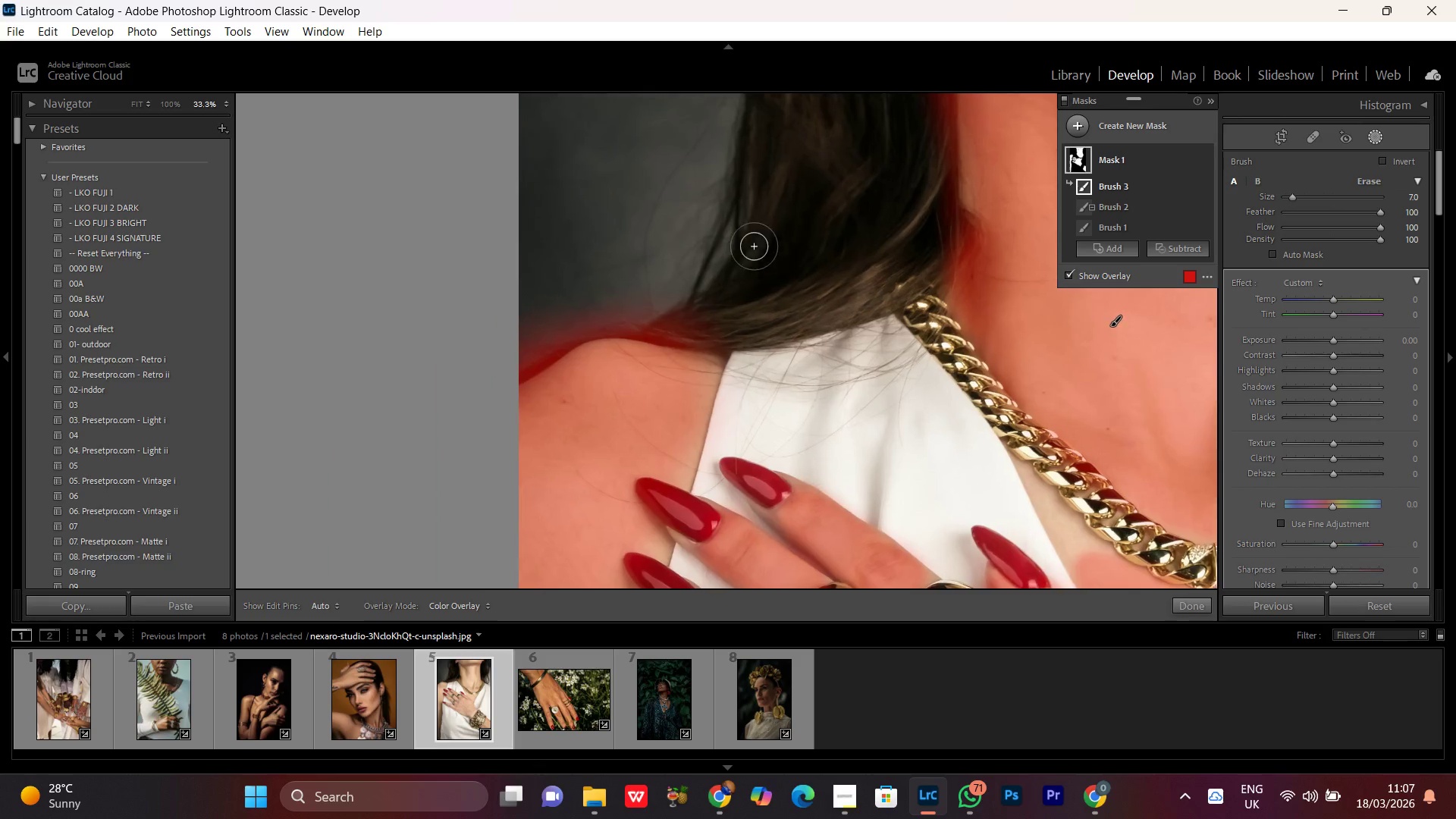 
hold_key(key=Space, duration=0.69)
 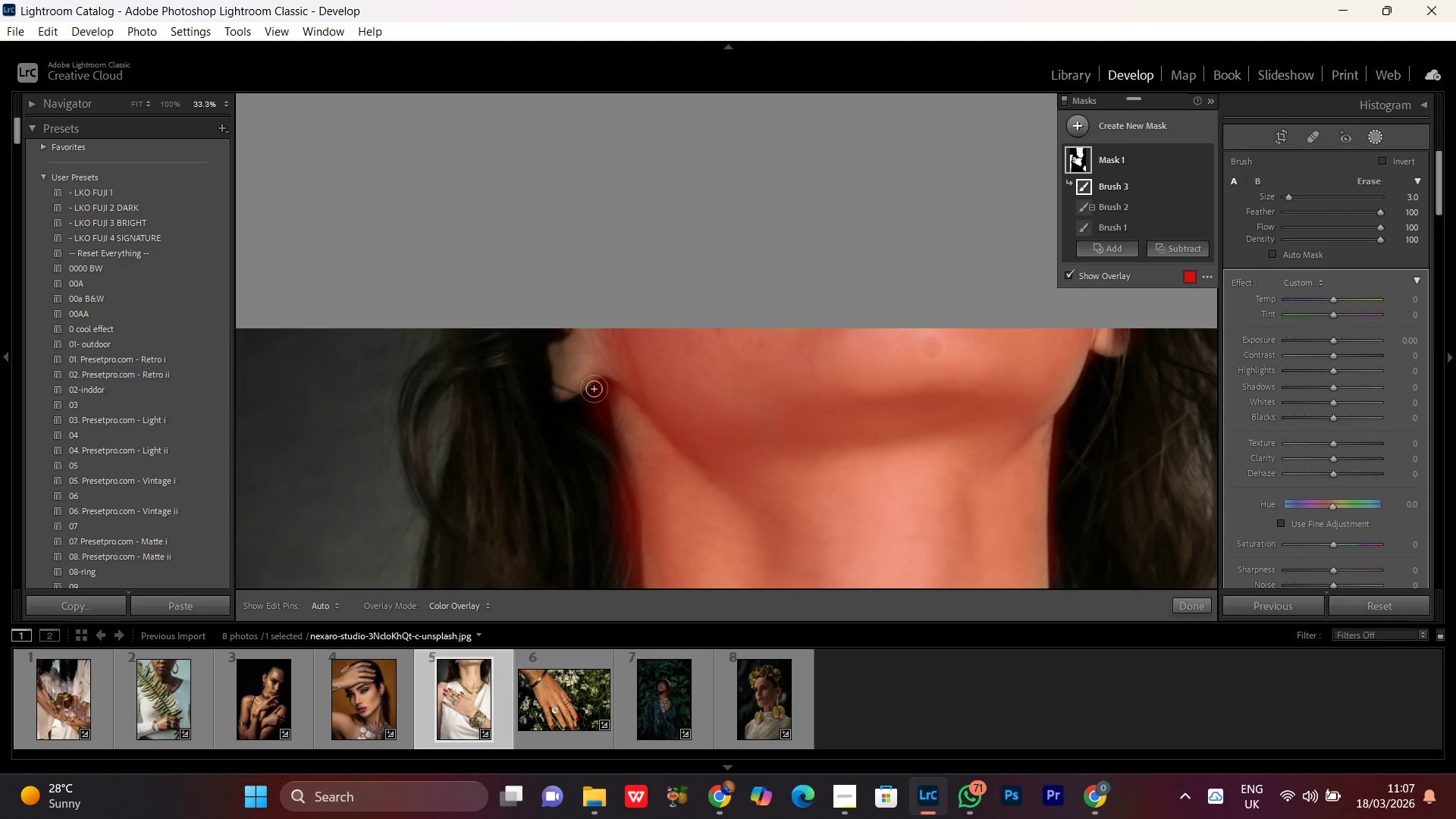 
left_click_drag(start_coordinate=[870, 242], to_coordinate=[554, 669])
 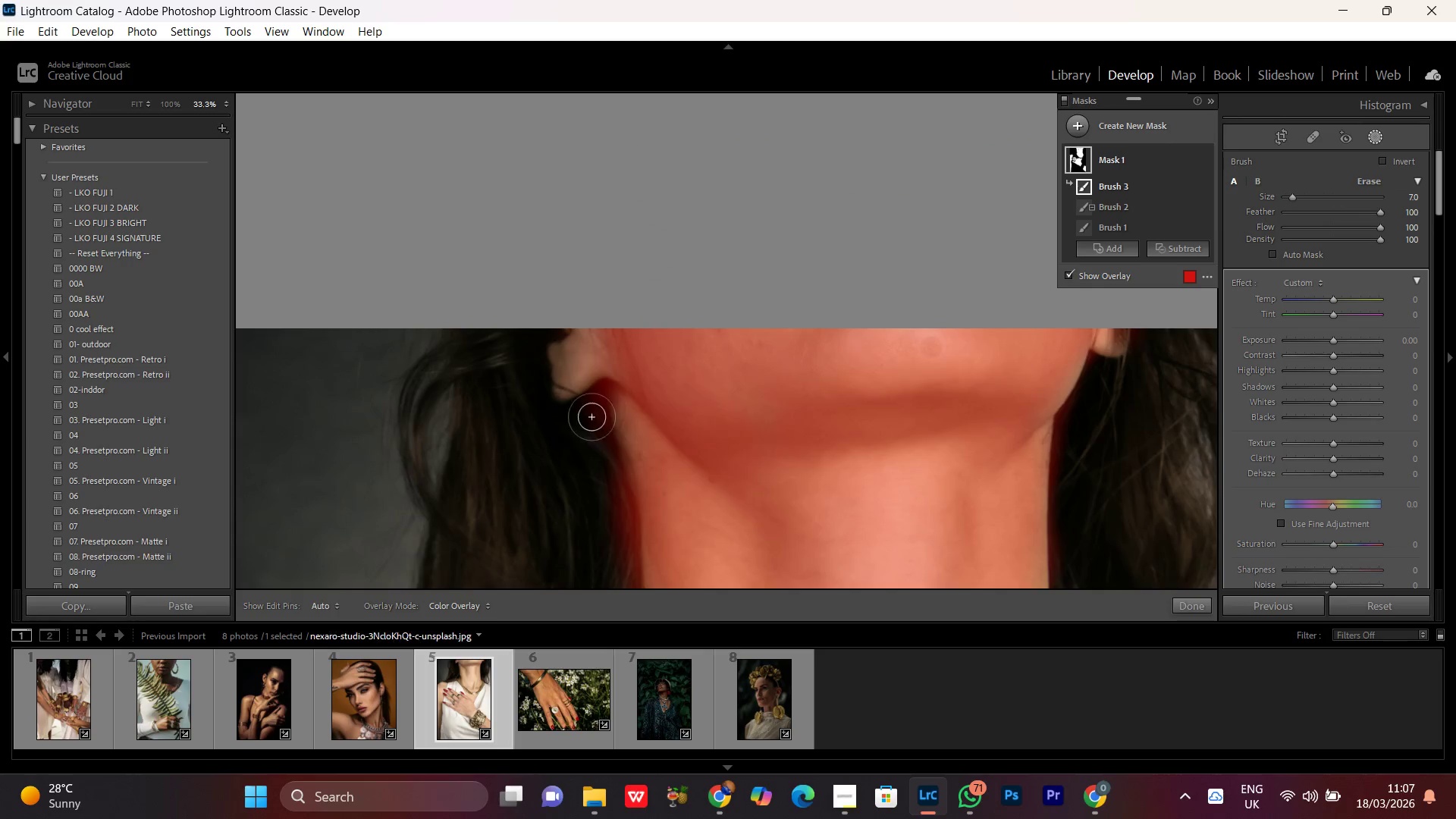 
left_click_drag(start_coordinate=[602, 340], to_coordinate=[633, 385])
 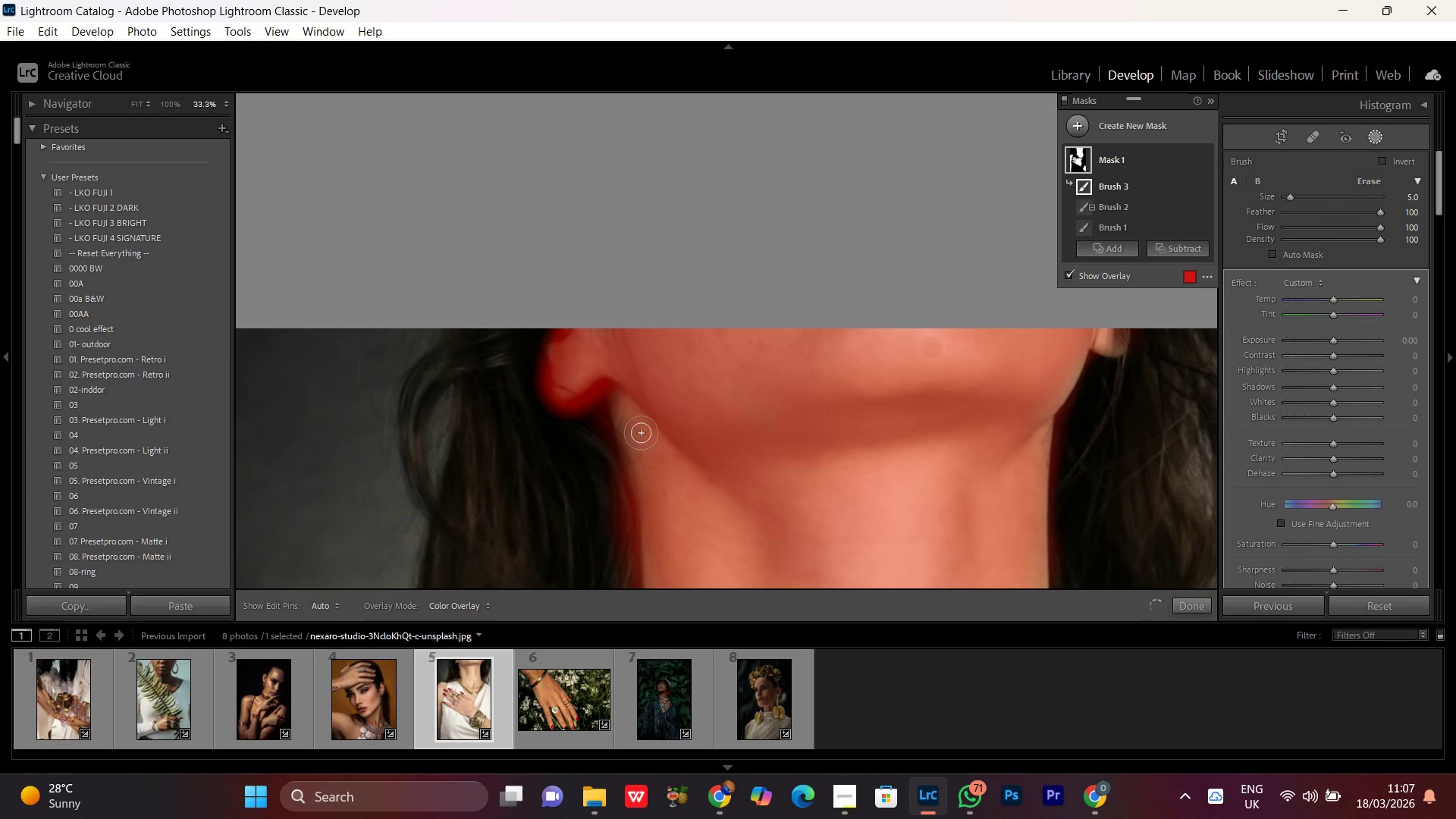 
scroll: coordinate [600, 362], scroll_direction: down, amount: 2.0
 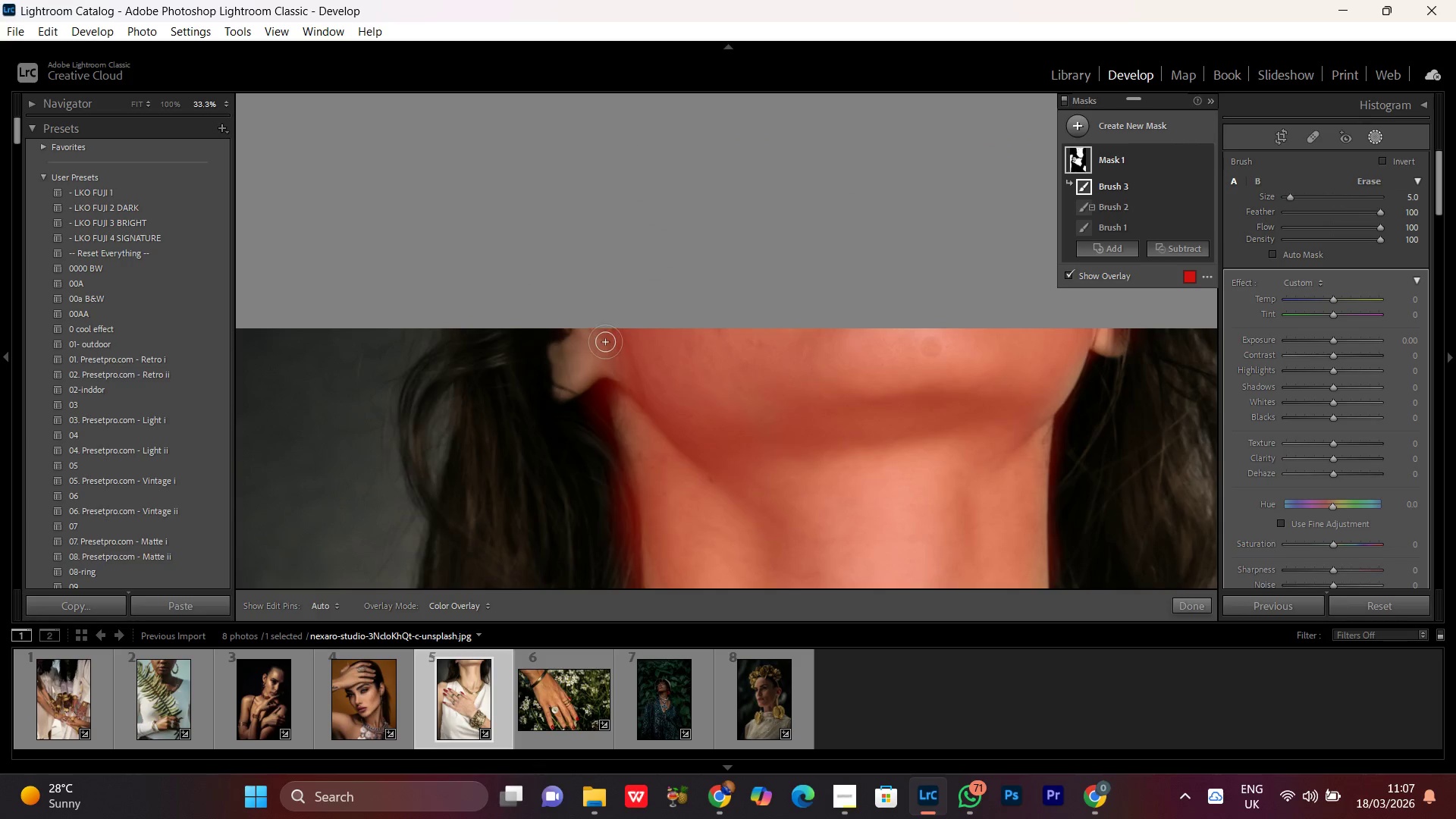 
key(Control+Minus)
 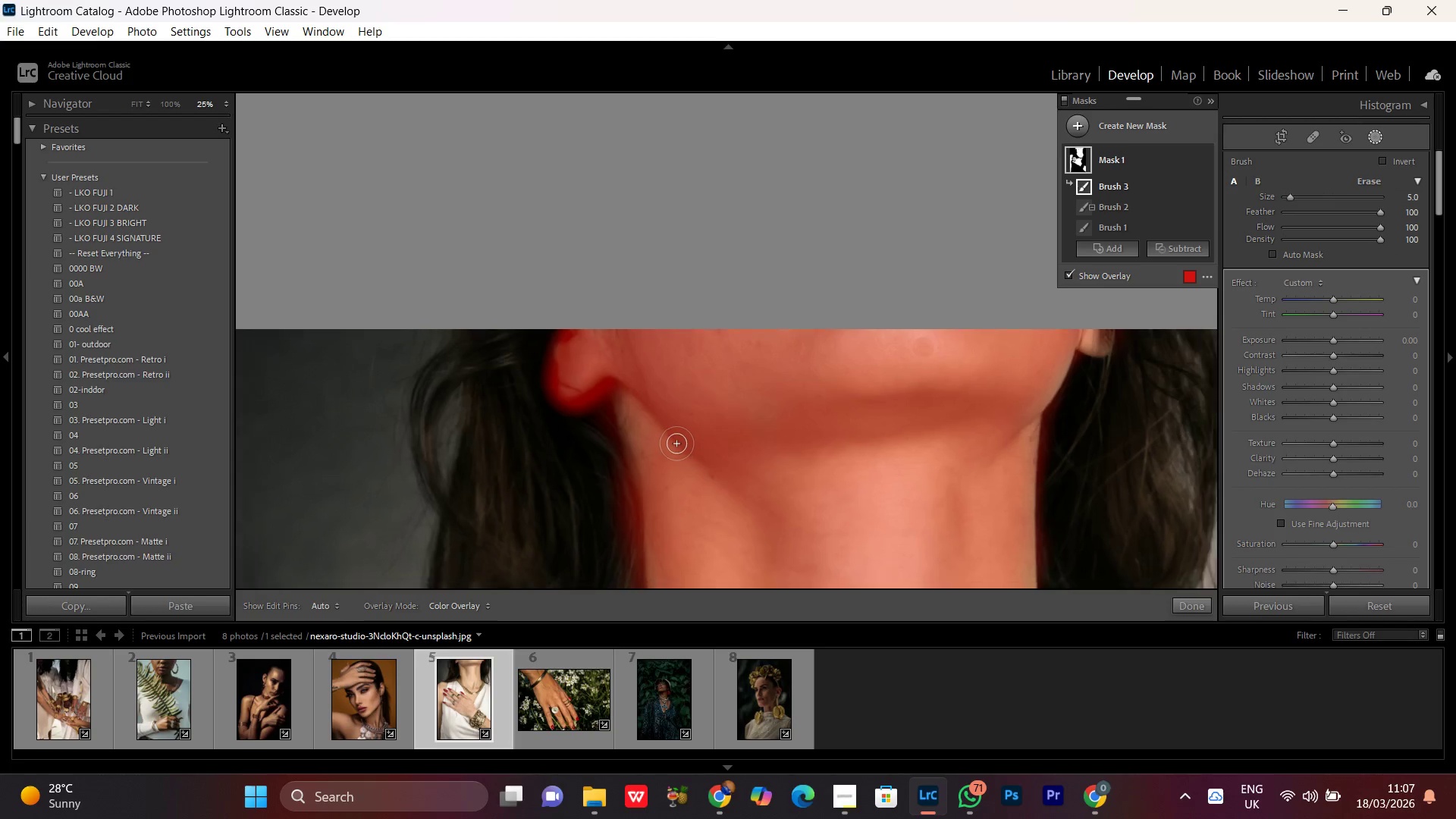 
key(Control+Minus)
 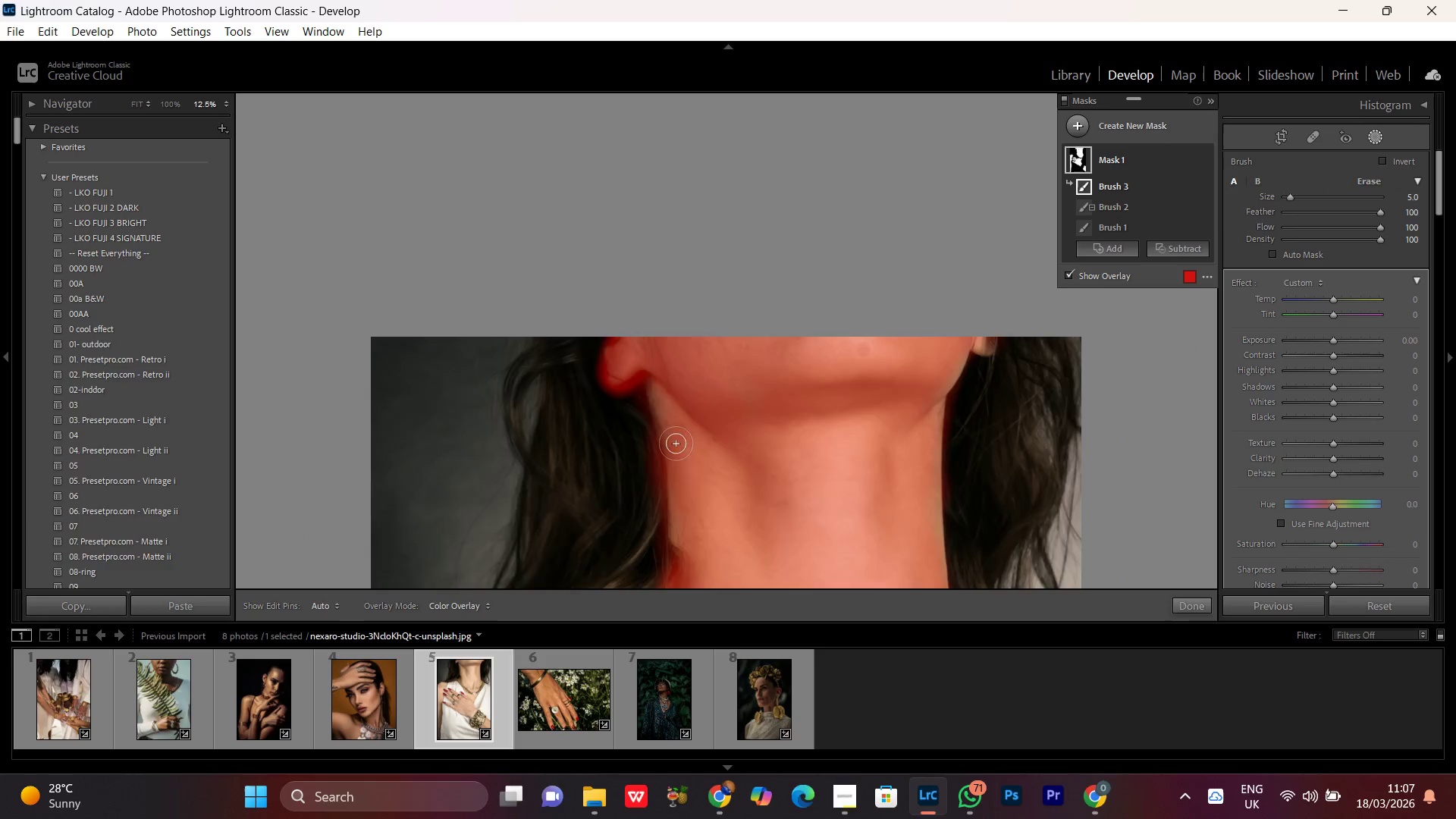 
key(Control+Minus)
 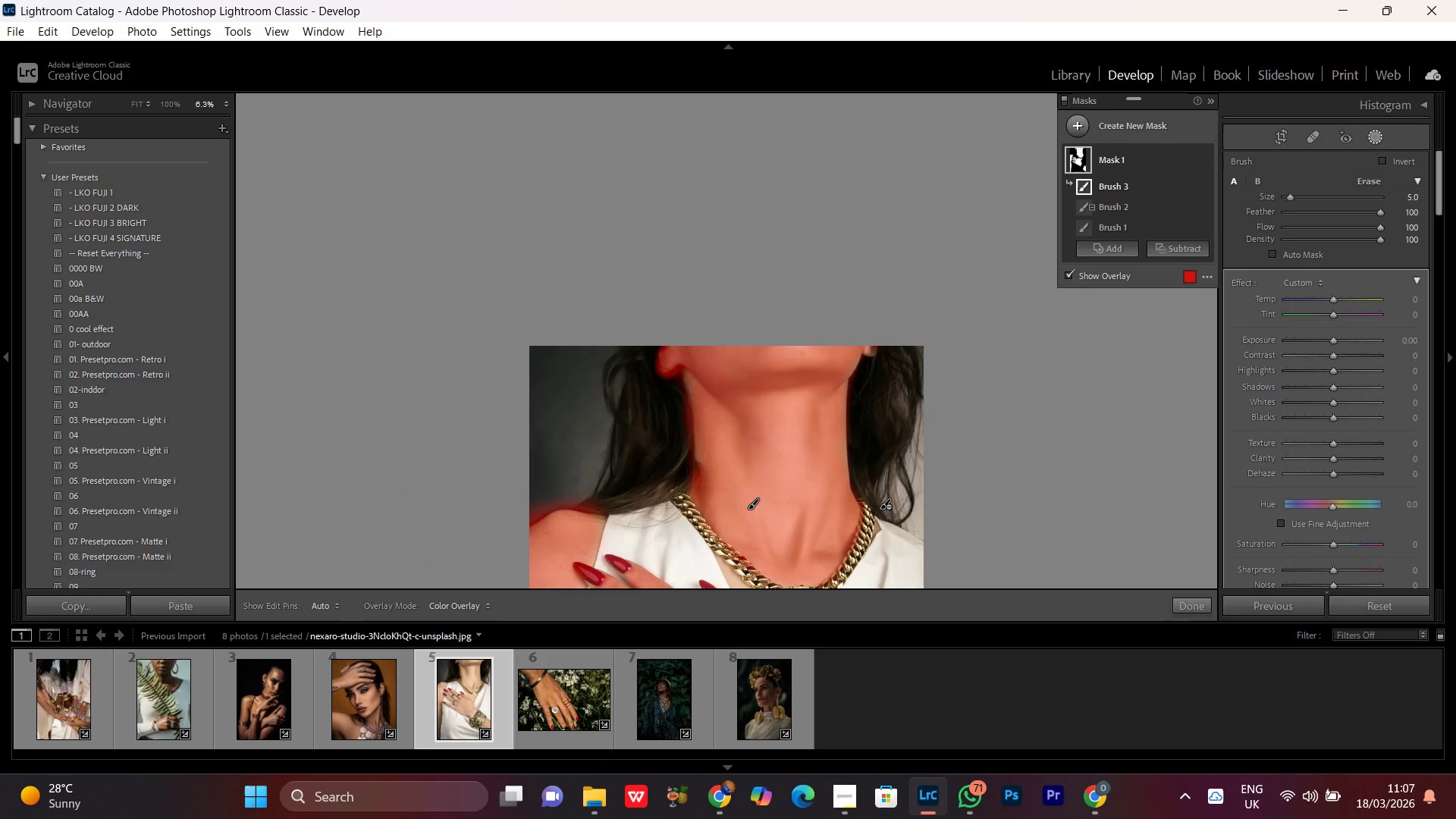 
key(Control+Minus)
 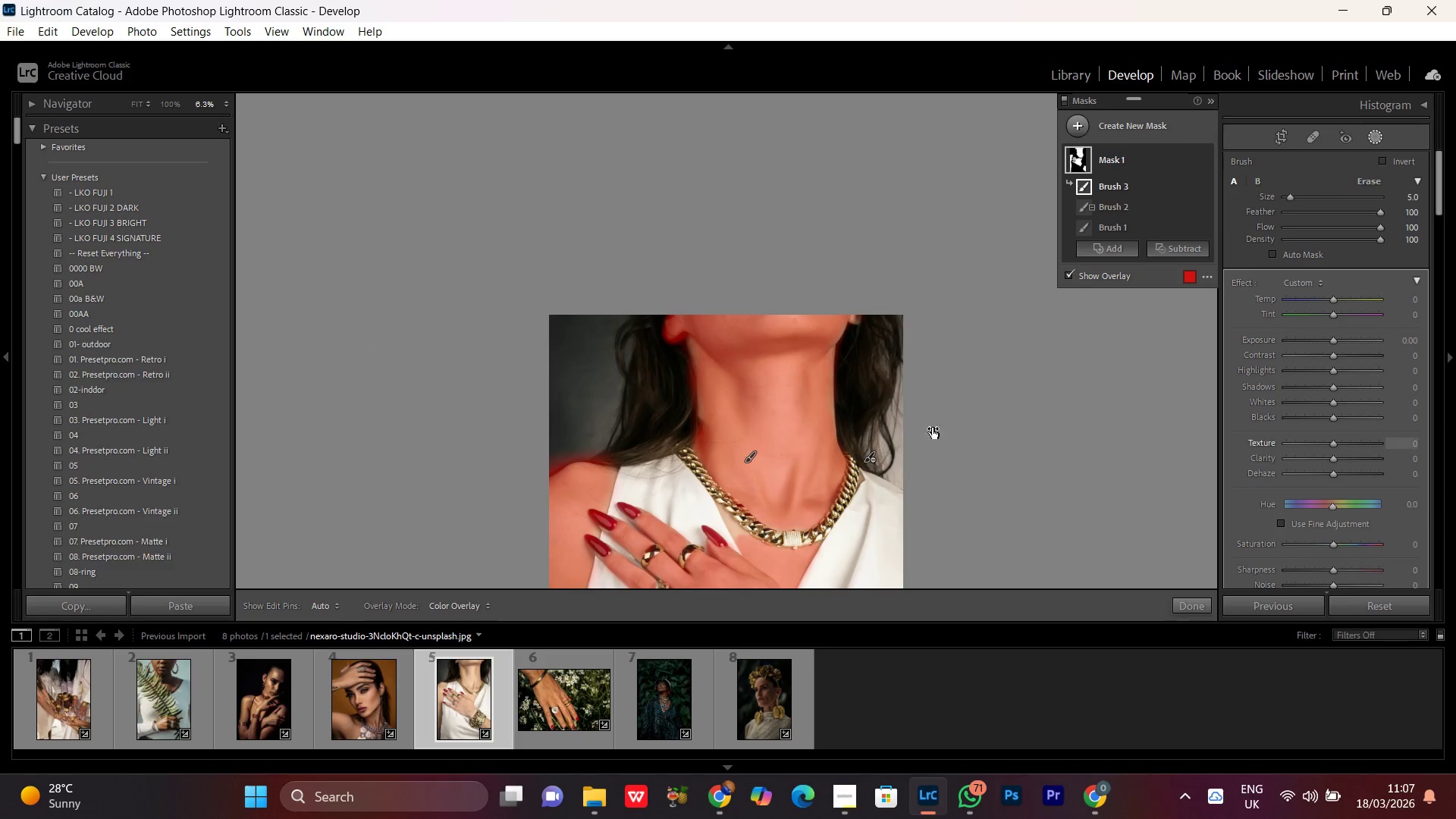 
key(Control+Equal)
 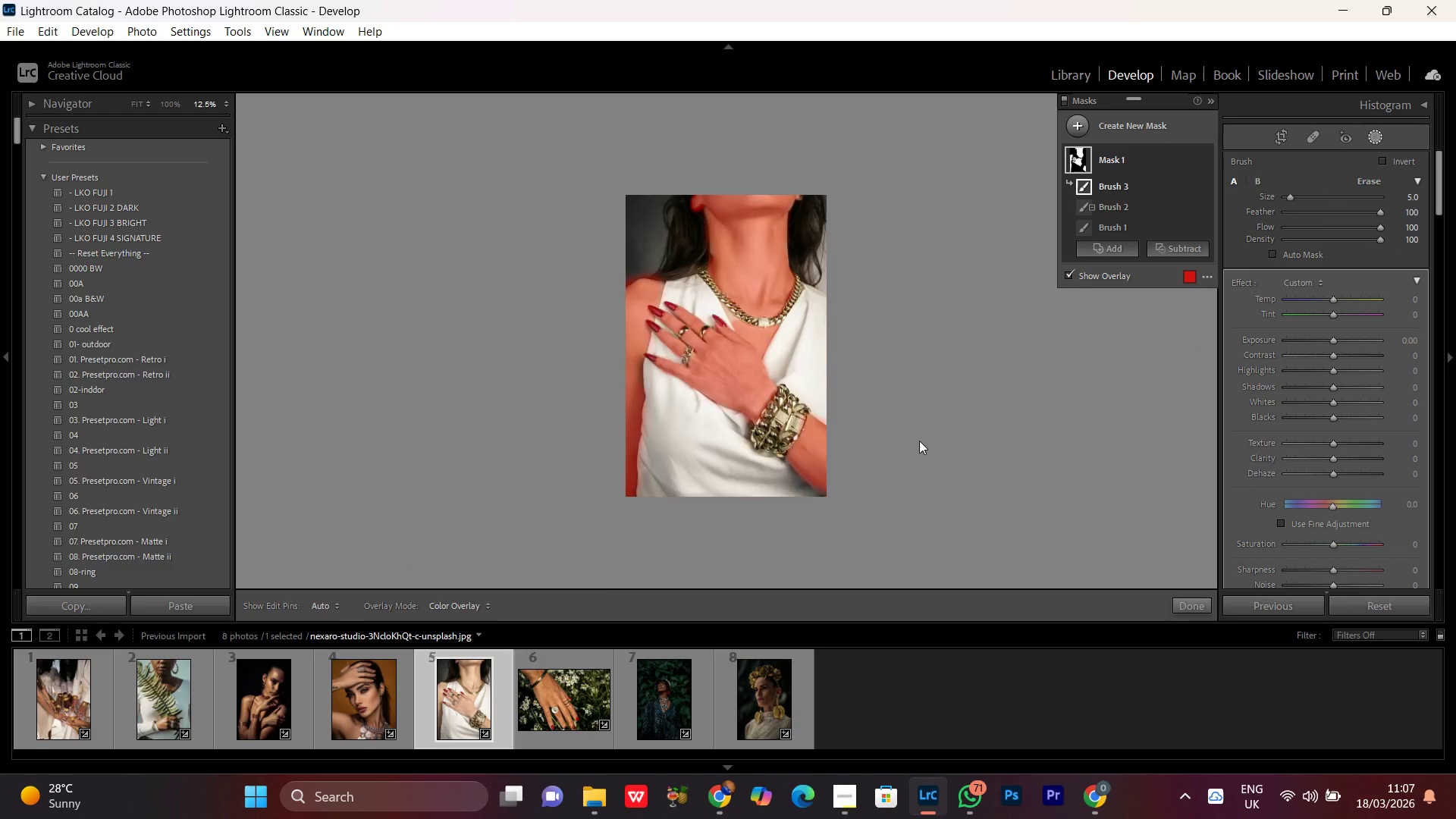 
key(Control+Minus)
 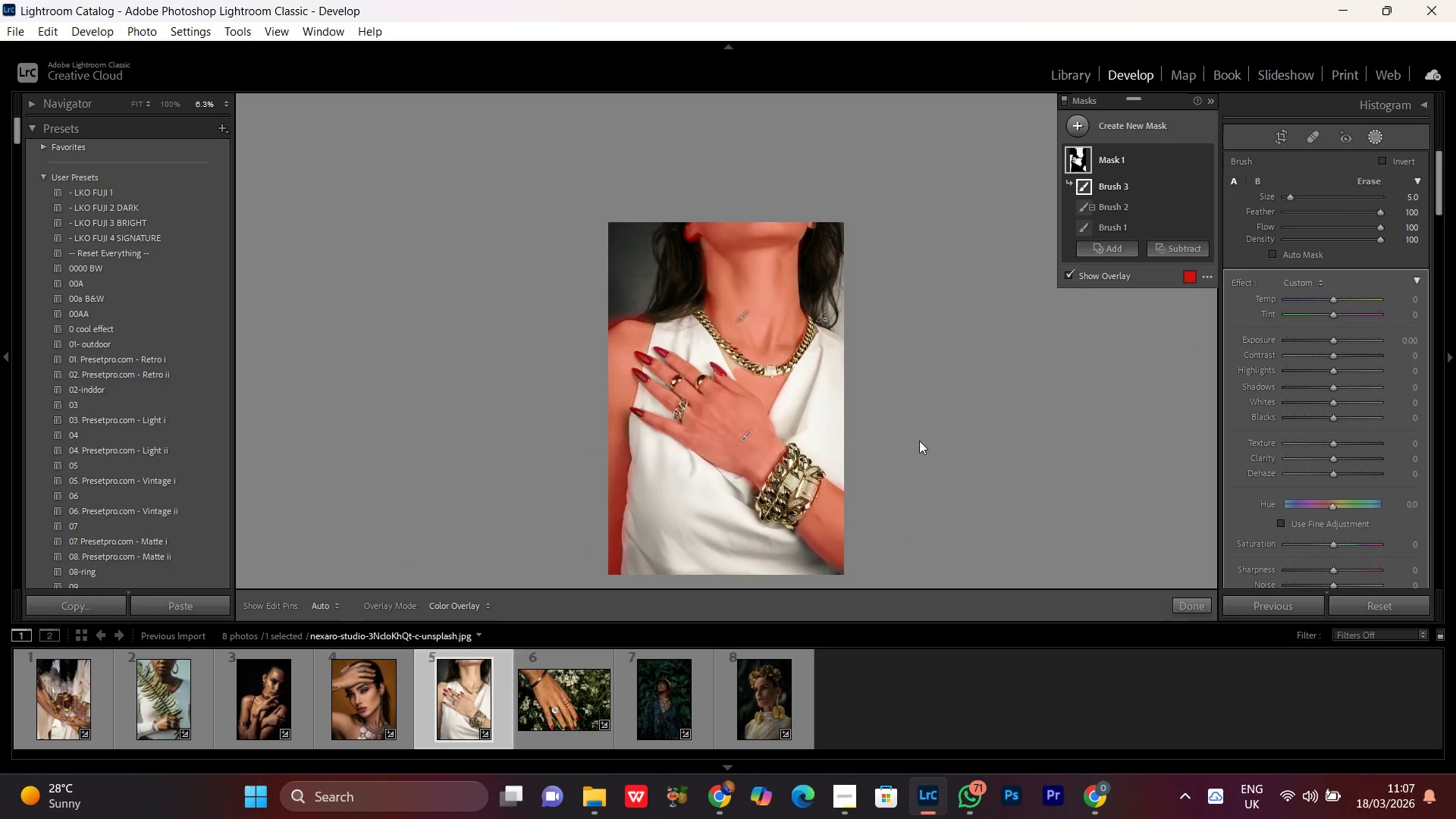 
key(Control+Minus)
 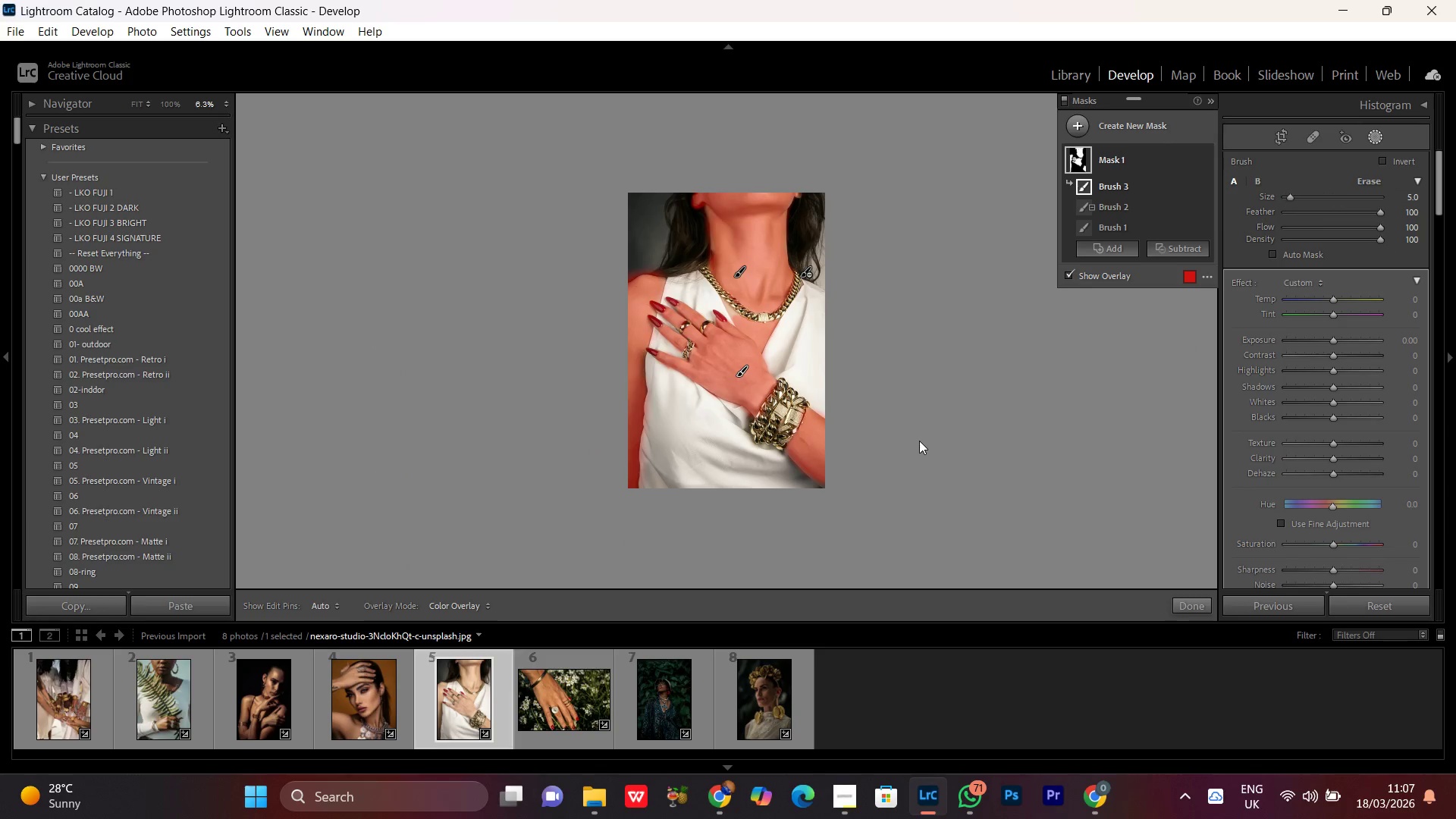 
key(Control+Equal)
 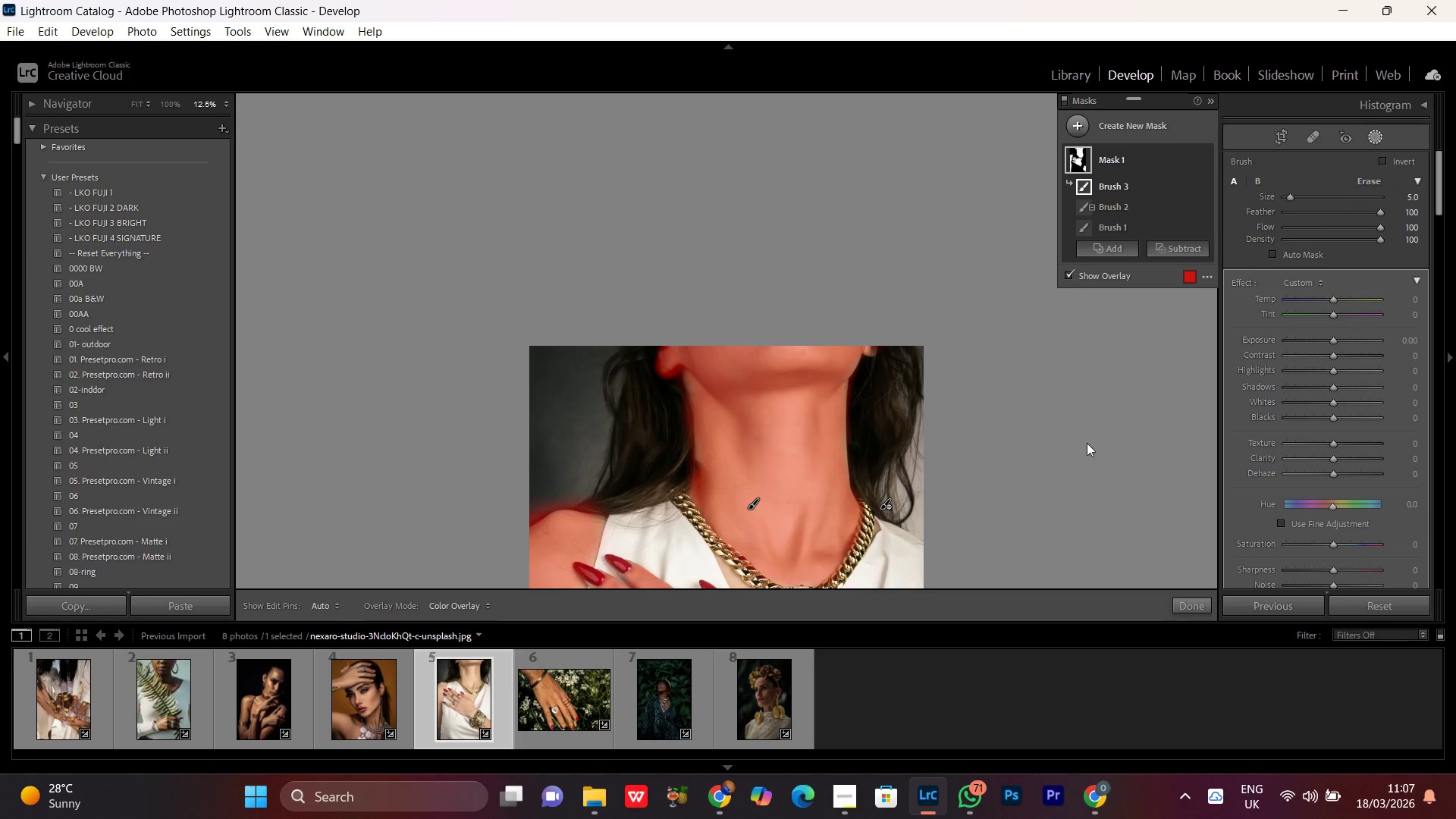 
scroll: coordinate [1049, 453], scroll_direction: down, amount: 3.0
 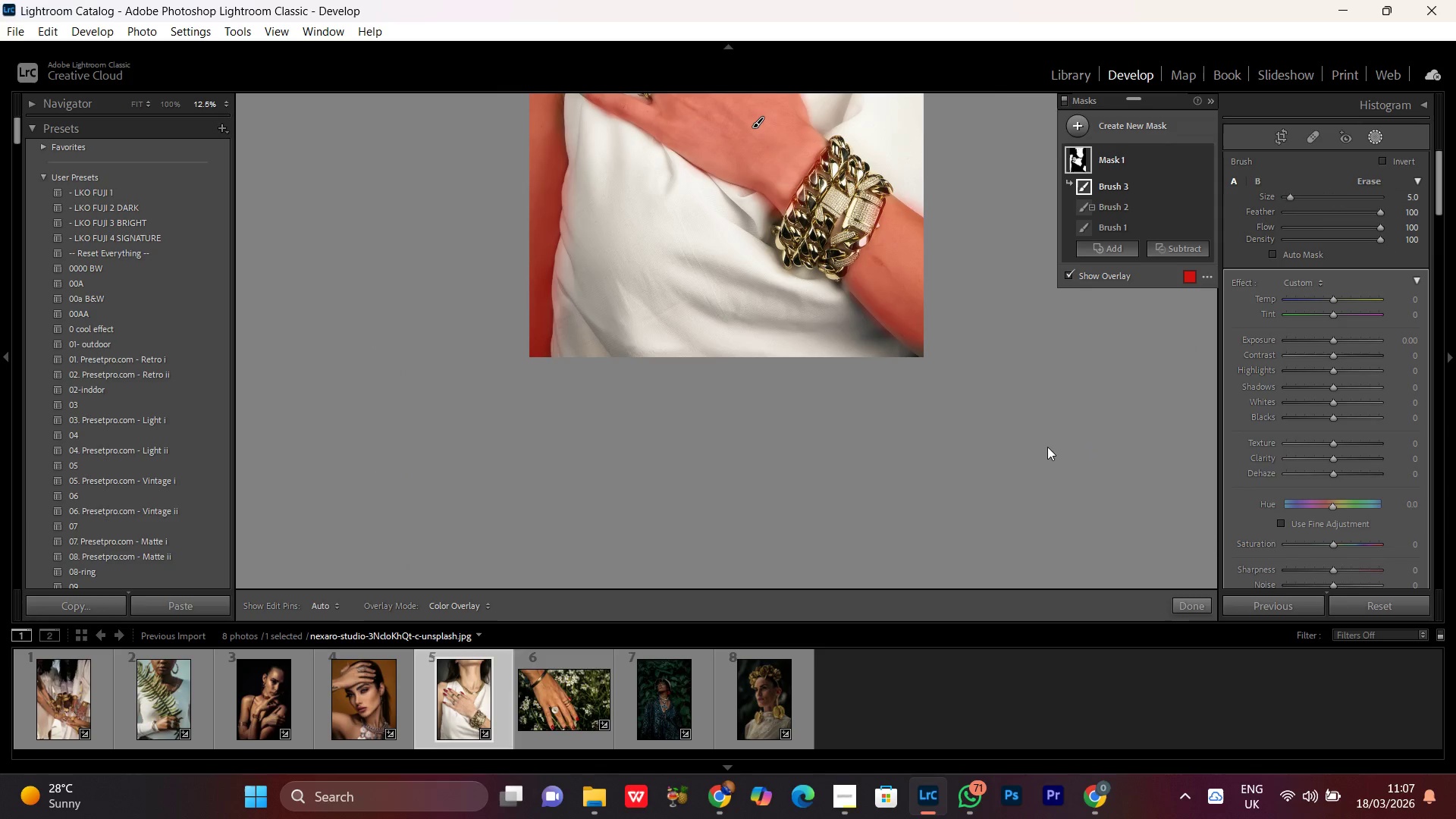 
scroll: coordinate [1047, 447], scroll_direction: up, amount: 2.0
 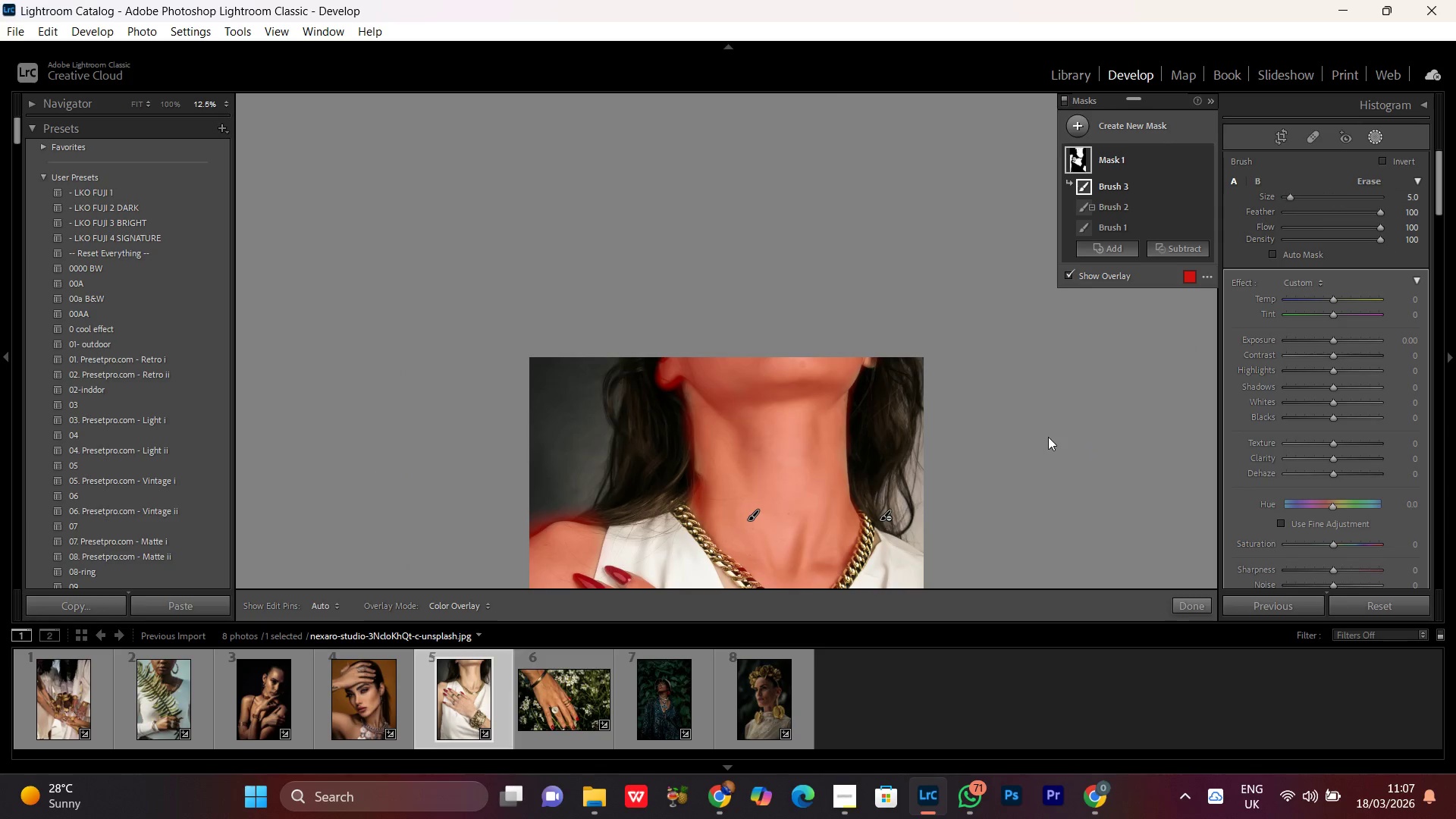 
hold_key(key=Space, duration=1.2)
 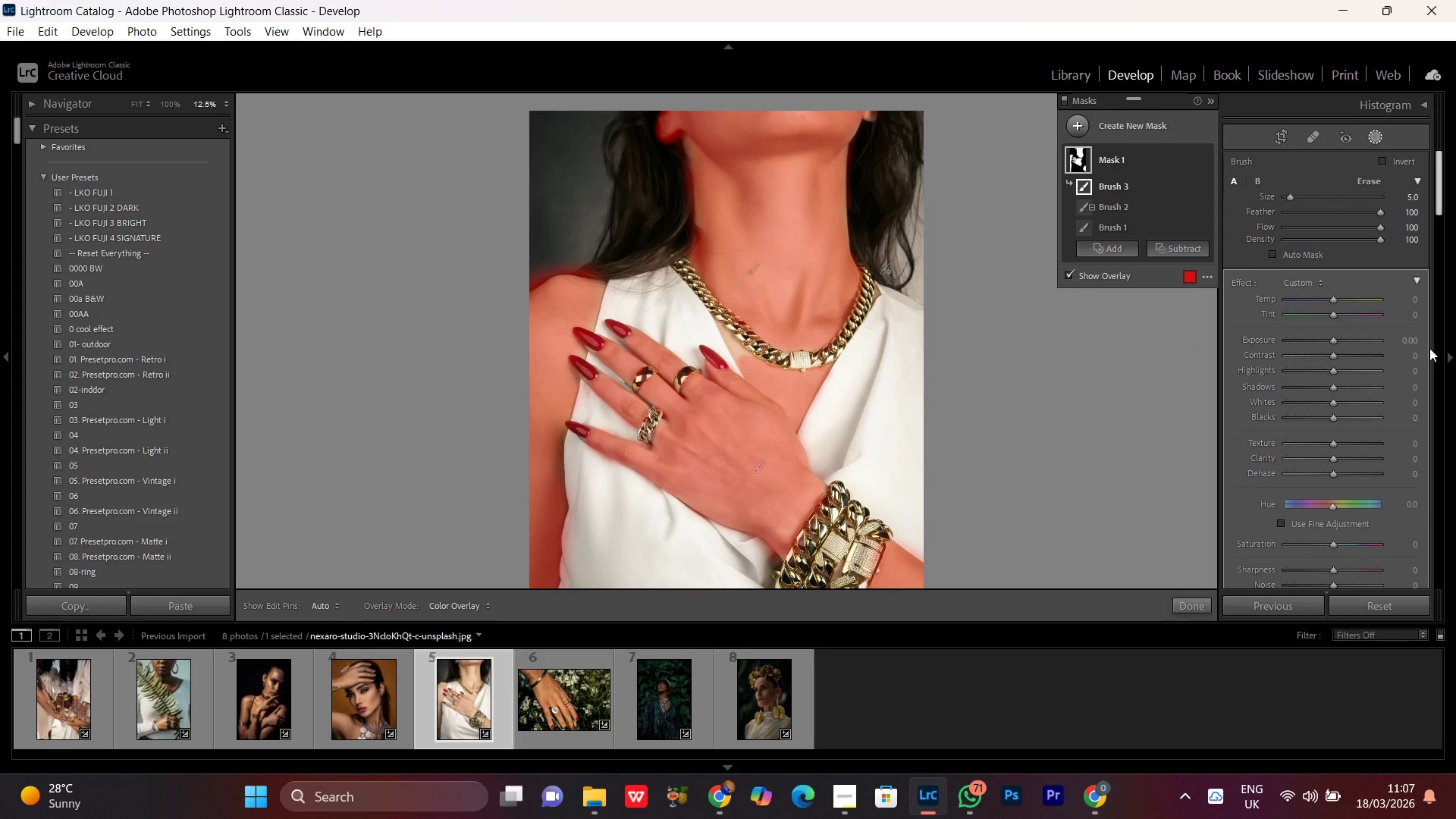 
scroll: coordinate [1048, 437], scroll_direction: down, amount: 1.0
 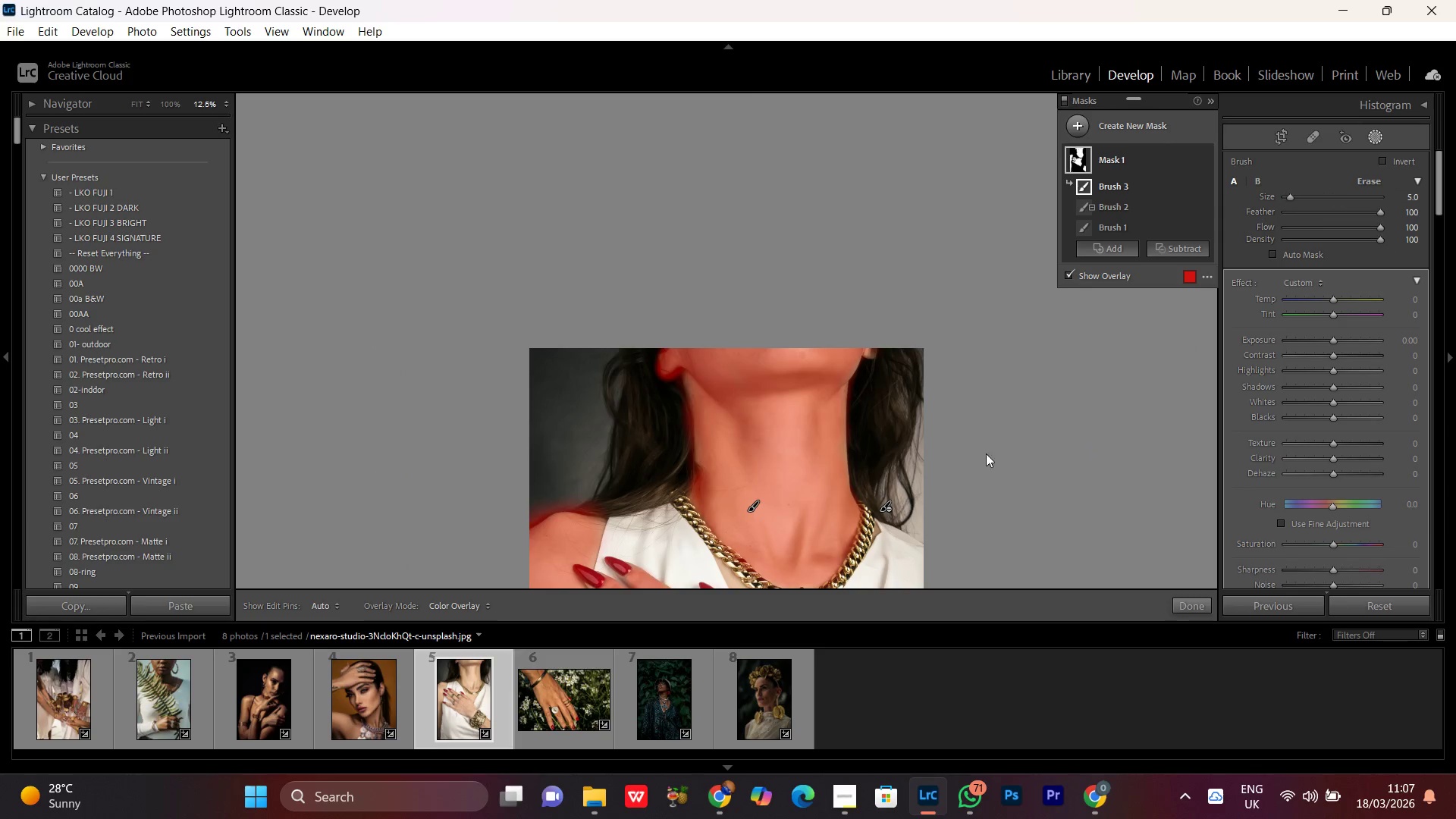 
left_click_drag(start_coordinate=[984, 475], to_coordinate=[969, 238])
 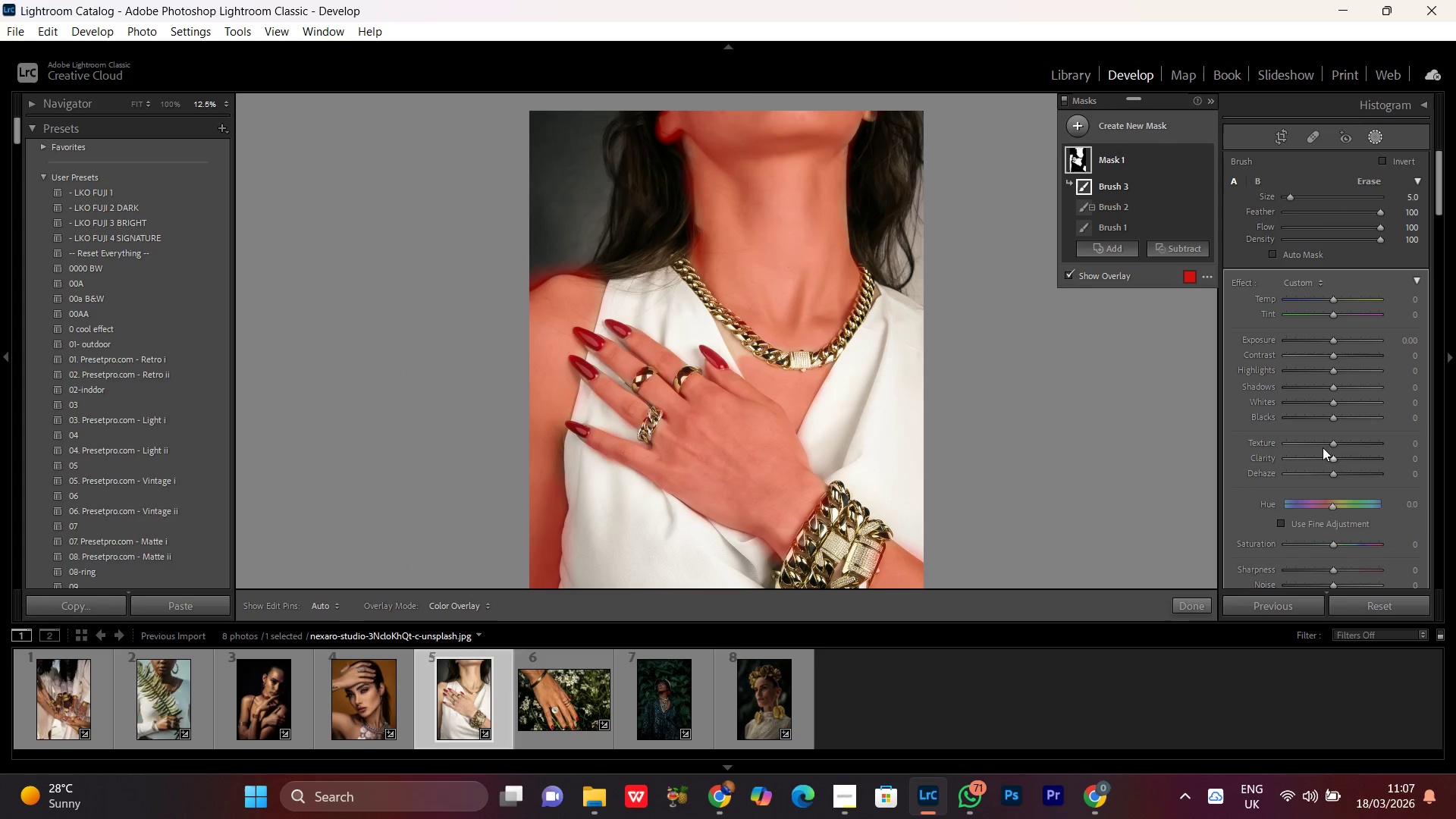 
left_click([1331, 441])
 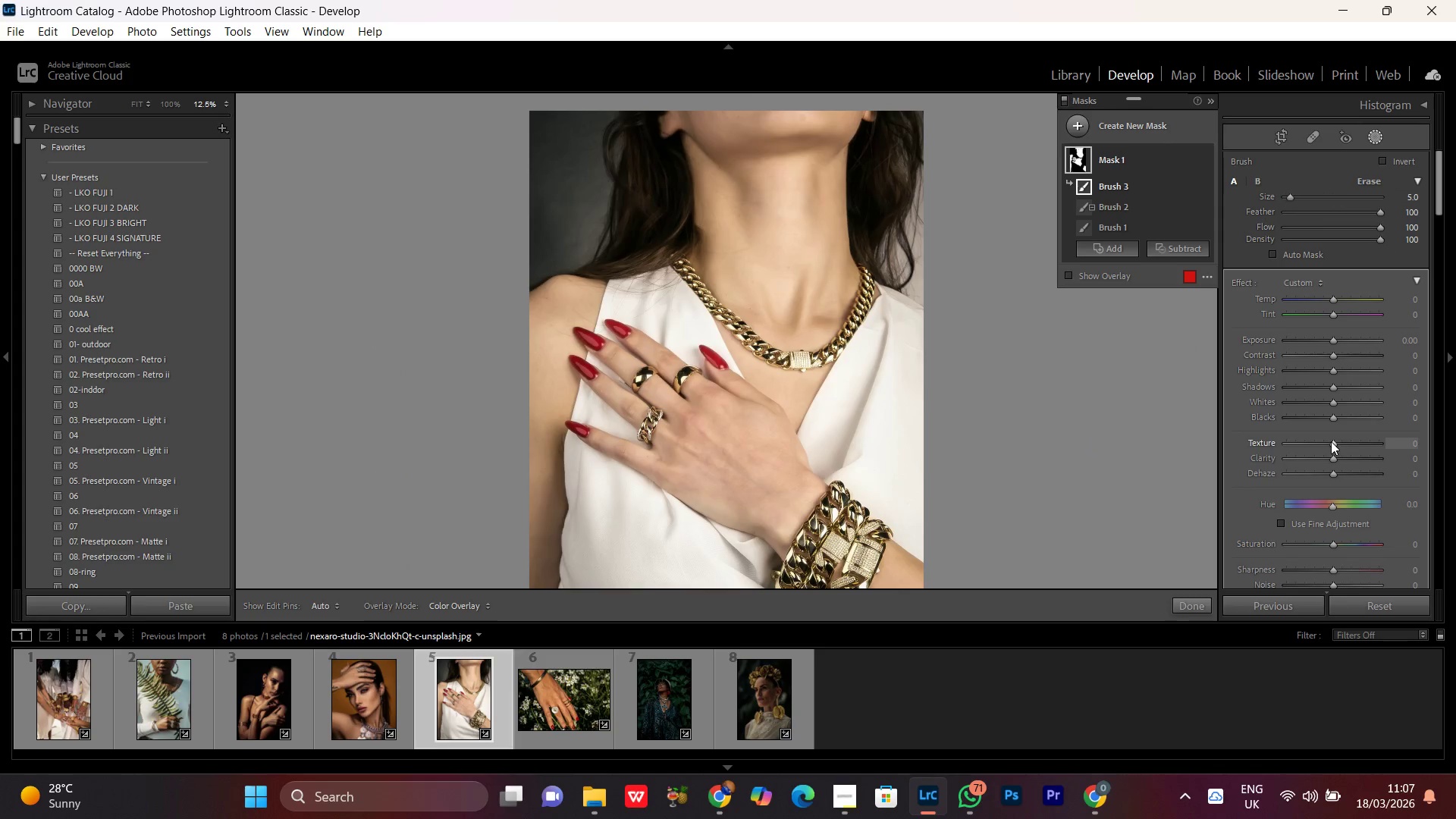 
scroll: coordinate [1332, 441], scroll_direction: down, amount: 8.0
 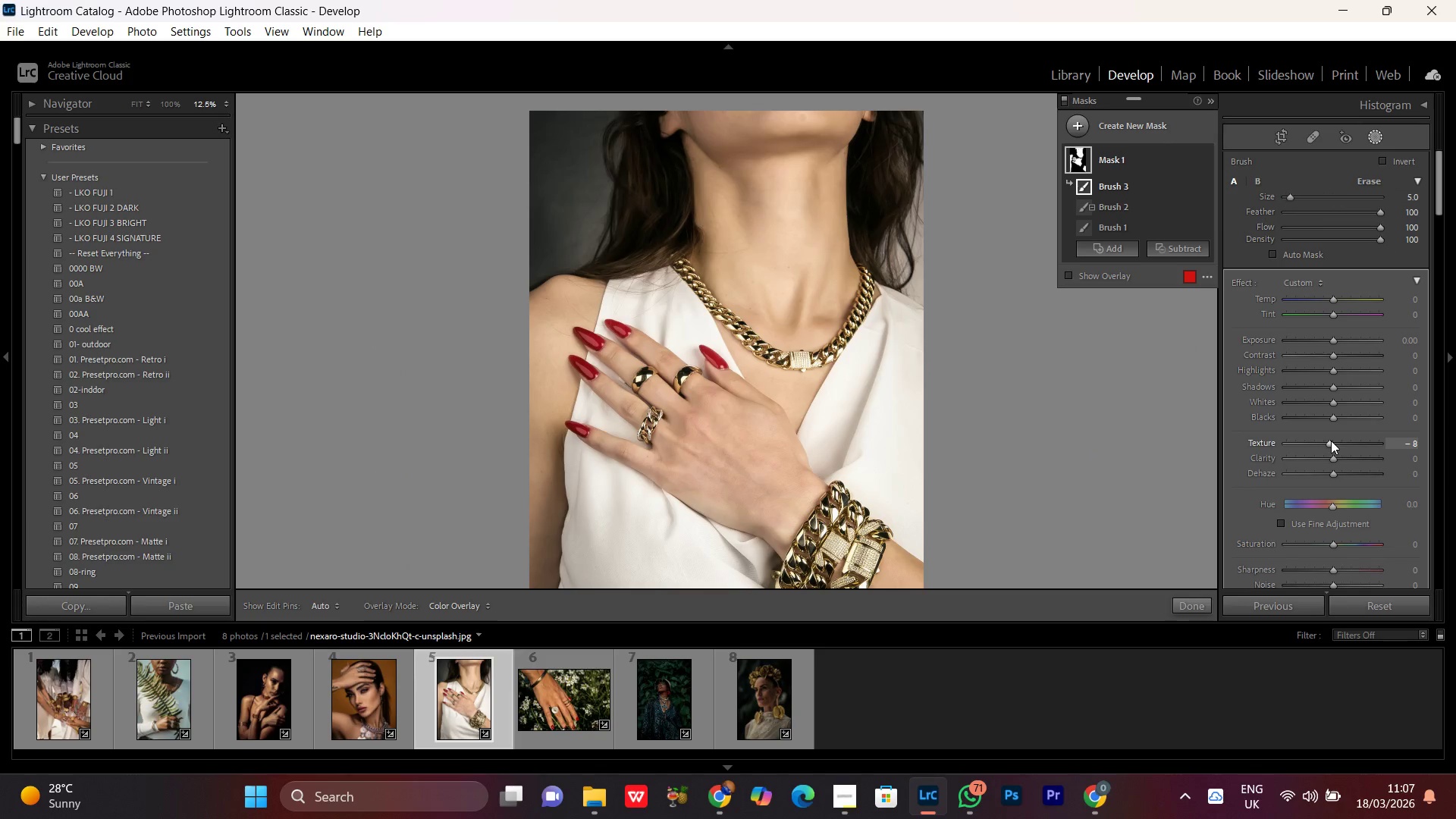 
left_click_drag(start_coordinate=[1329, 441], to_coordinate=[1329, 455])
 